 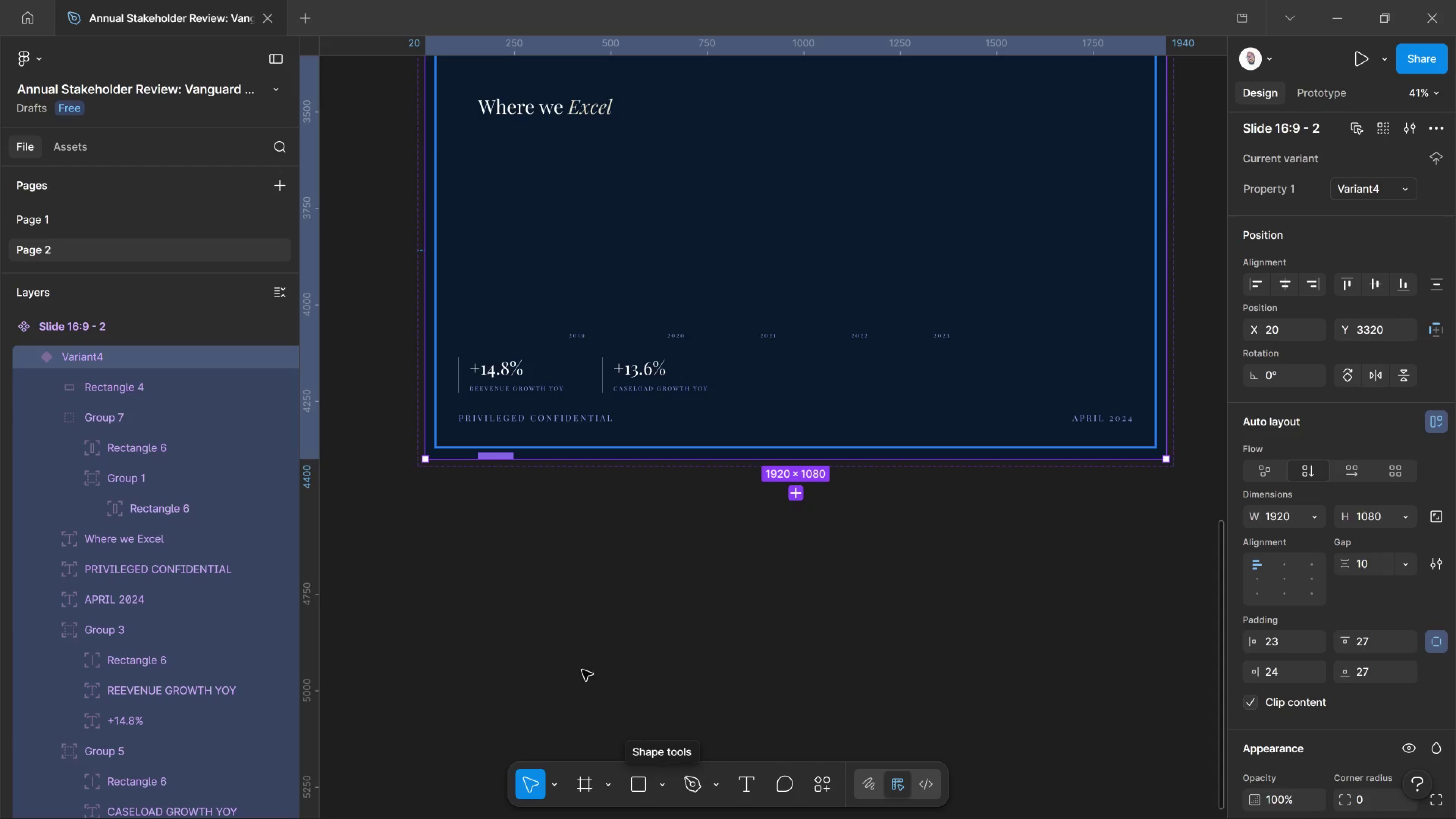 
scroll: coordinate [451, 554], scroll_direction: up, amount: 3.0
 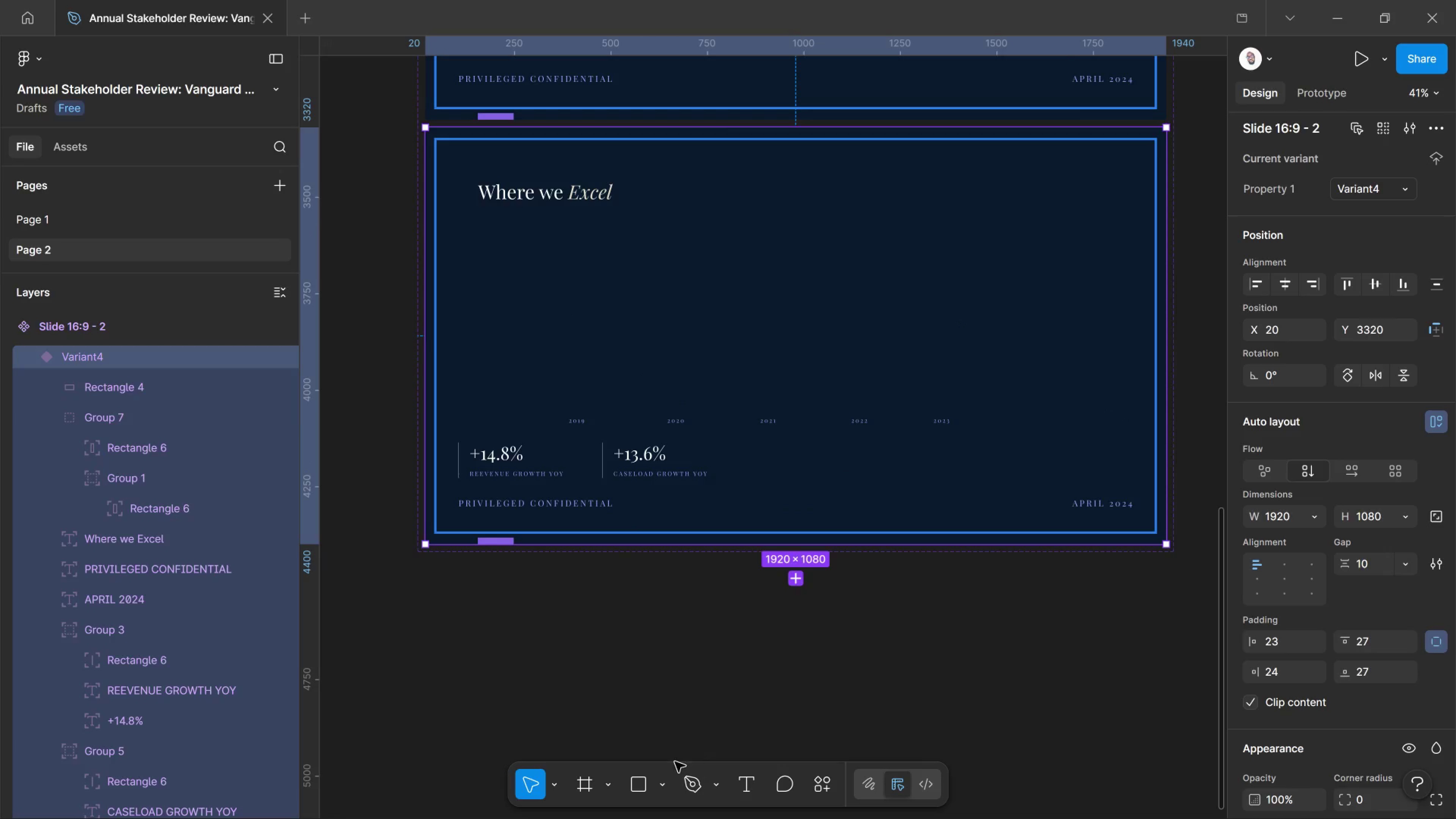 
left_click_drag(start_coordinate=[668, 780], to_coordinate=[663, 786])
 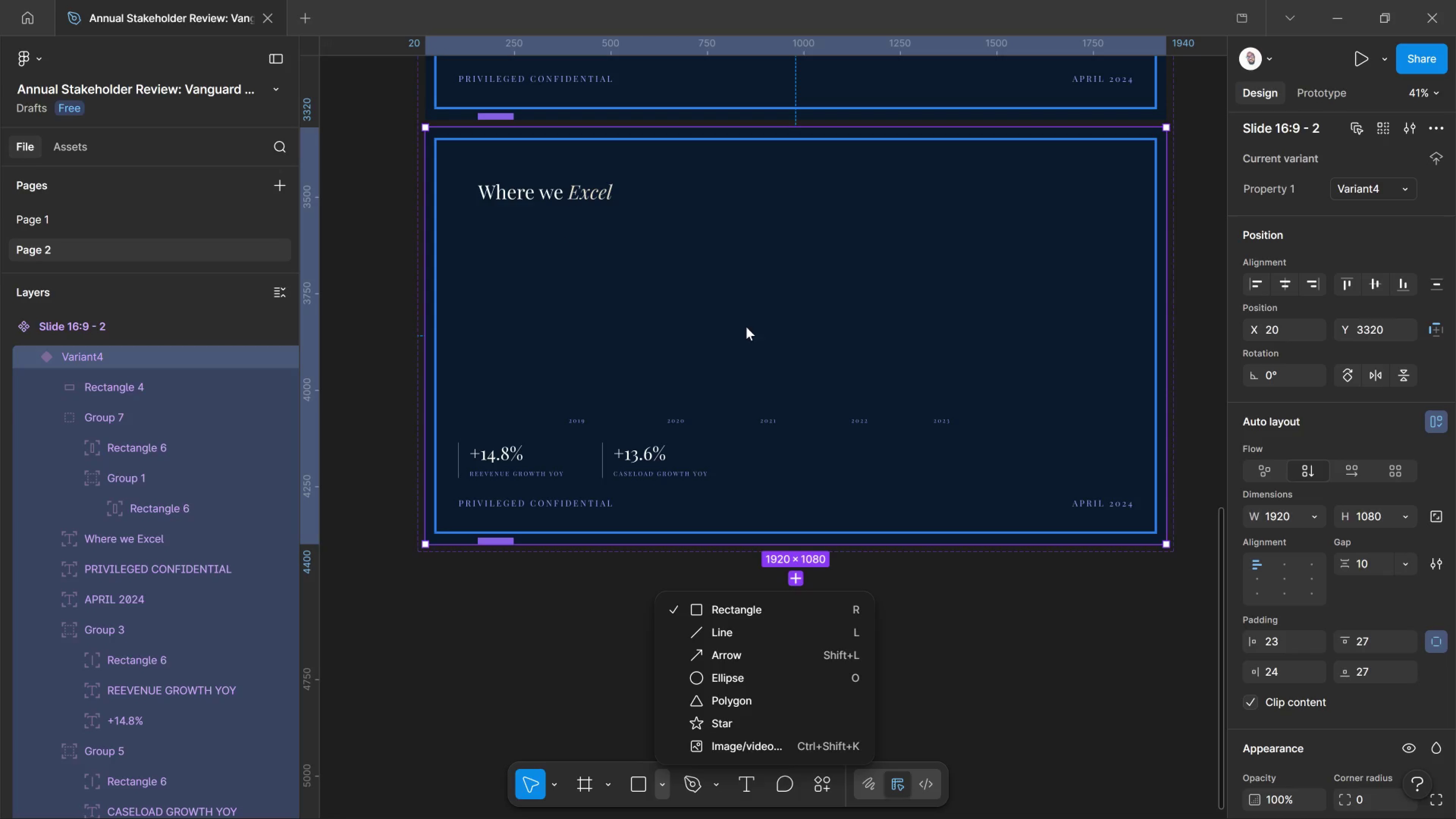 
wait(5.48)
 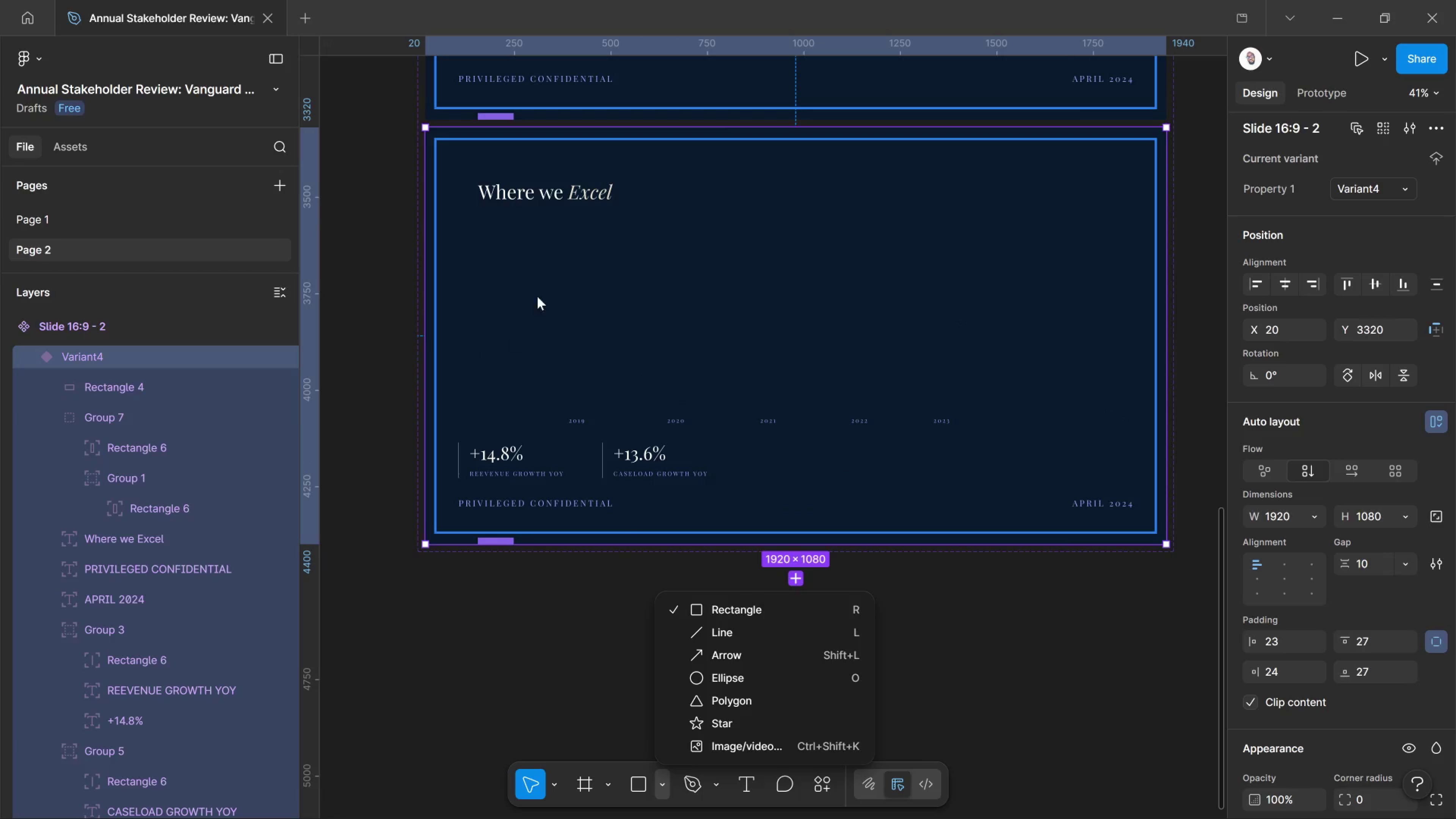 
scroll: coordinate [685, 276], scroll_direction: up, amount: 4.0
 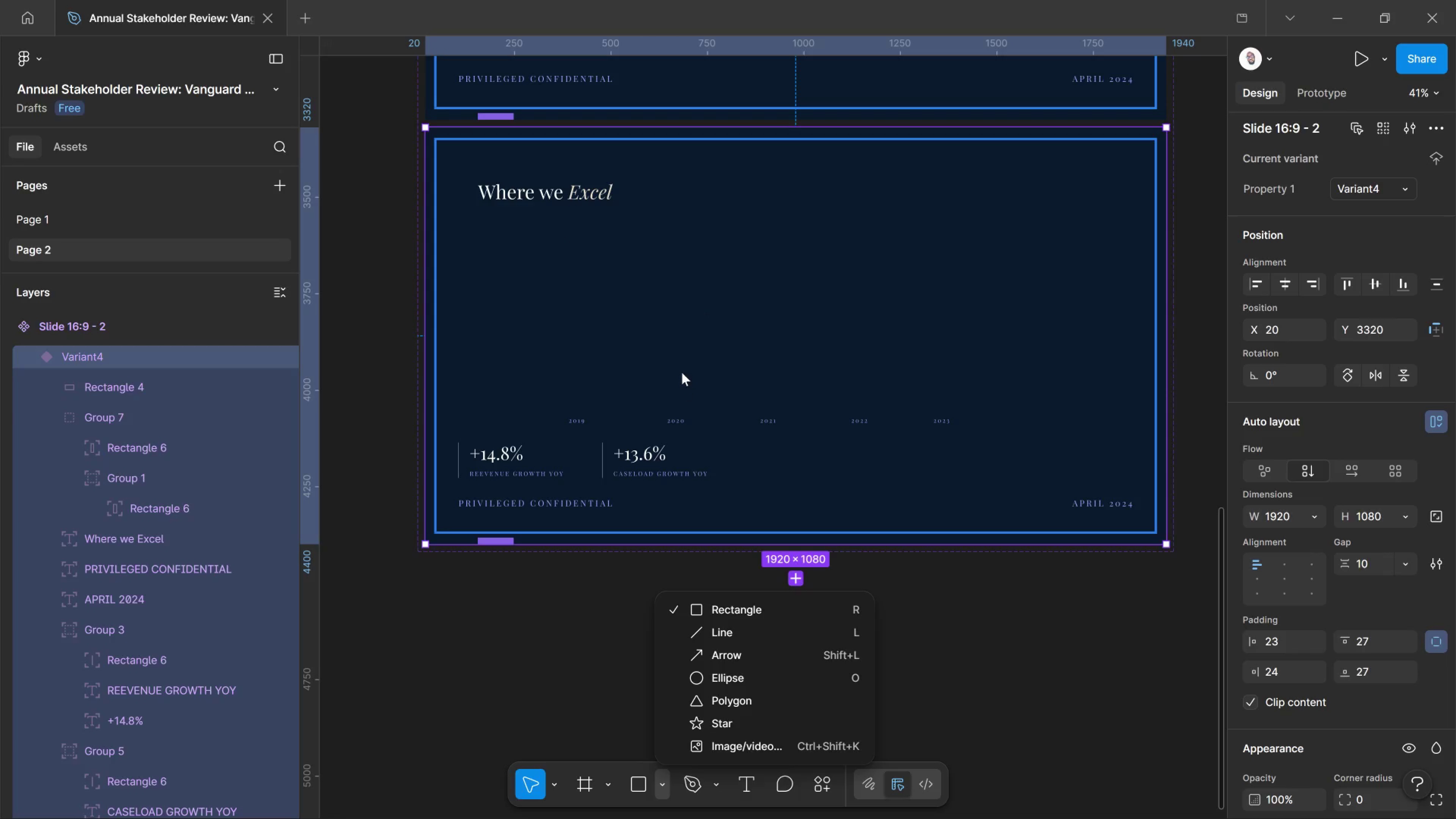 
key(V)
 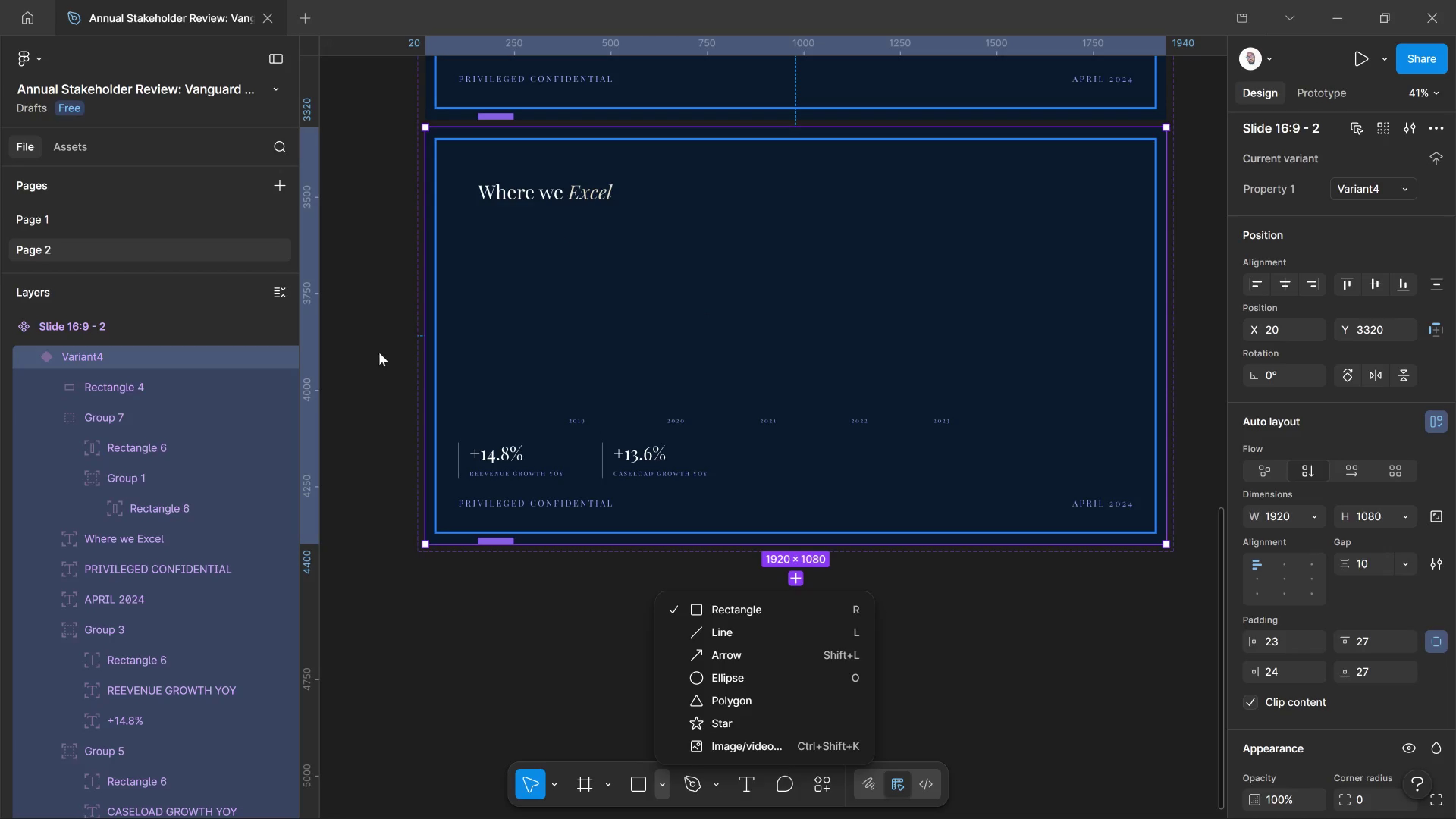 
wait(8.42)
 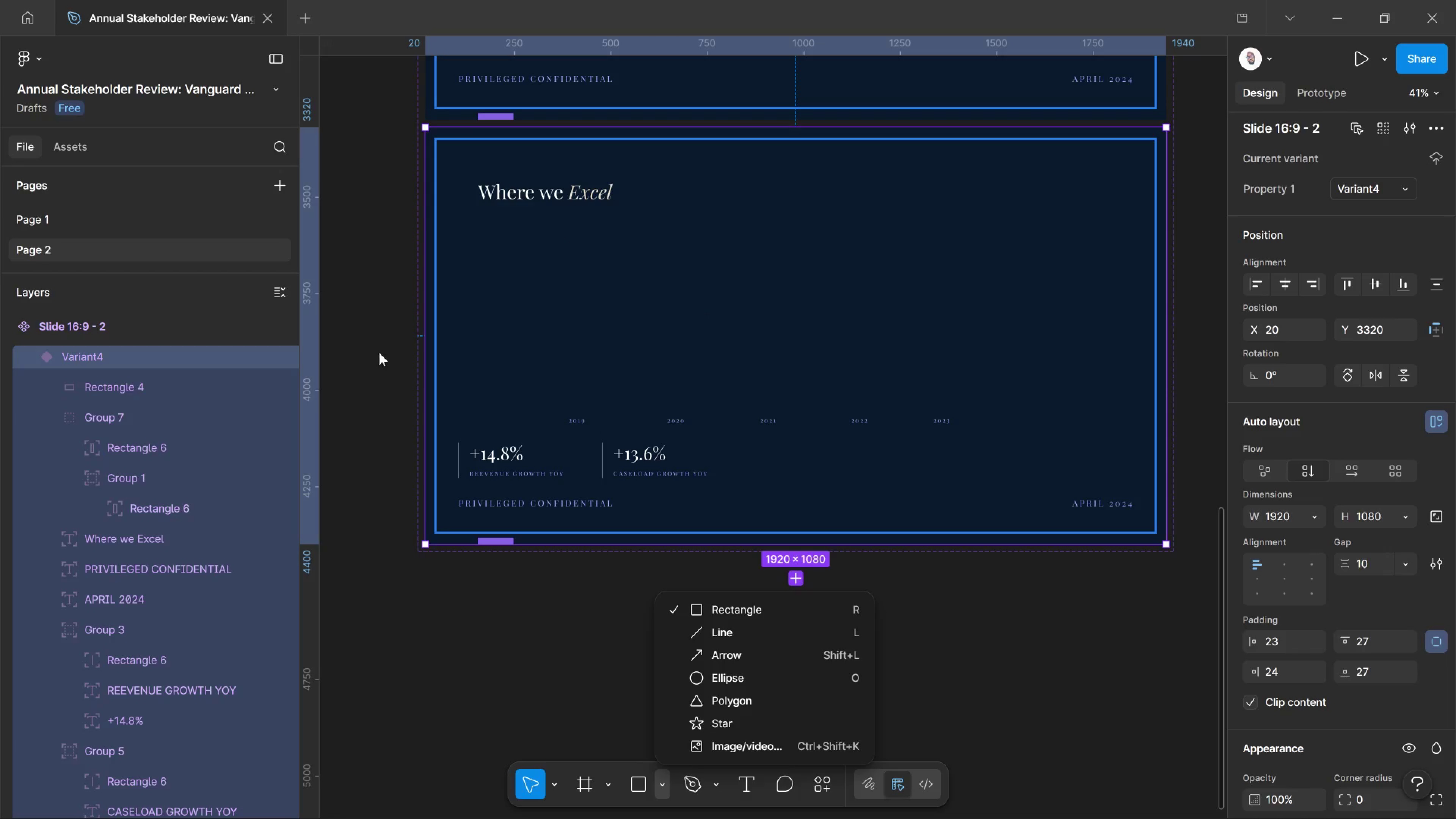 
left_click_drag(start_coordinate=[519, 450], to_coordinate=[519, 452])
 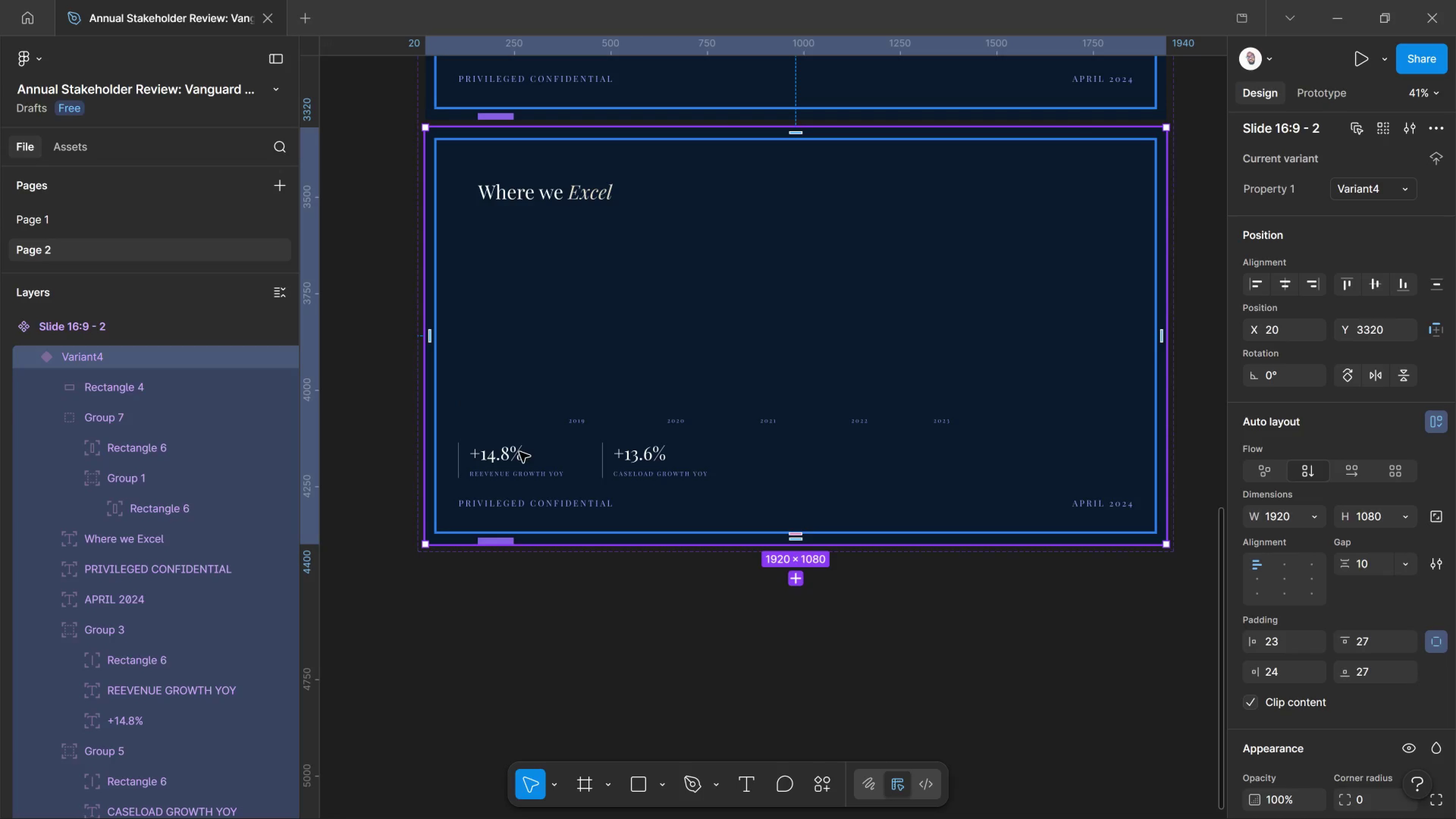 
left_click([519, 452])
 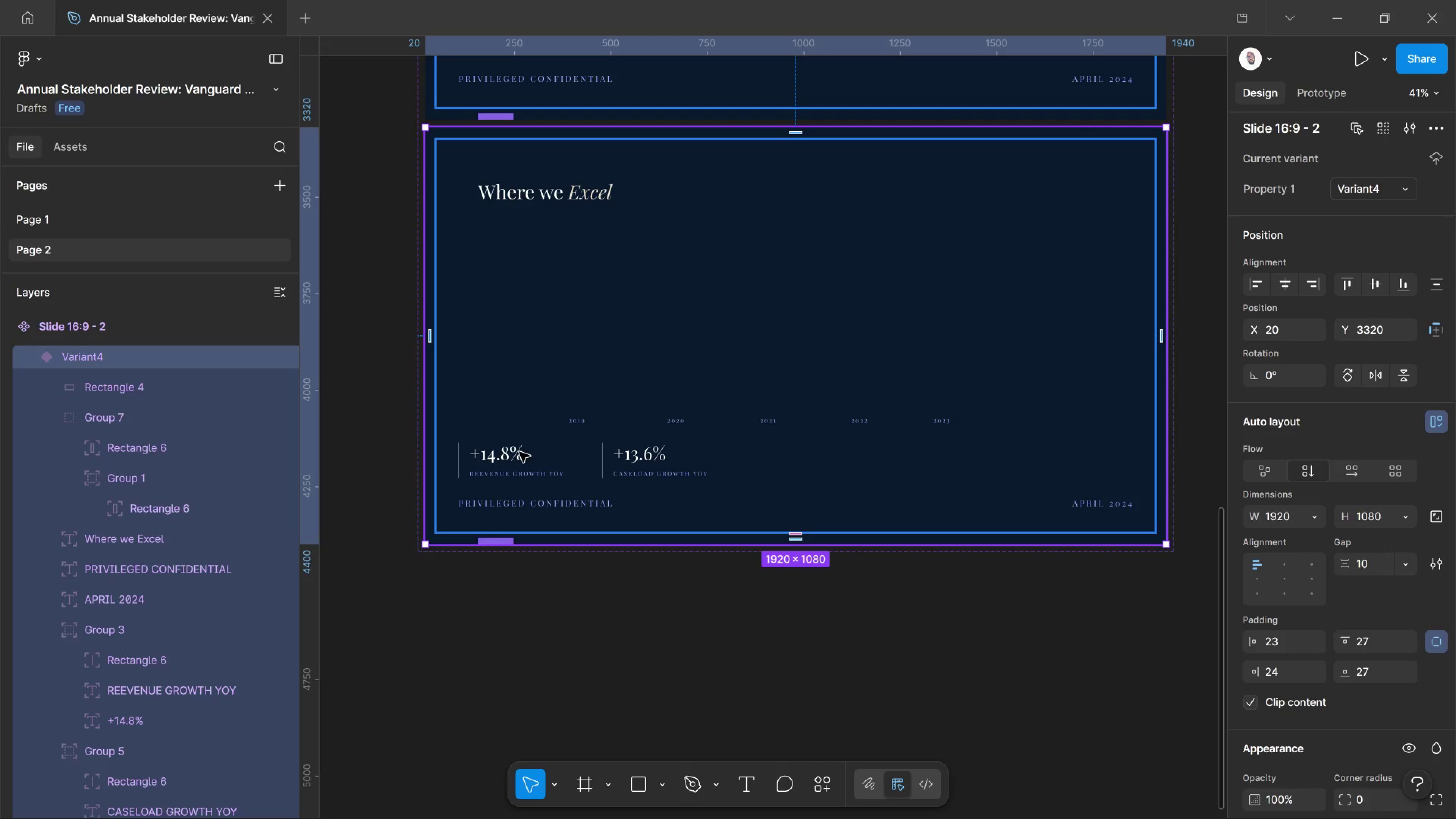 
double_click([519, 452])
 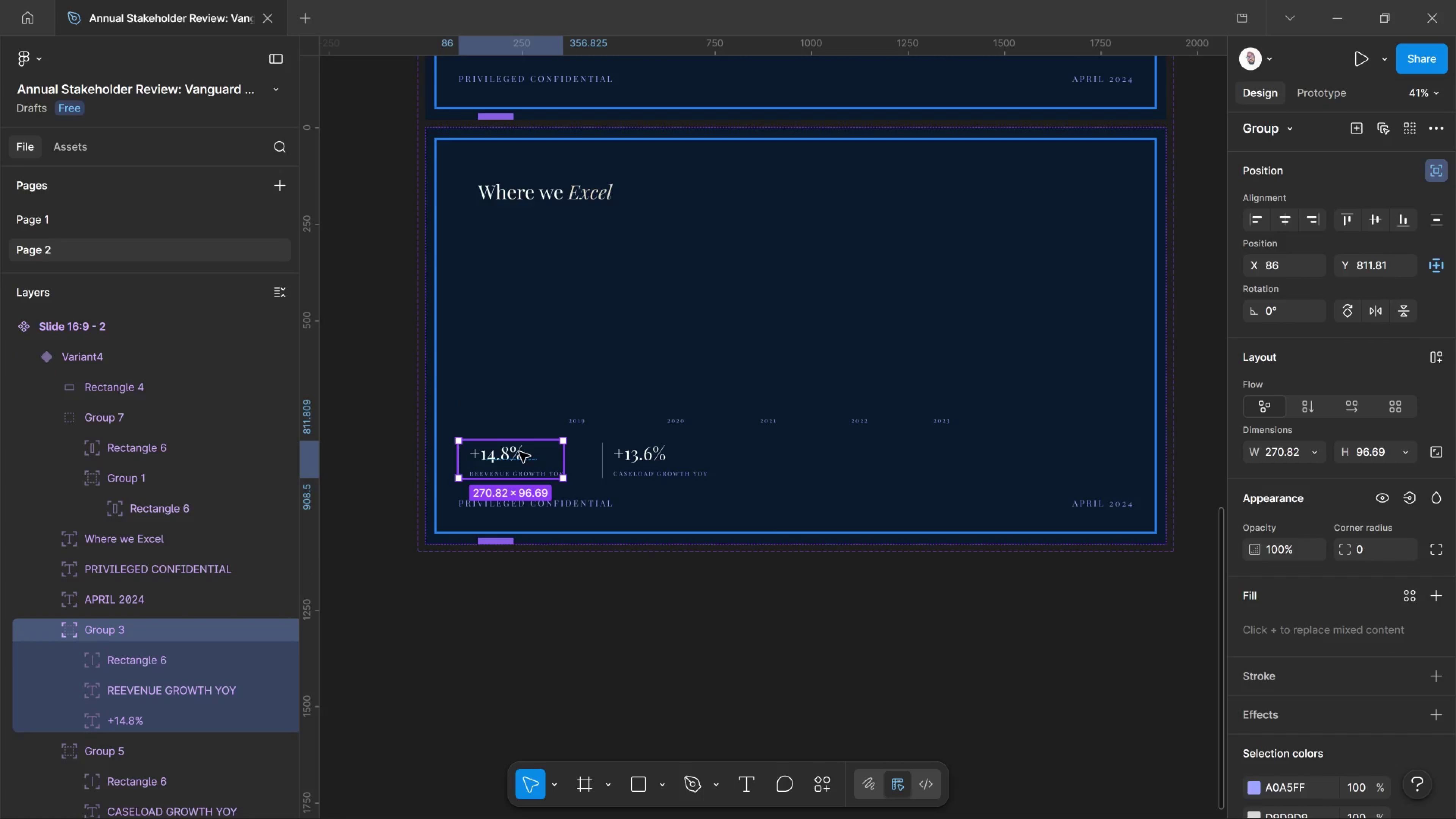 
left_click([519, 452])
 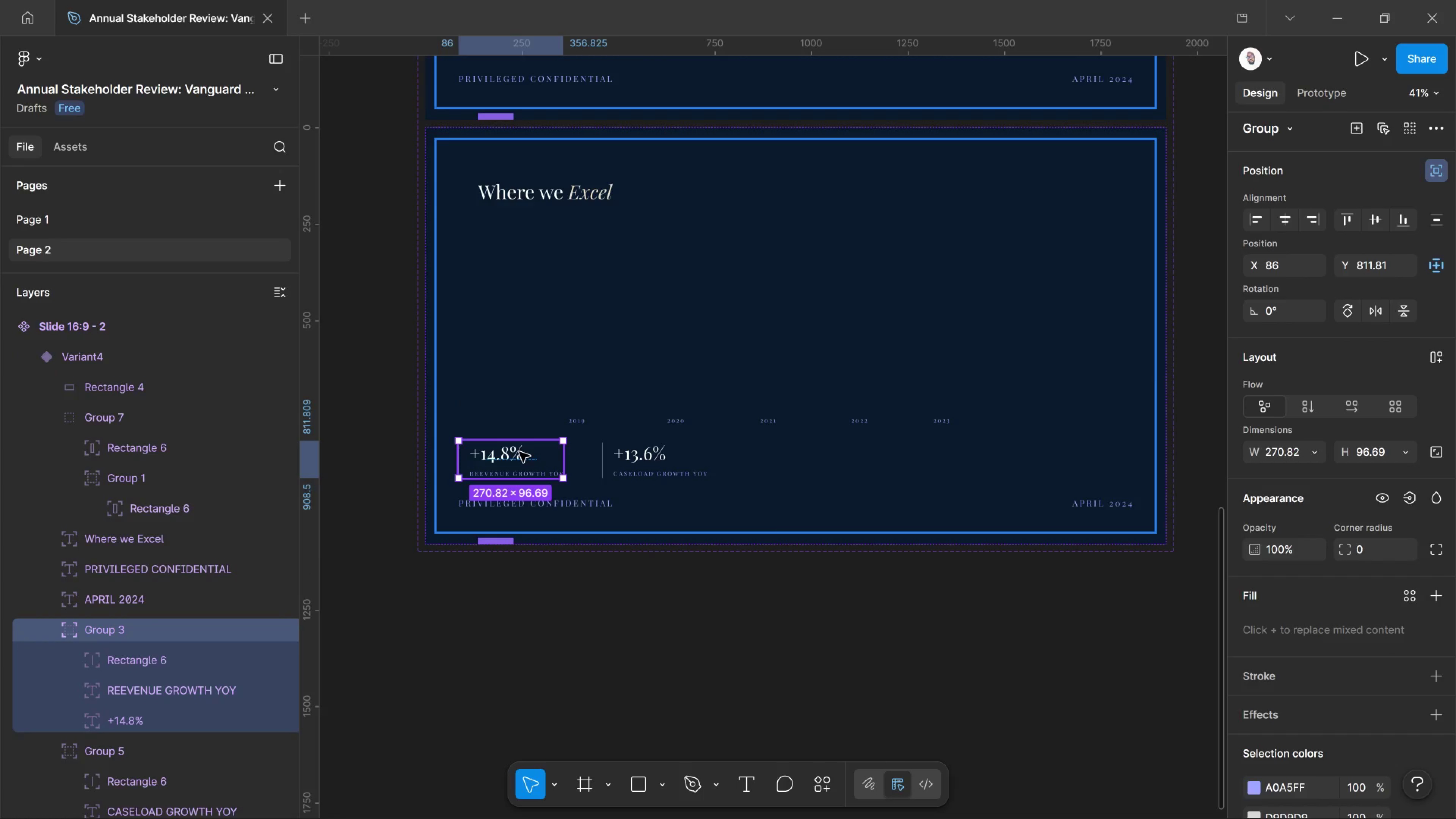 
double_click([519, 452])
 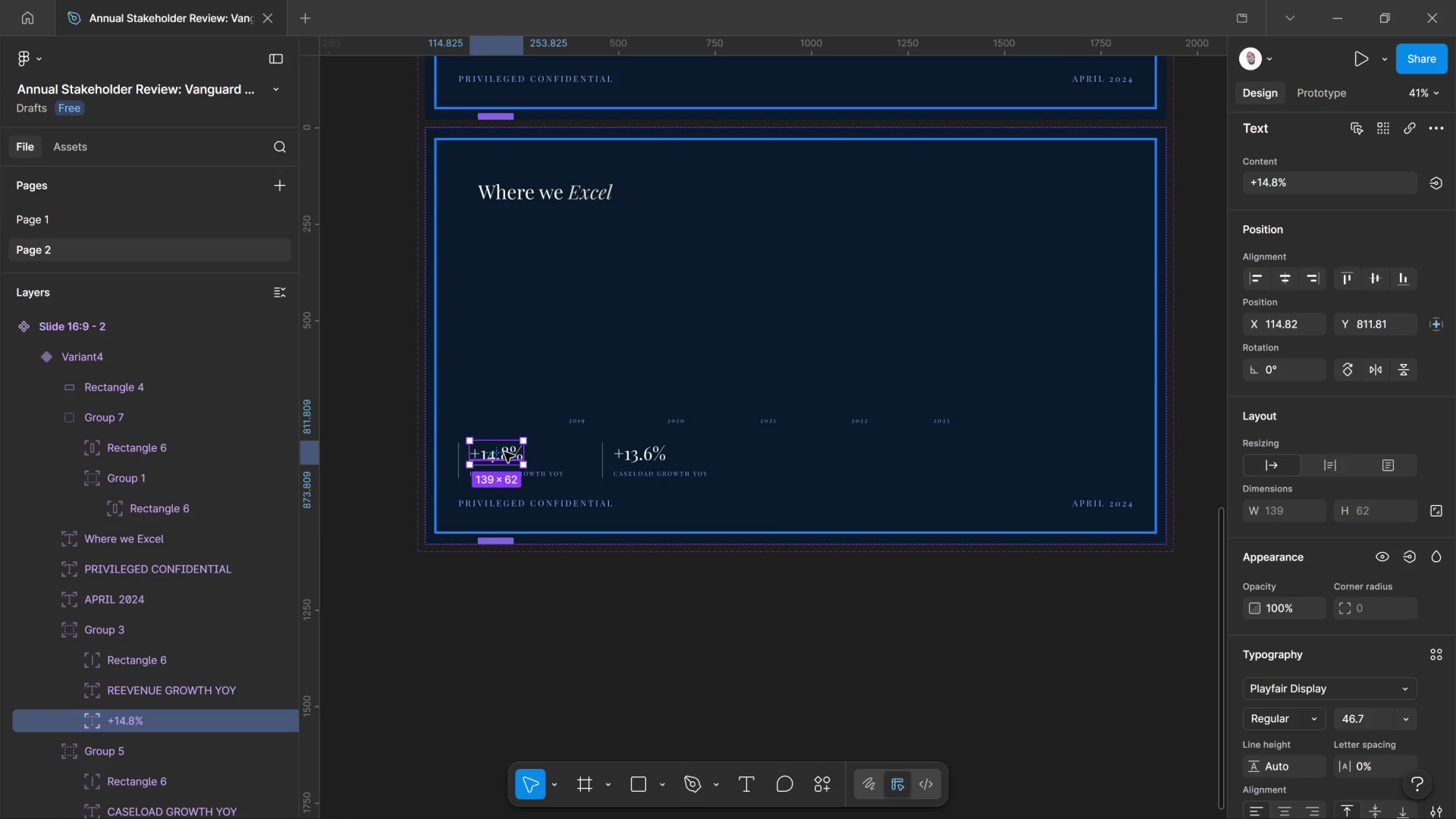 
key(Meta+MetaLeft)
 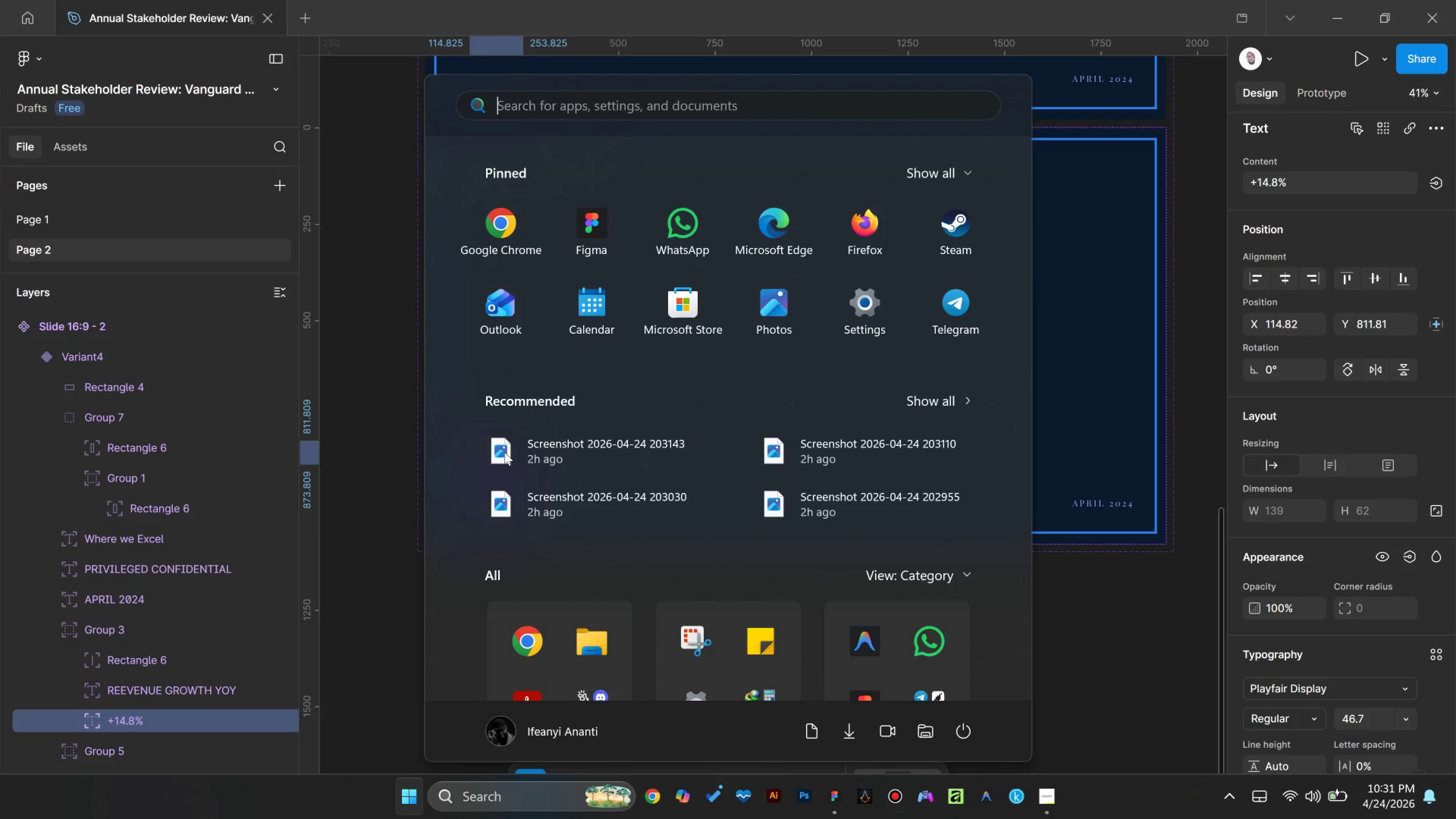 
key(Meta+MetaLeft)
 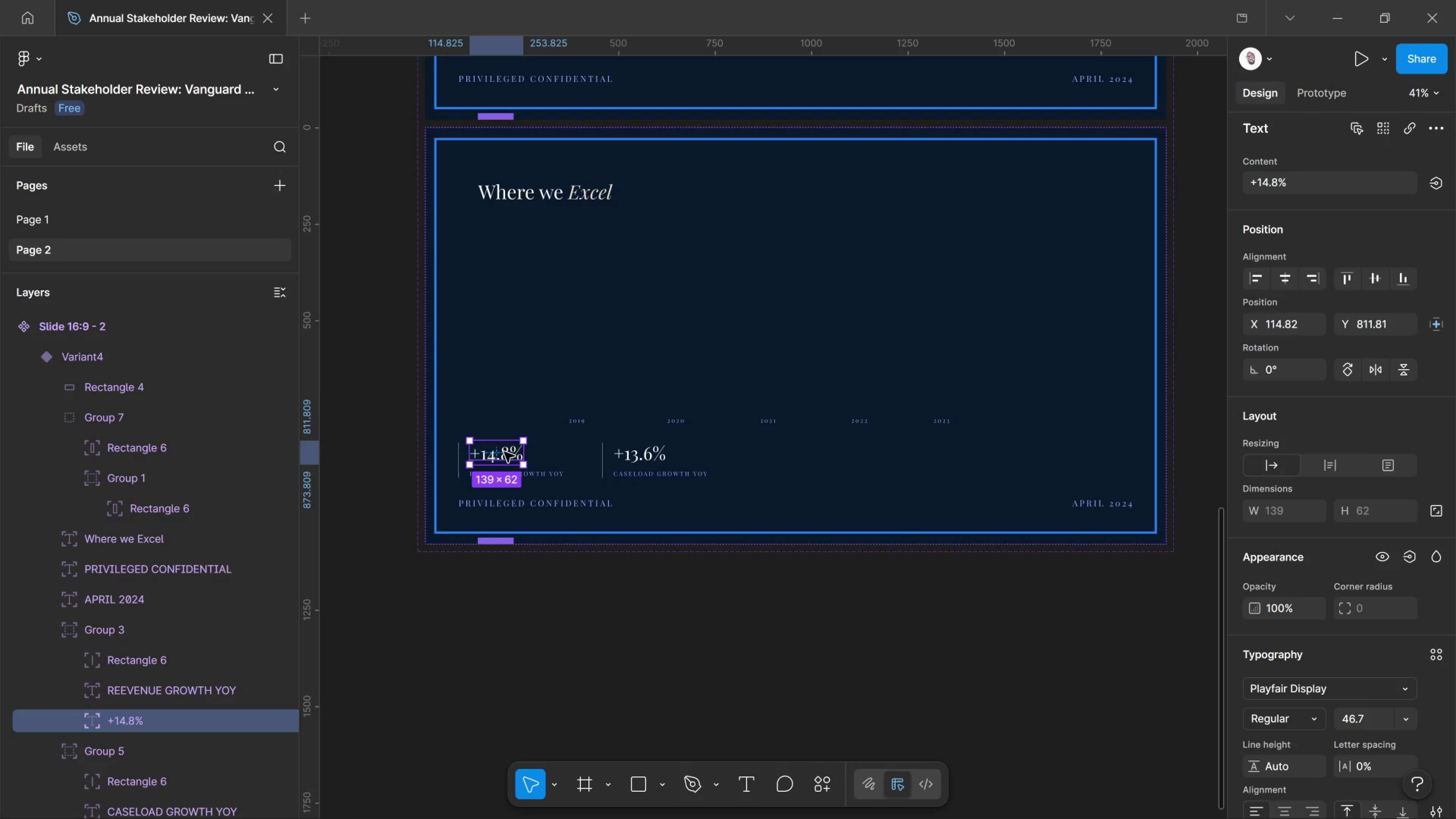 
hold_key(key=AltLeft, duration=3.11)
left_click_drag(start_coordinate=[504, 452], to_coordinate=[531, 302])
 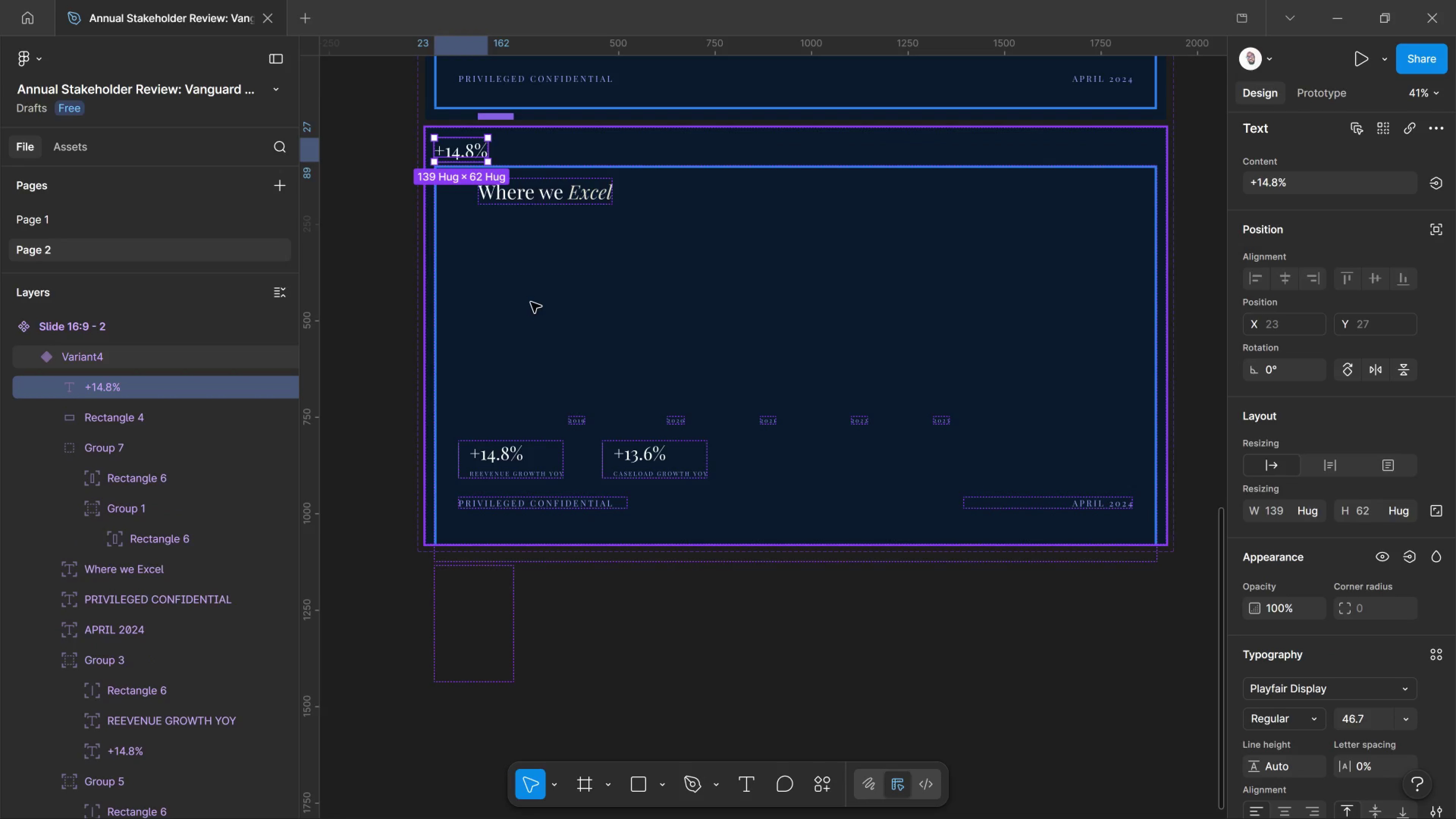 
key(Control+Z)
 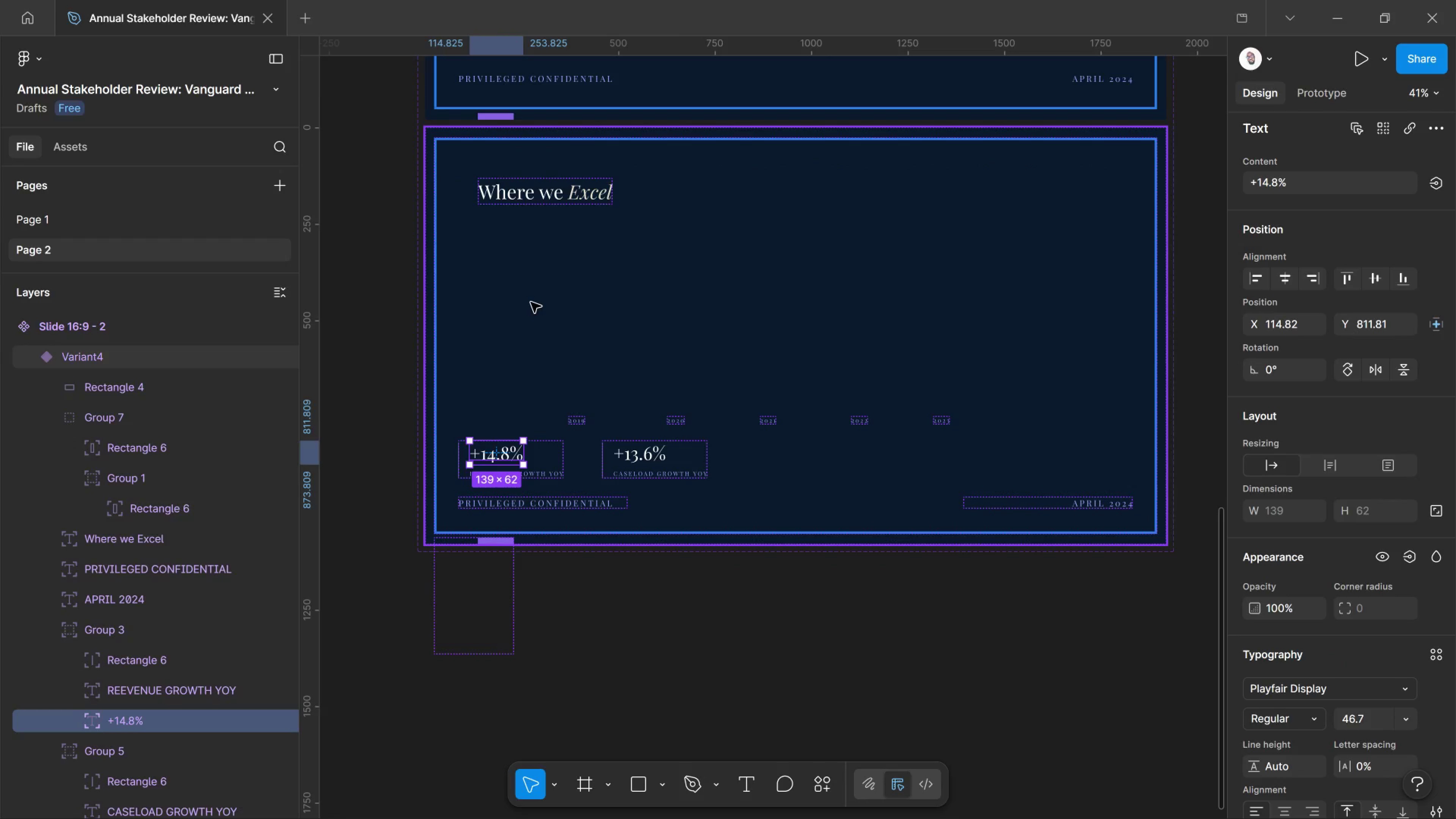 
key(Control+C)
 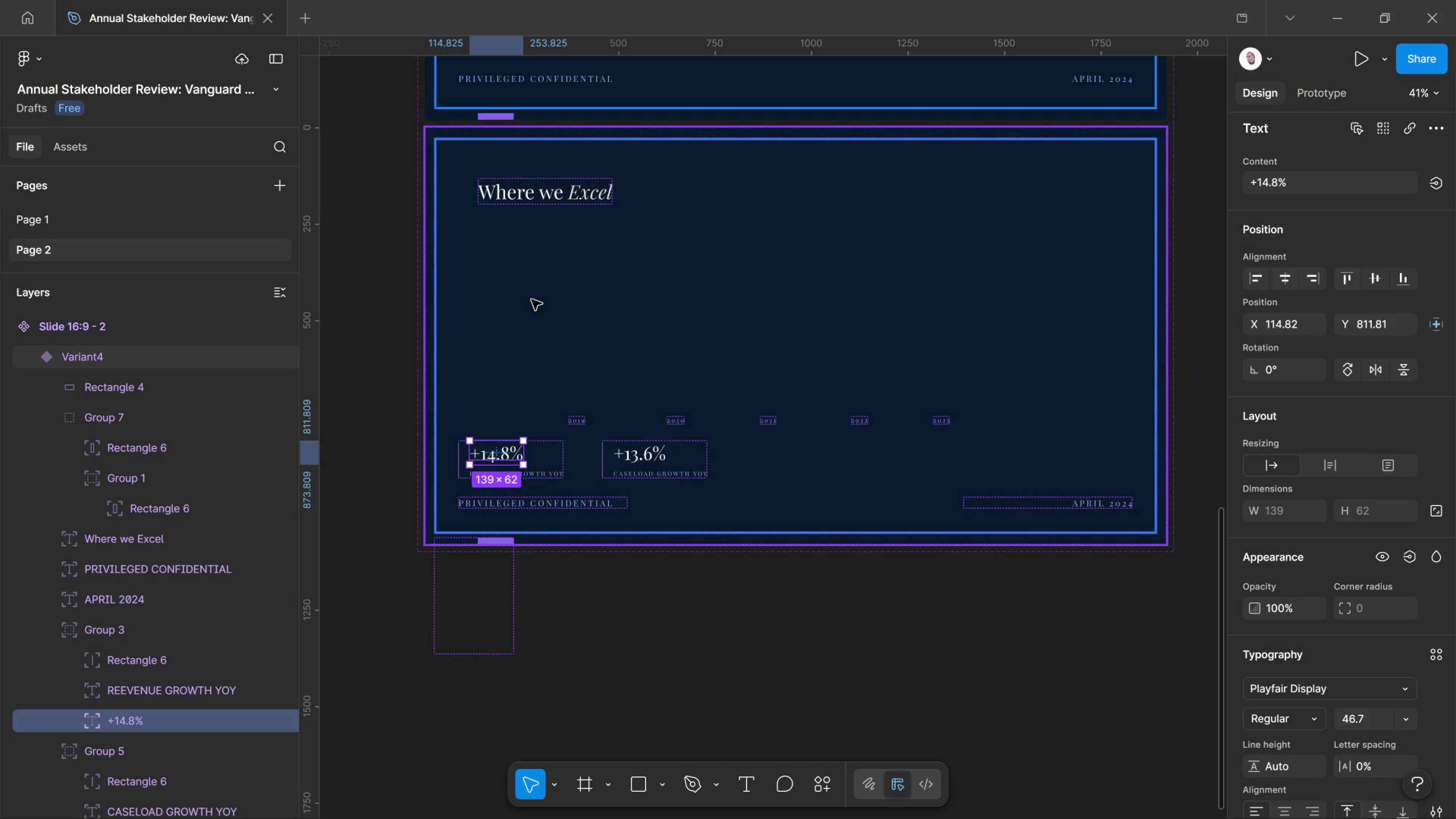 
left_click([533, 300])
 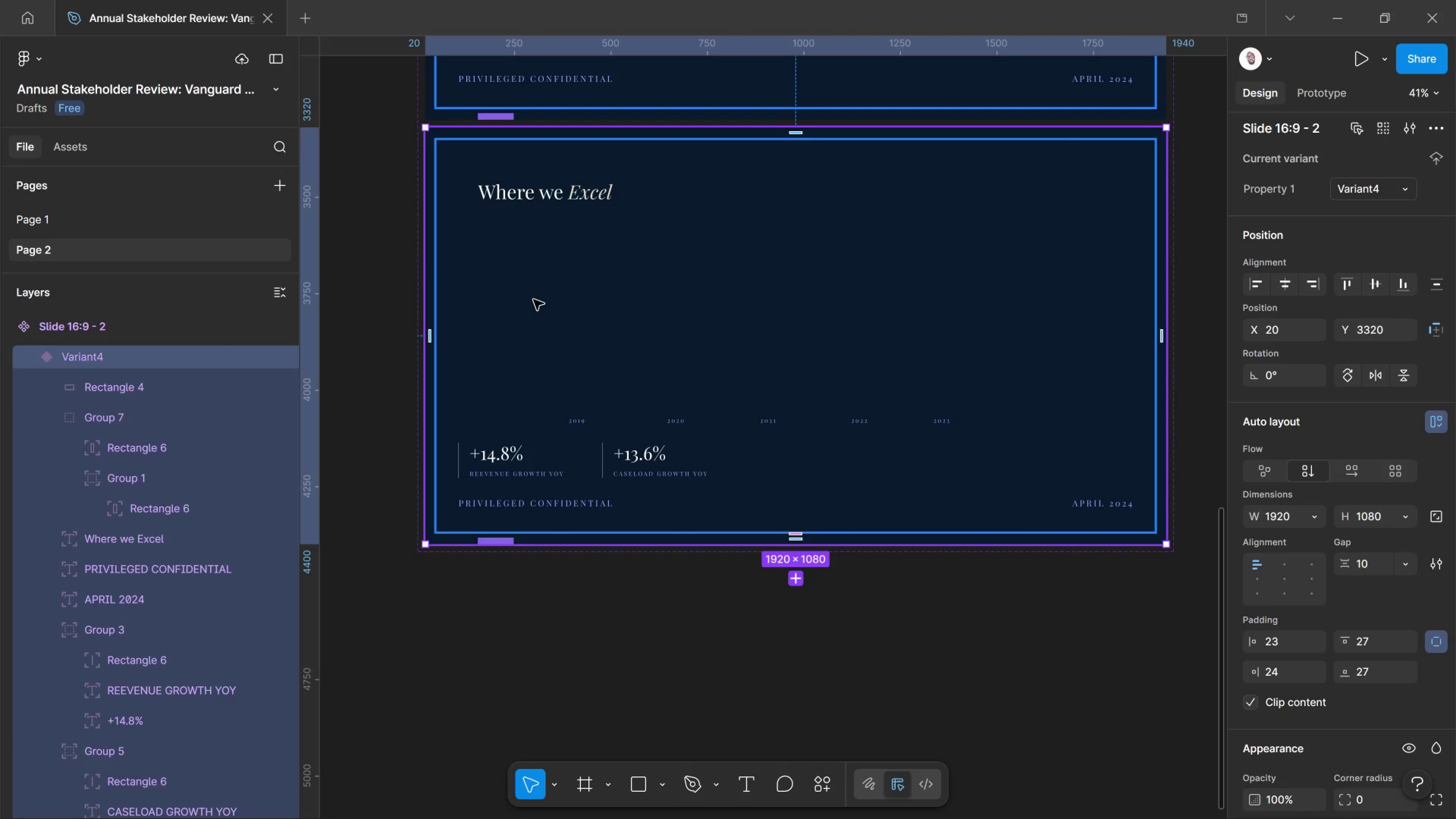 
key(Control+V)
 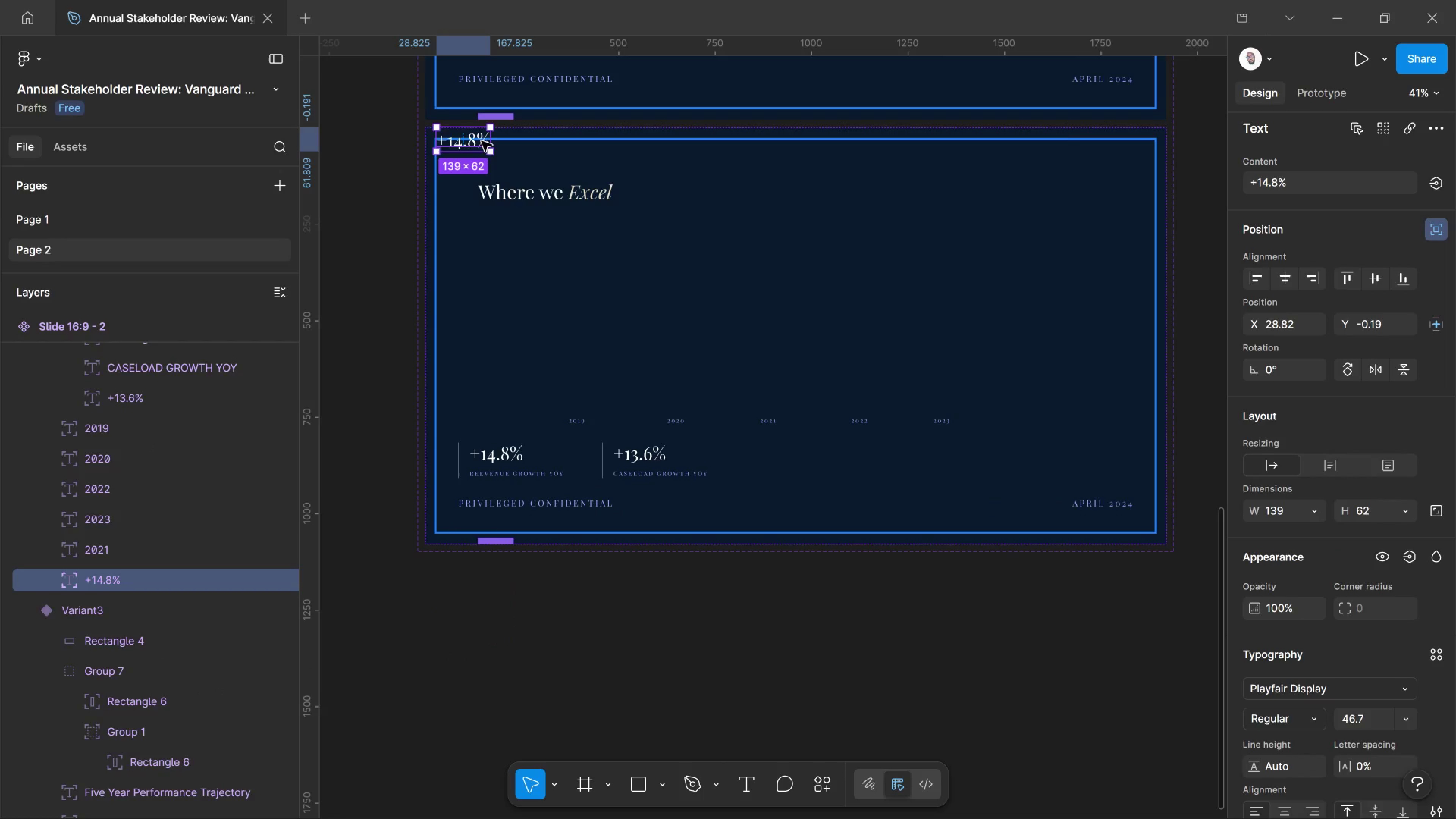 
left_click_drag(start_coordinate=[482, 142], to_coordinate=[535, 256])
 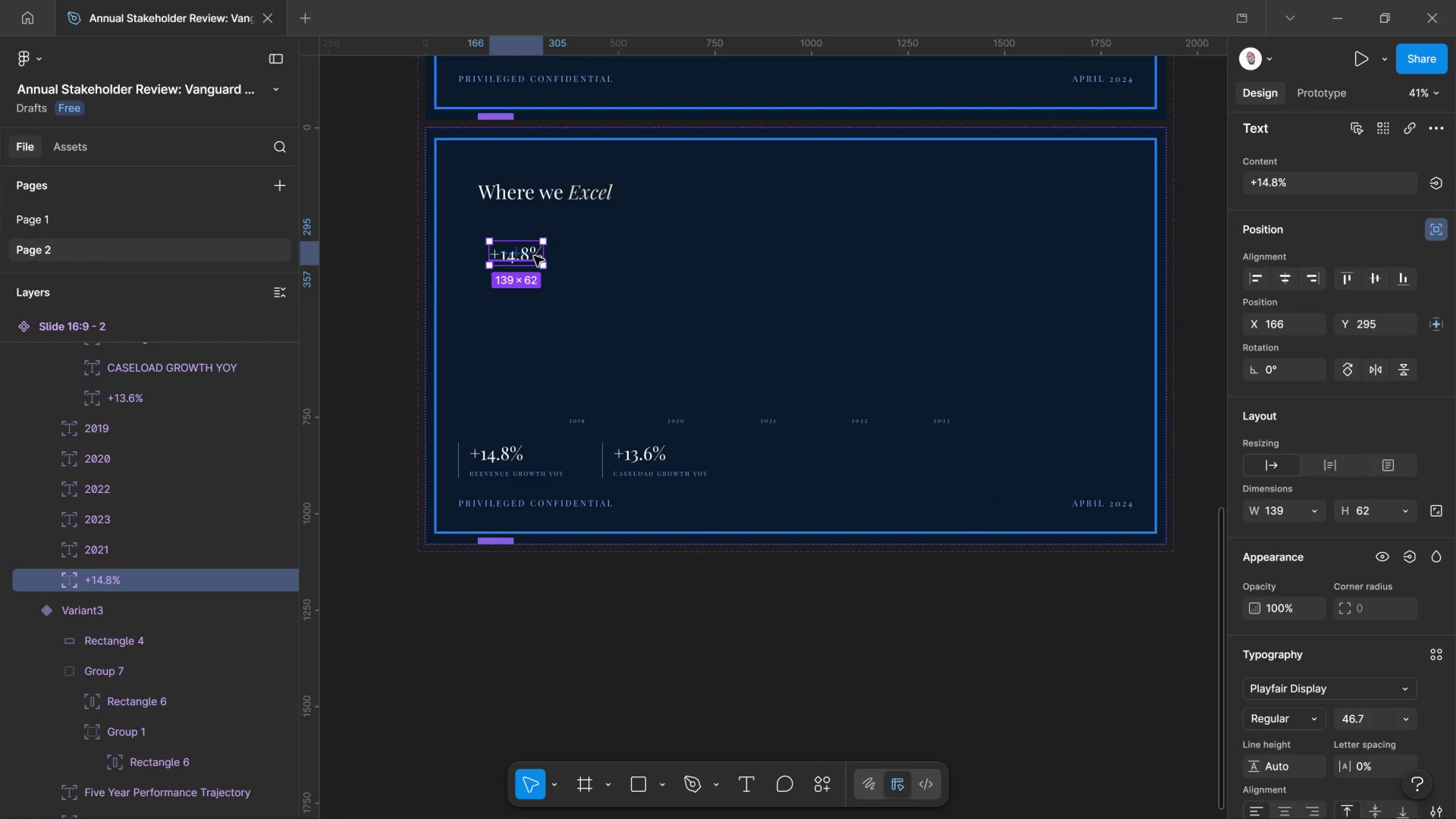 
double_click([534, 256])
 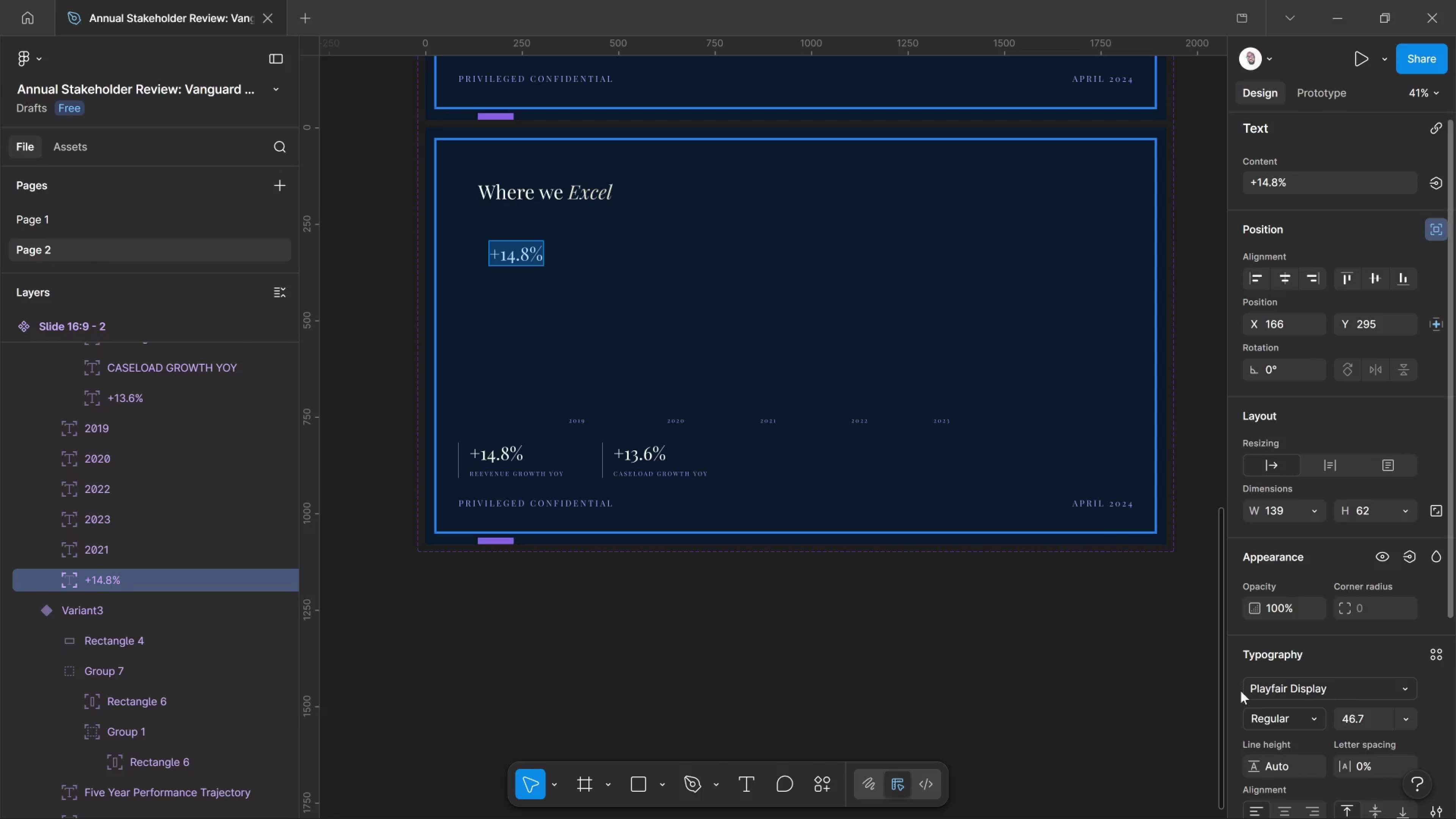 
scroll: coordinate [1272, 730], scroll_direction: down, amount: 2.0
 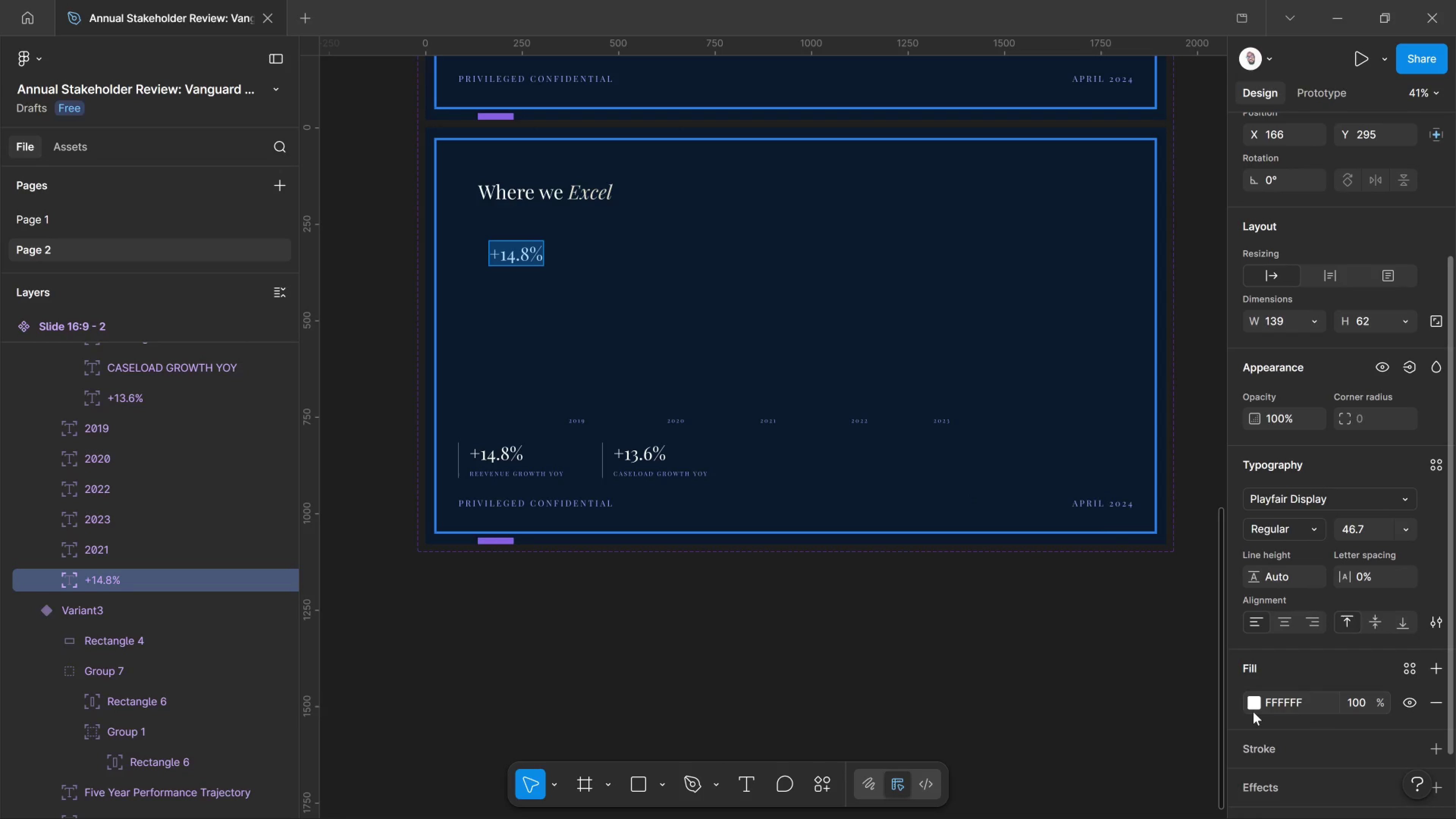 
left_click([1253, 708])
 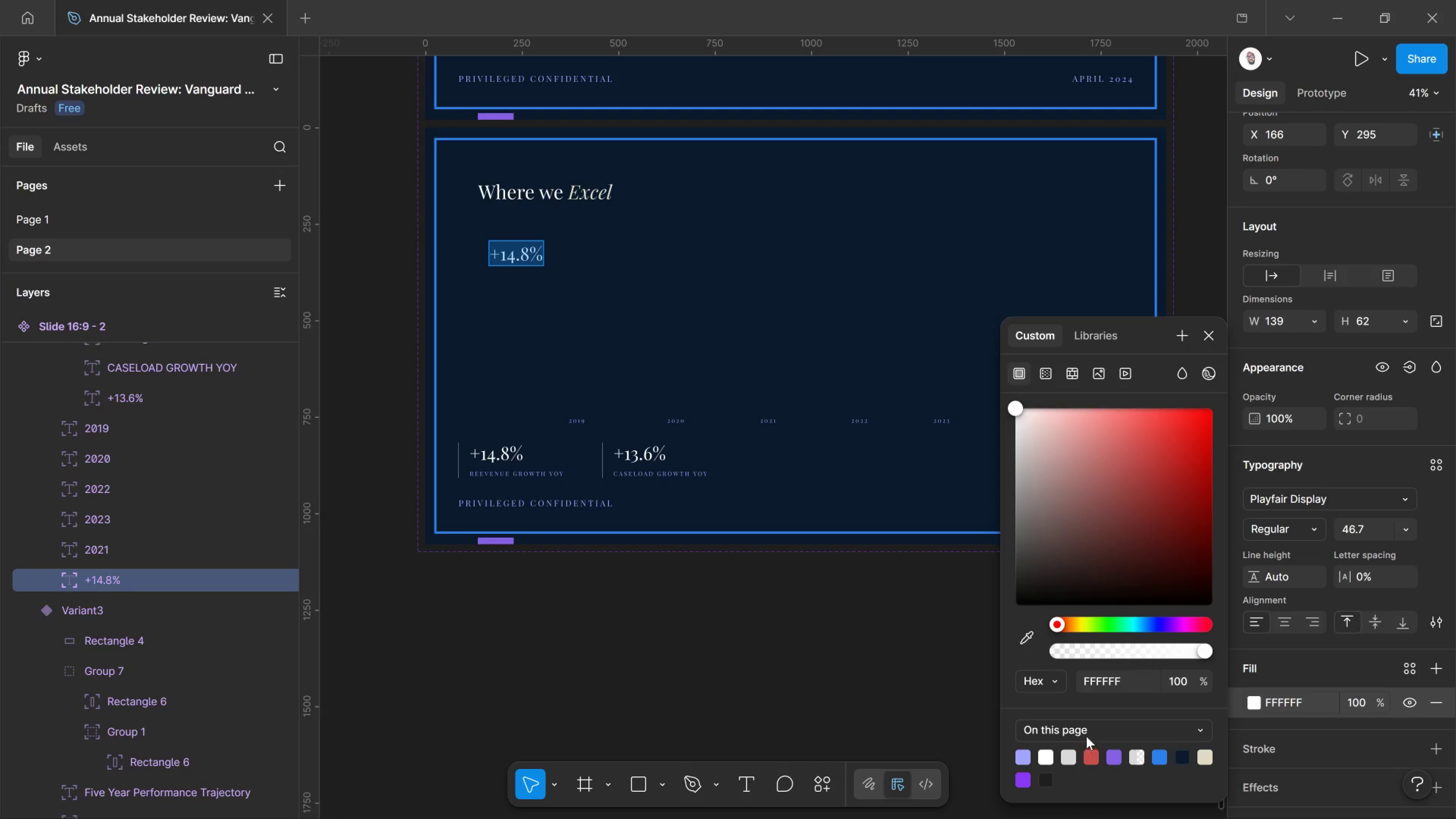 
wait(6.05)
 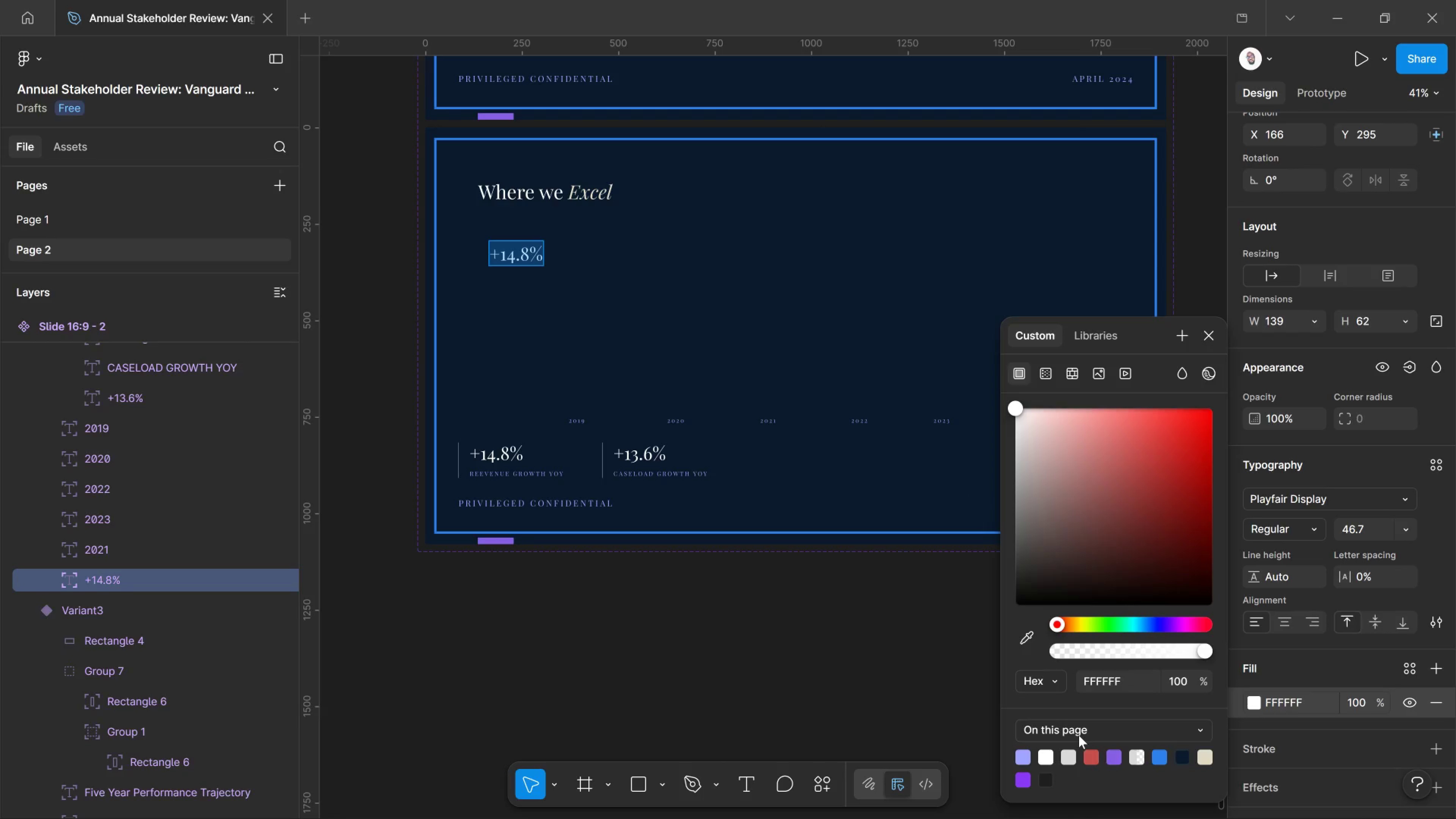 
left_click([1109, 339])
 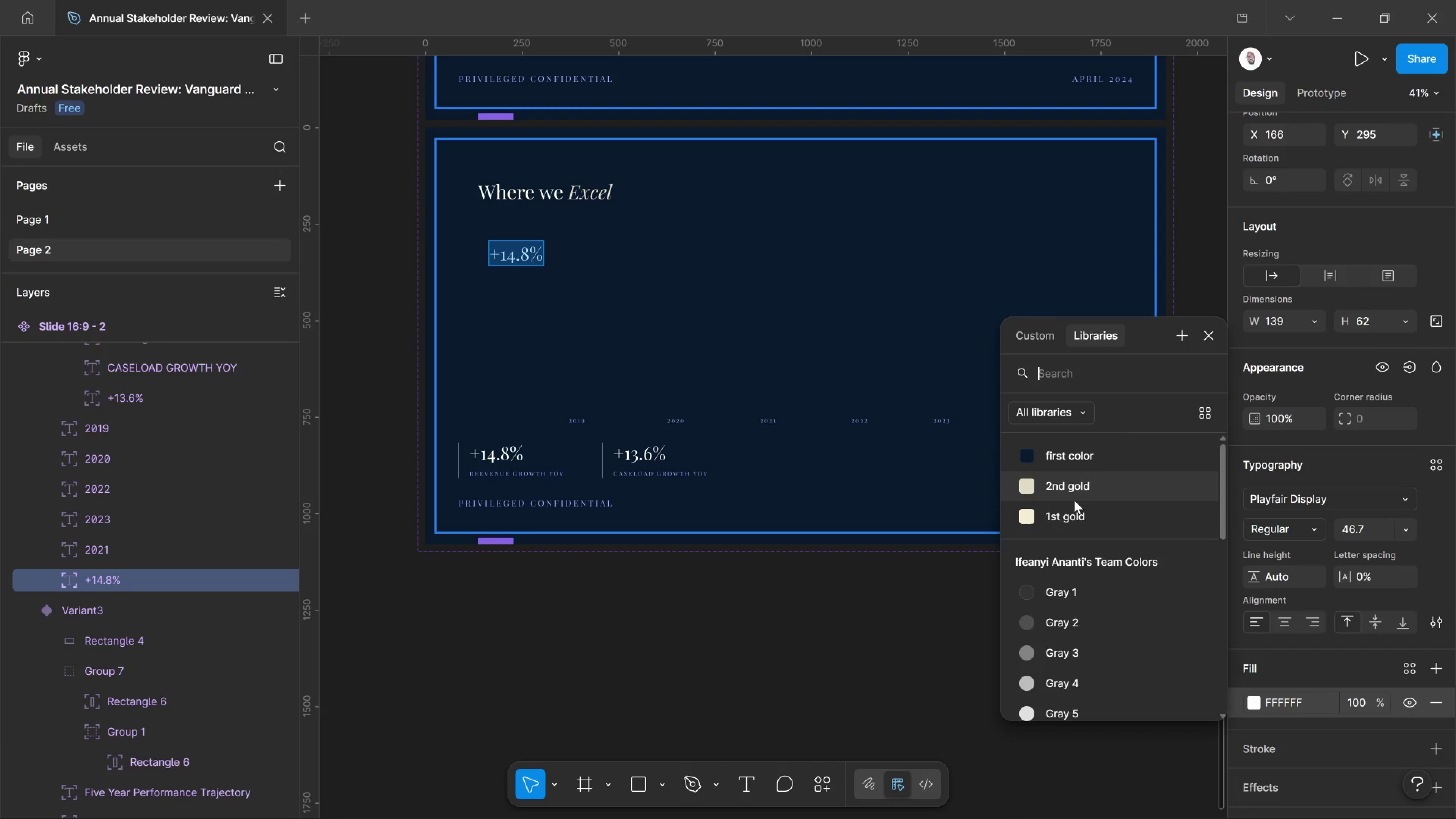 
left_click([1074, 500])
 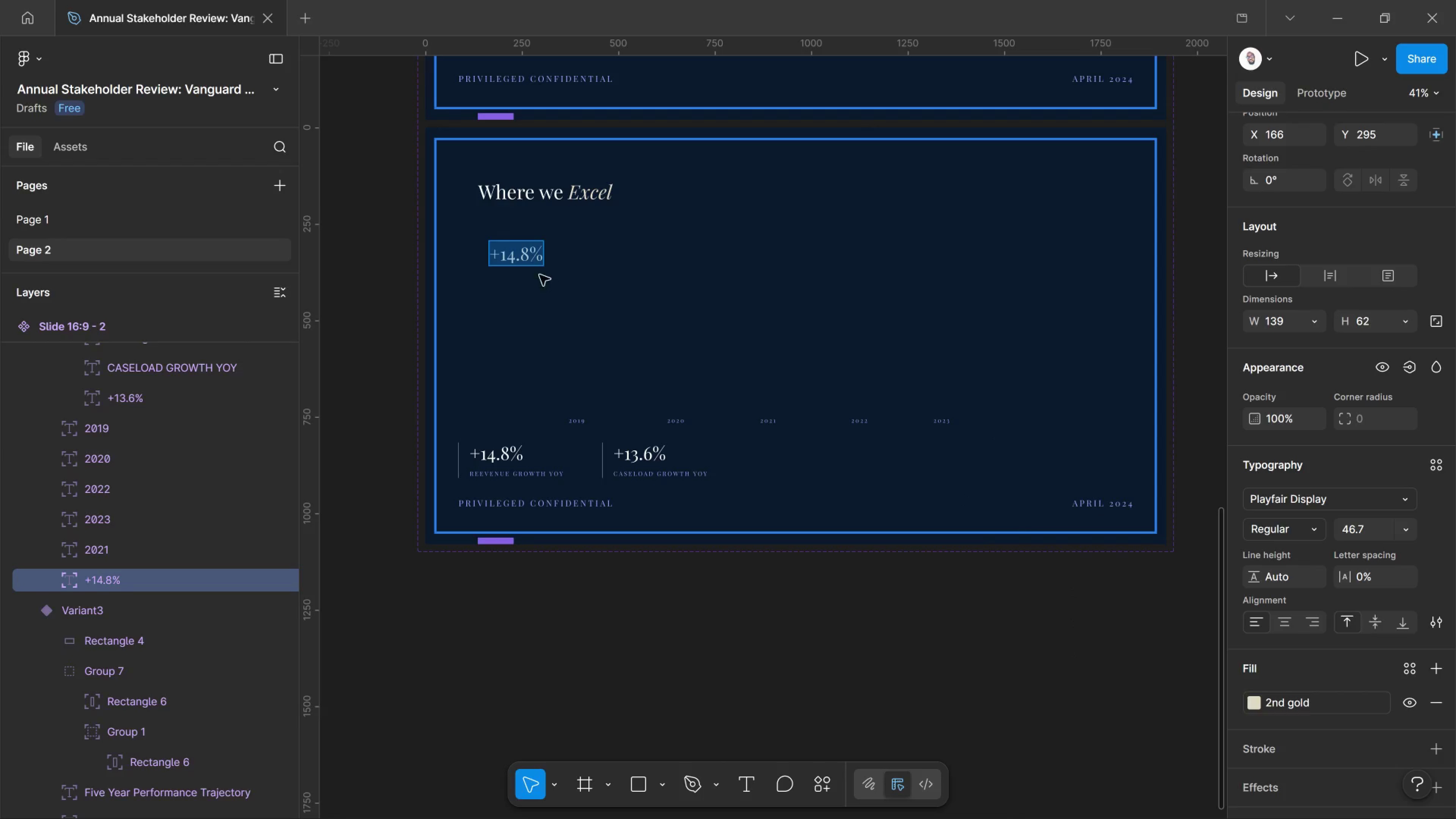 
left_click([526, 266])
 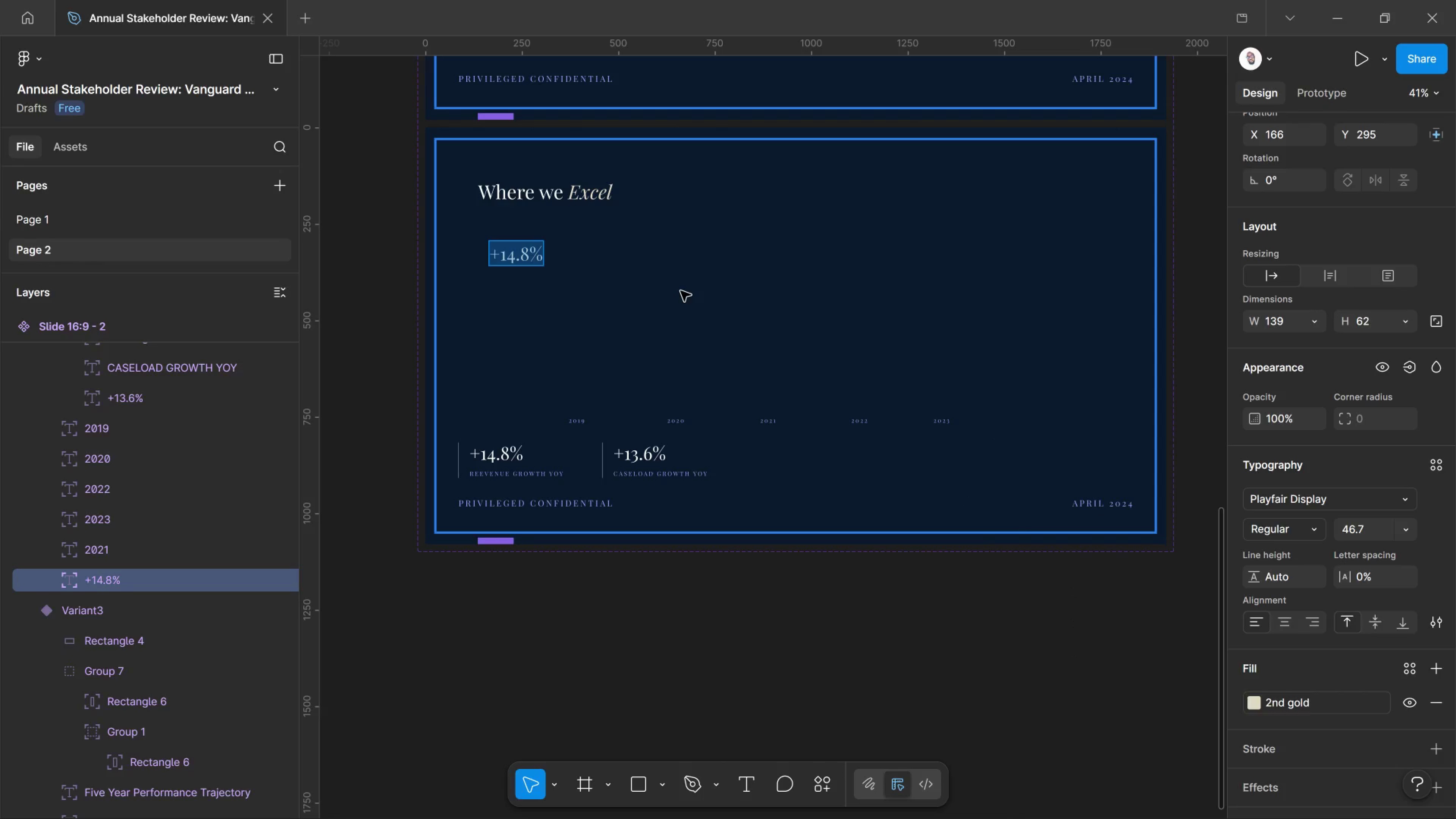 
type(52%)
 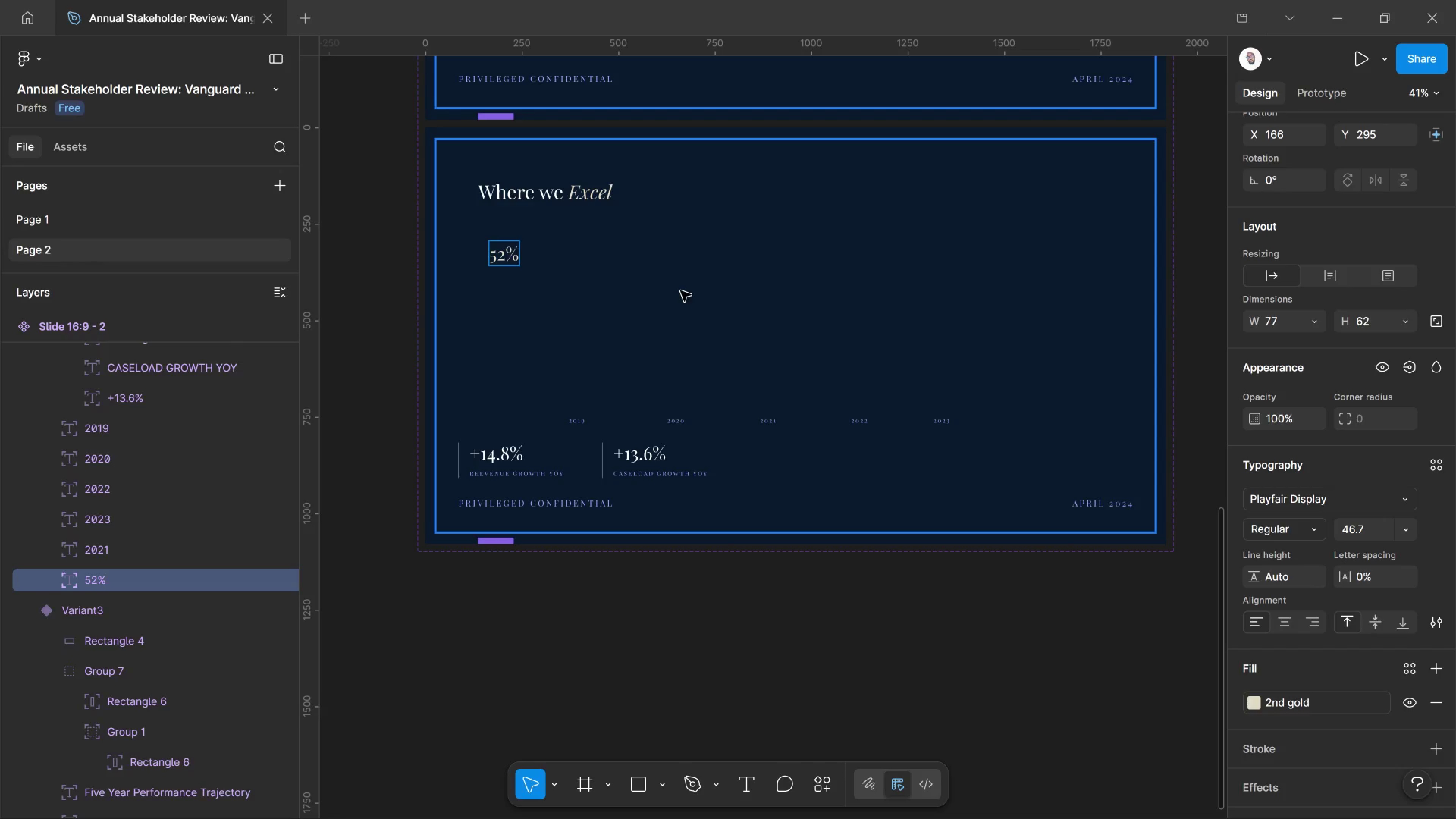 
key(Control+ControlLeft)
 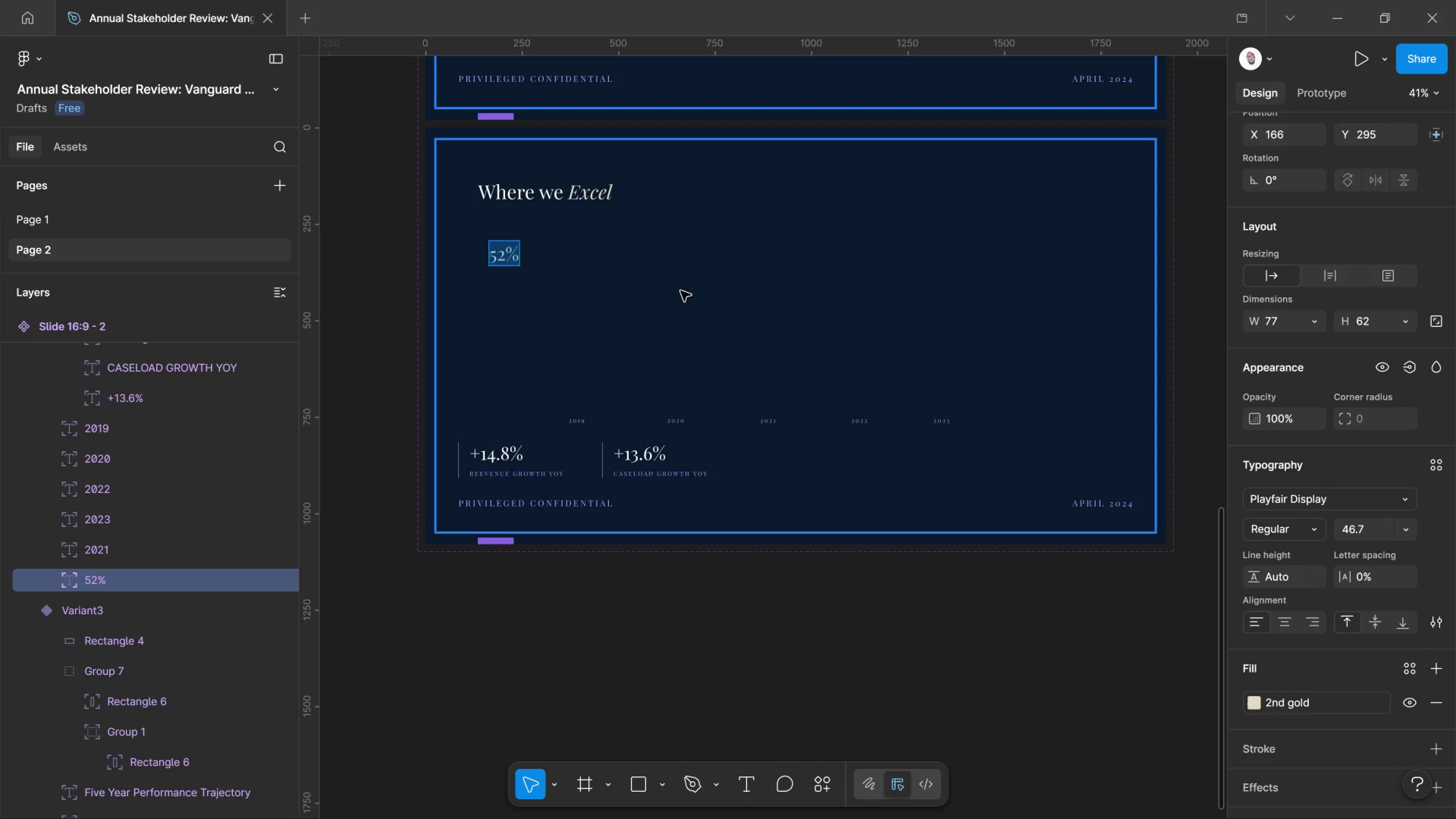 
key(Control+A)
 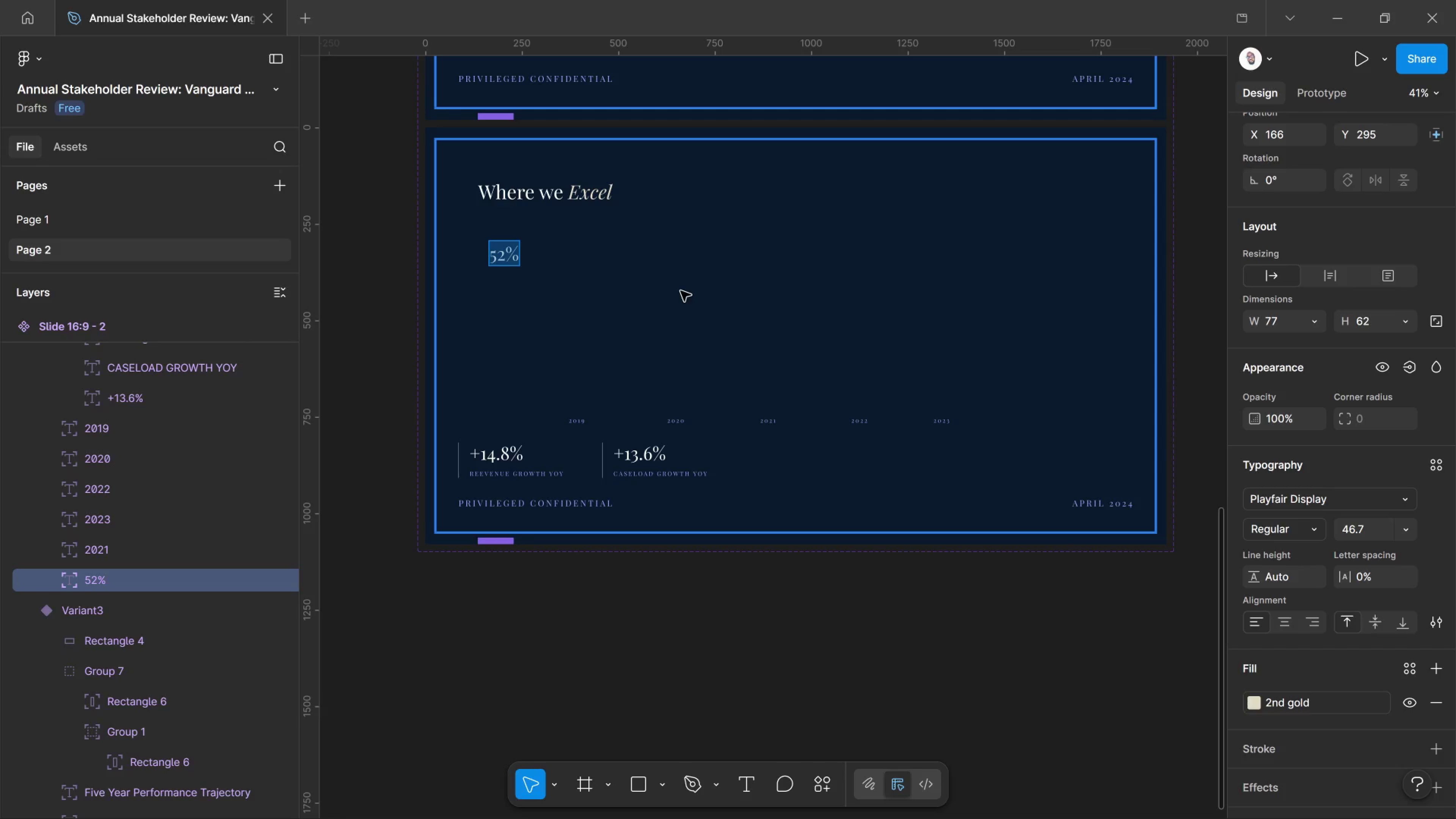 
key(Shift+Period)
 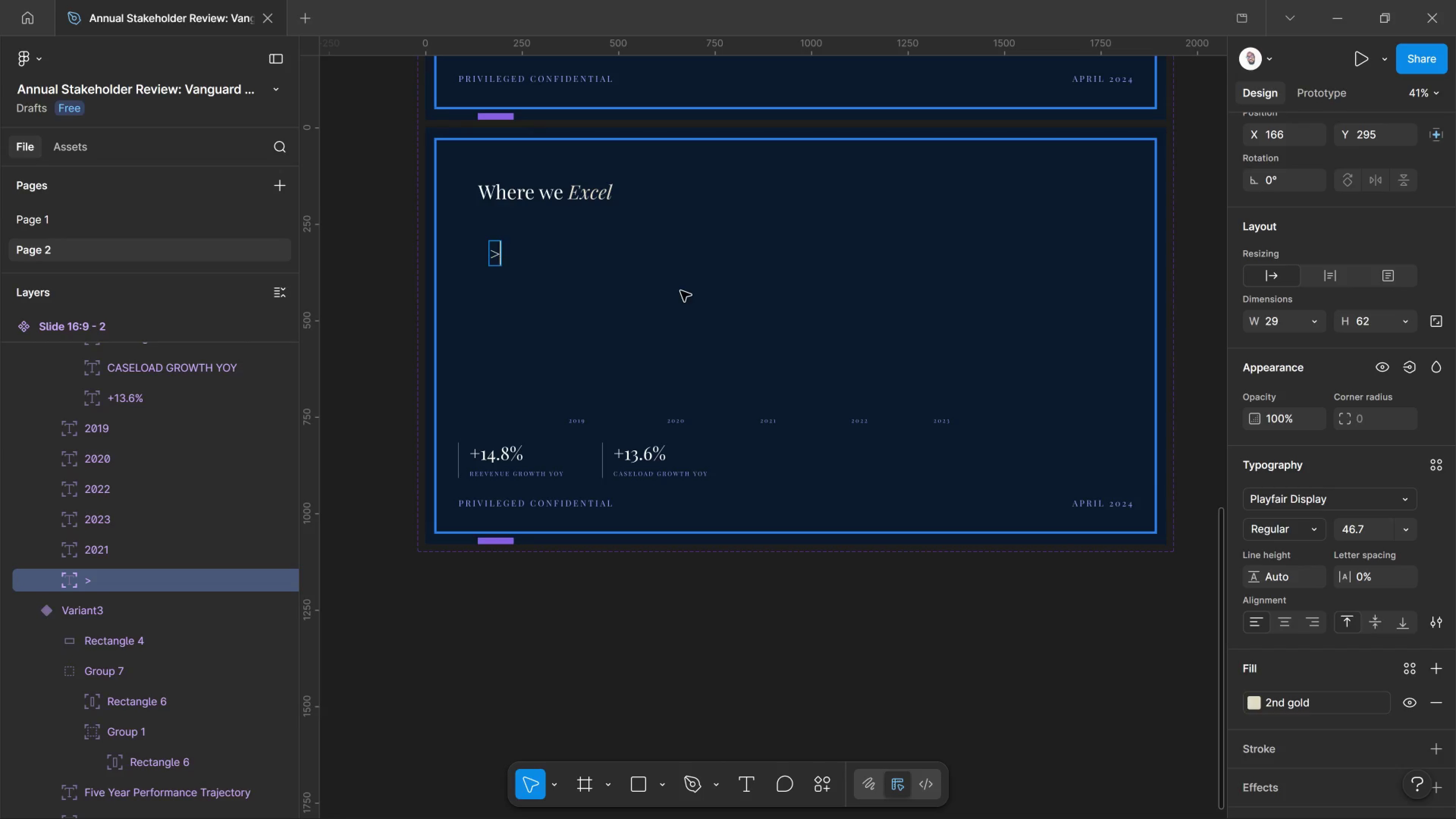 
key(Shift+Period)
 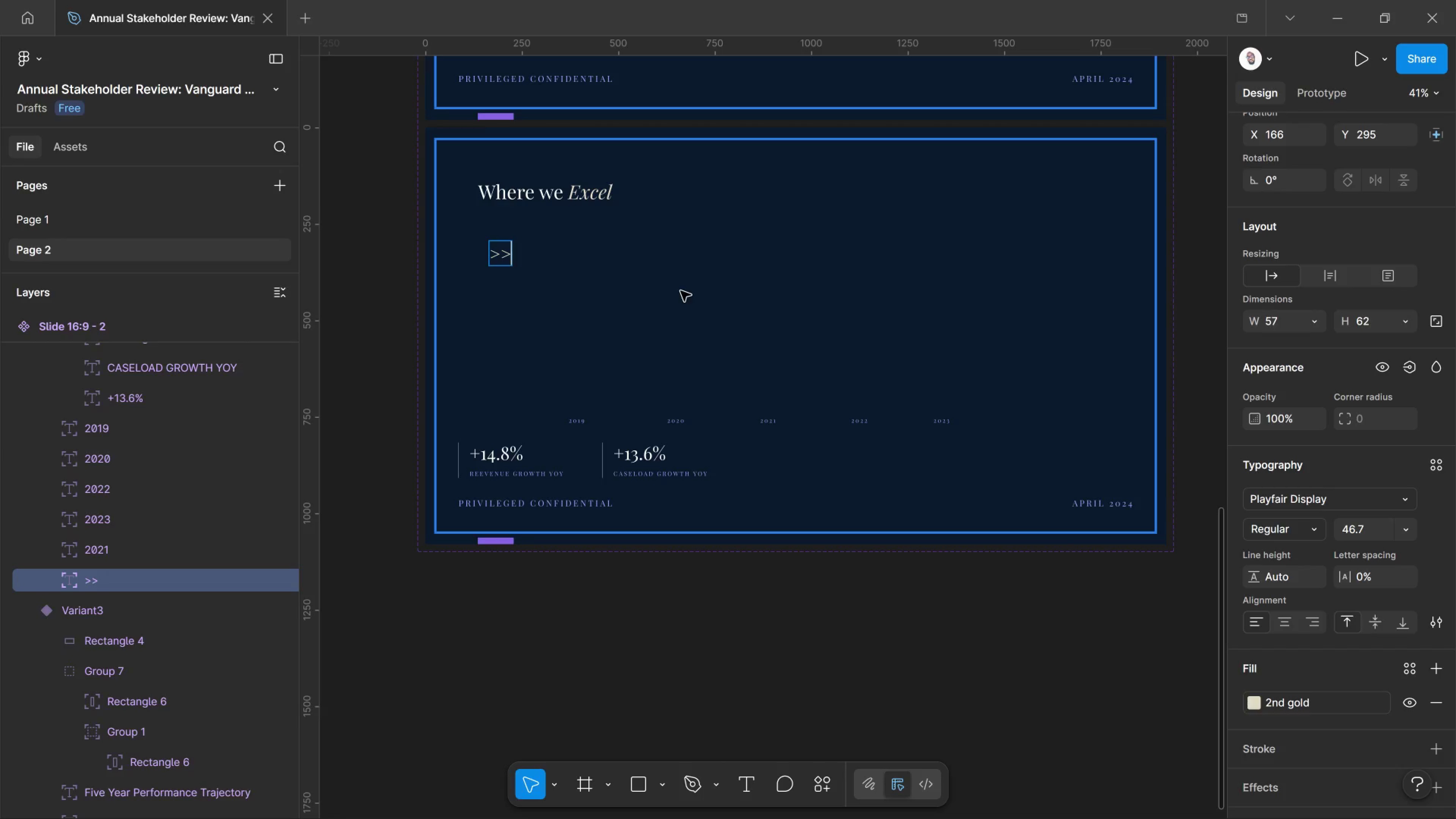 
key(Shift+Period)
 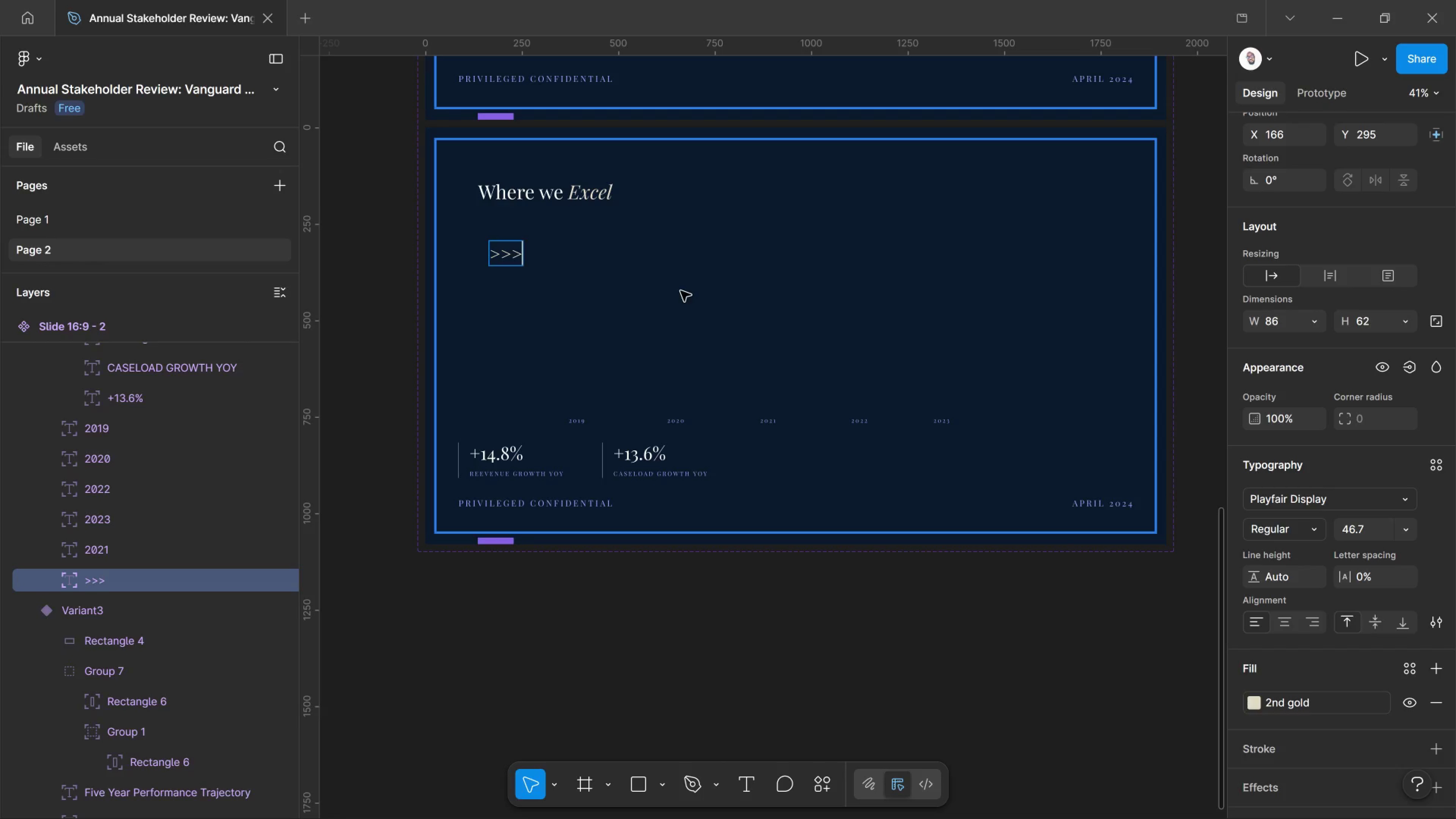 
key(Control+Z)
 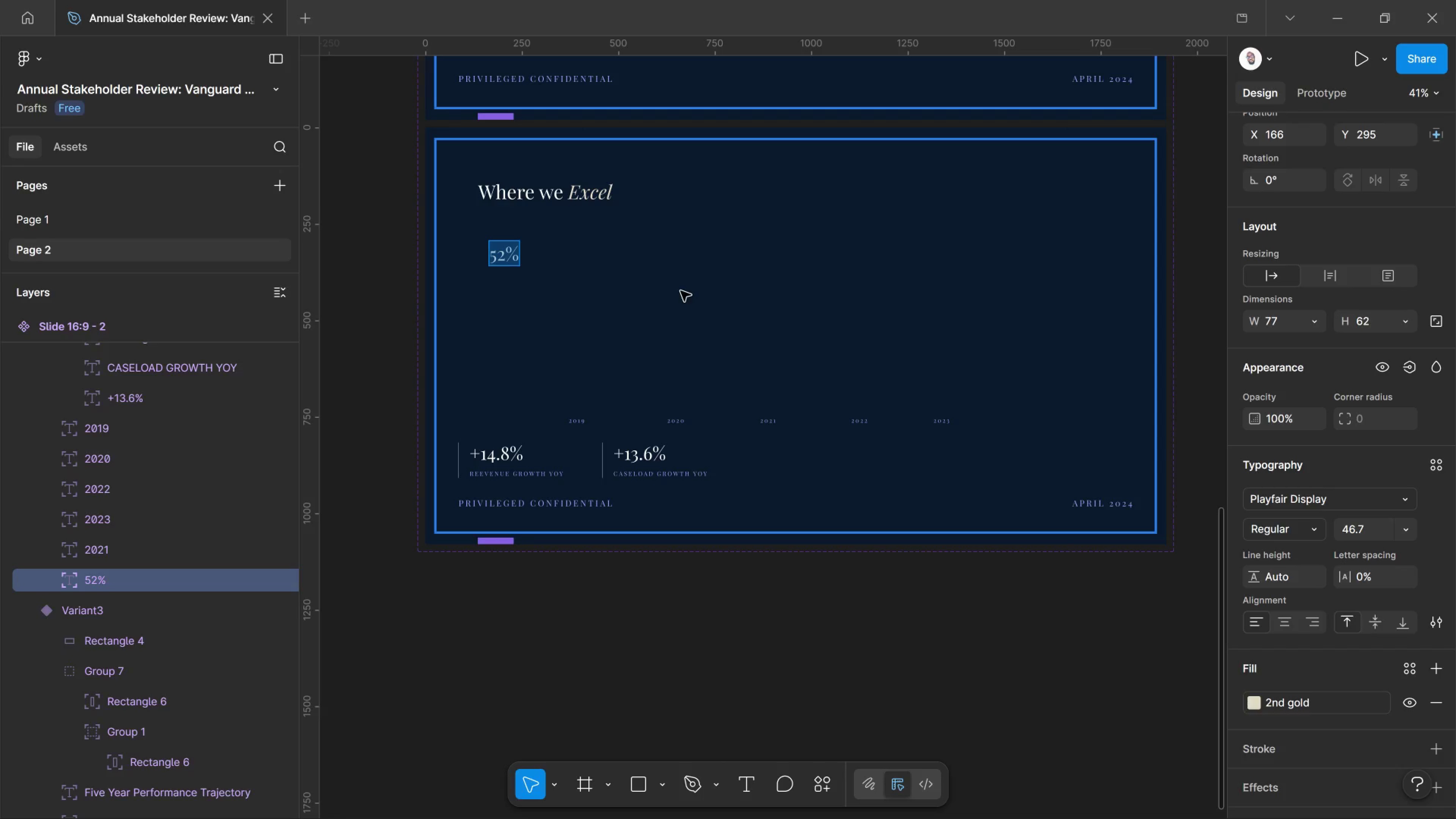 
key(Control+Shift+Period)
 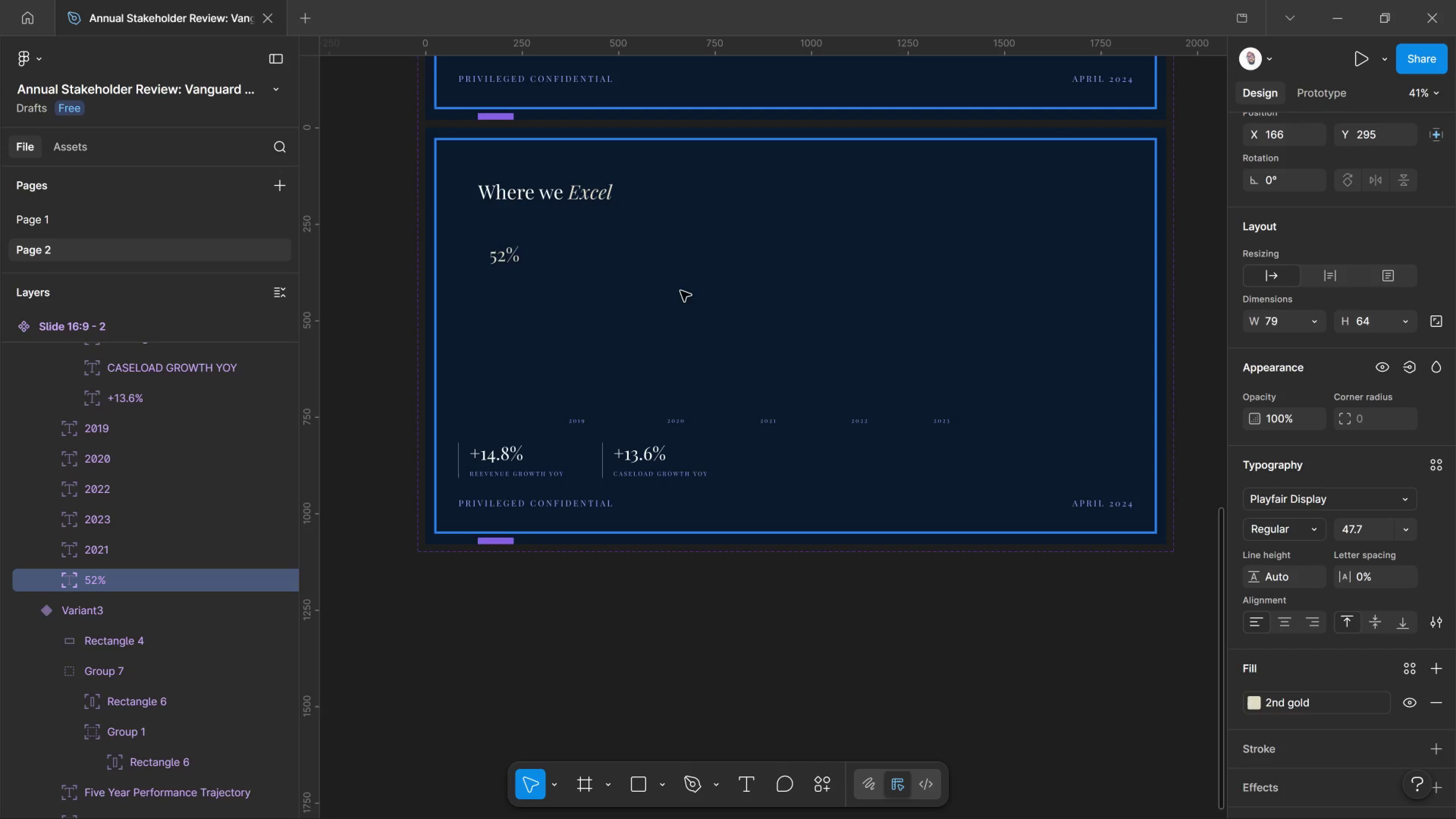 
key(Control+Shift+Period)
 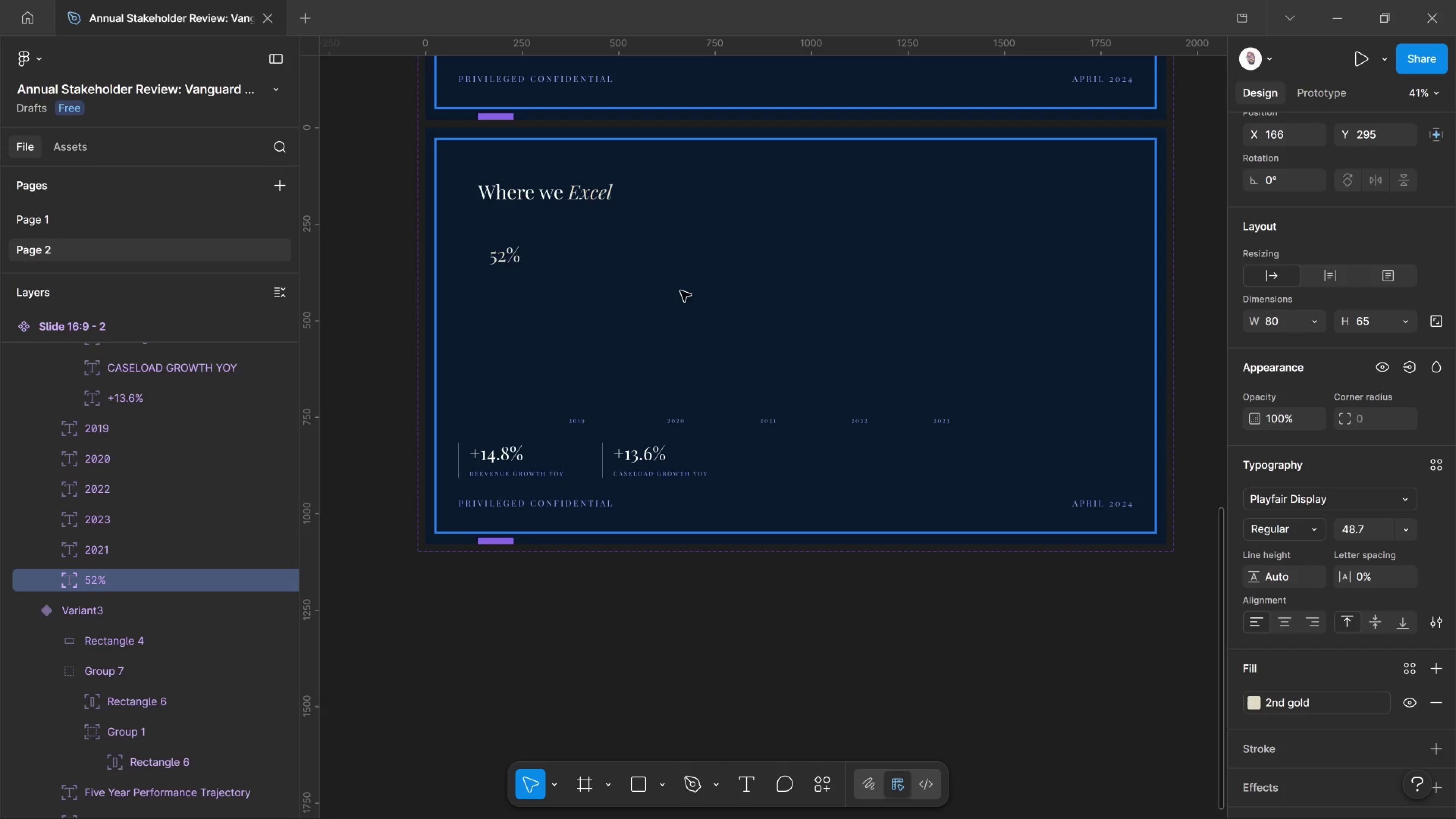 
key(Control+Shift+Period)
 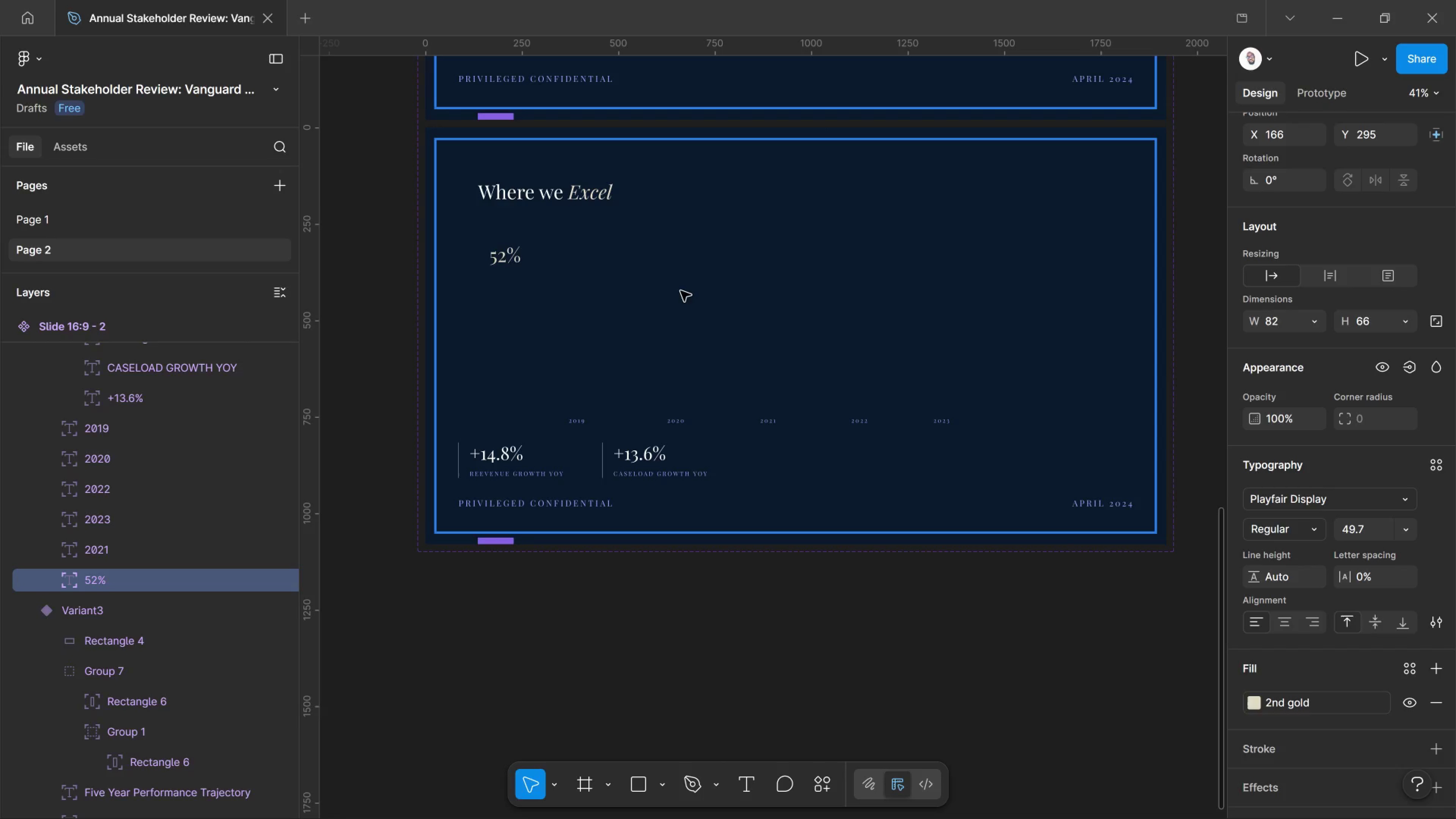 
key(Control+Shift+Period)
 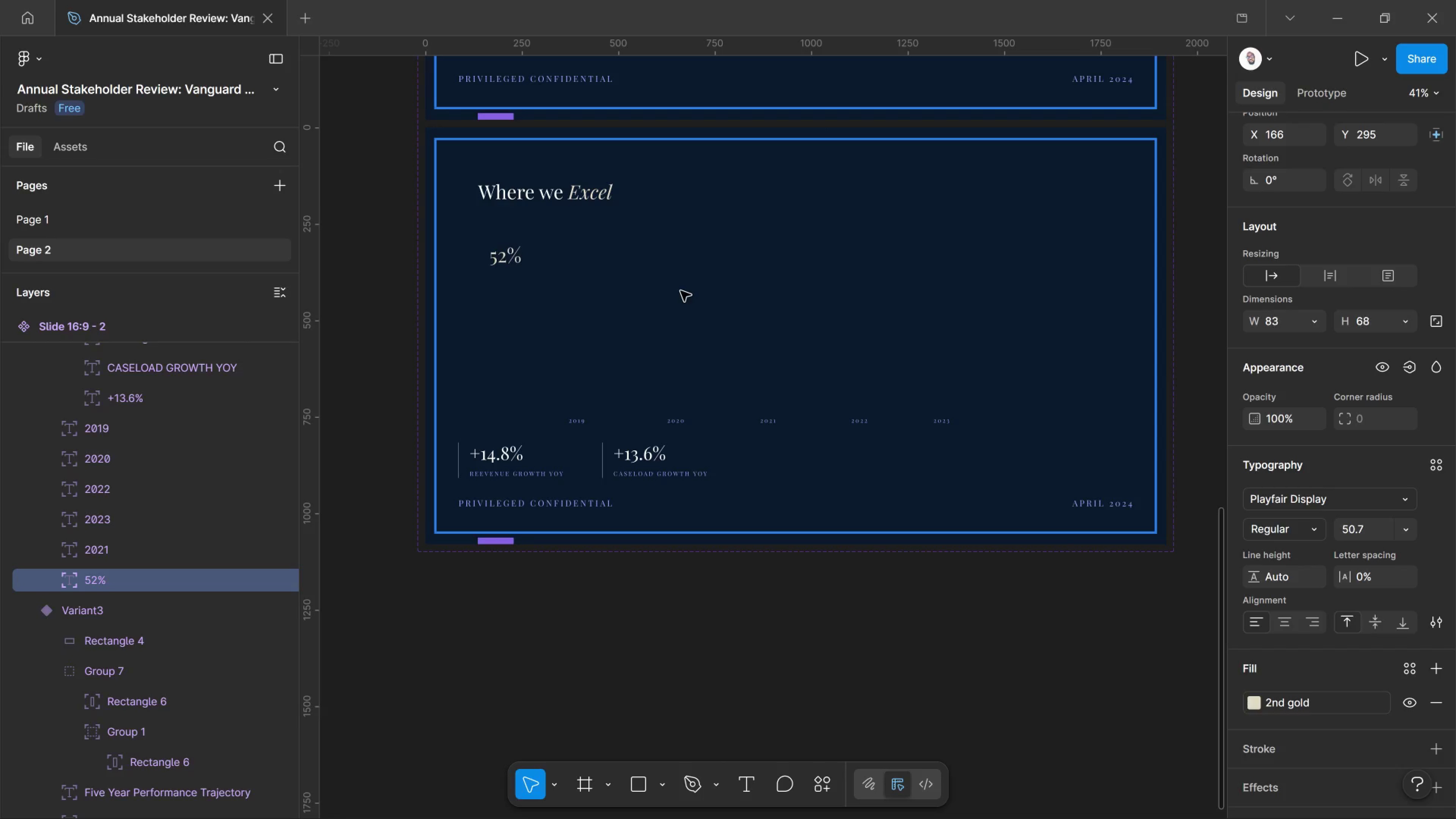 
key(Control+Shift+Period)
 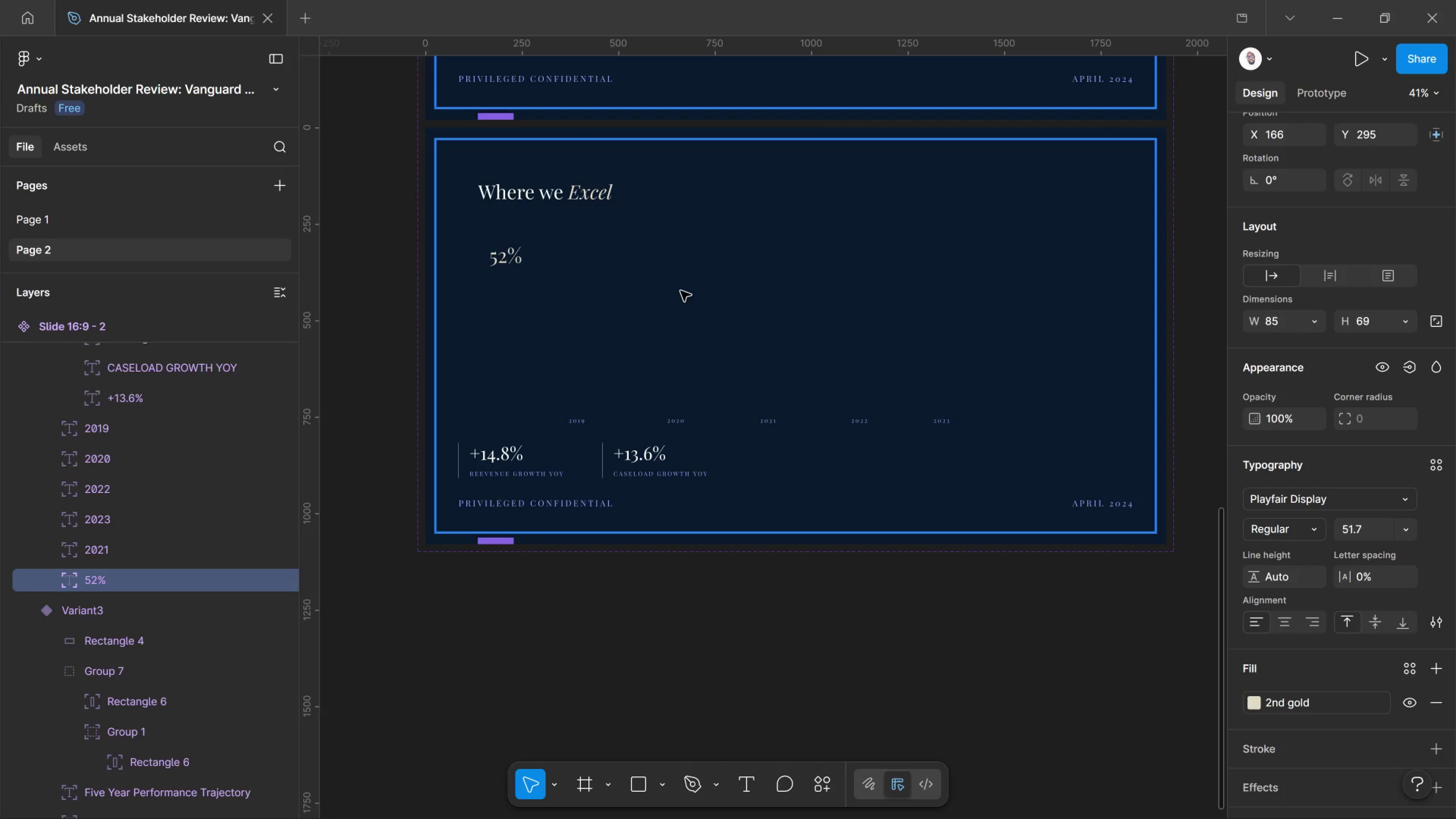 
key(Control+Shift+Period)
 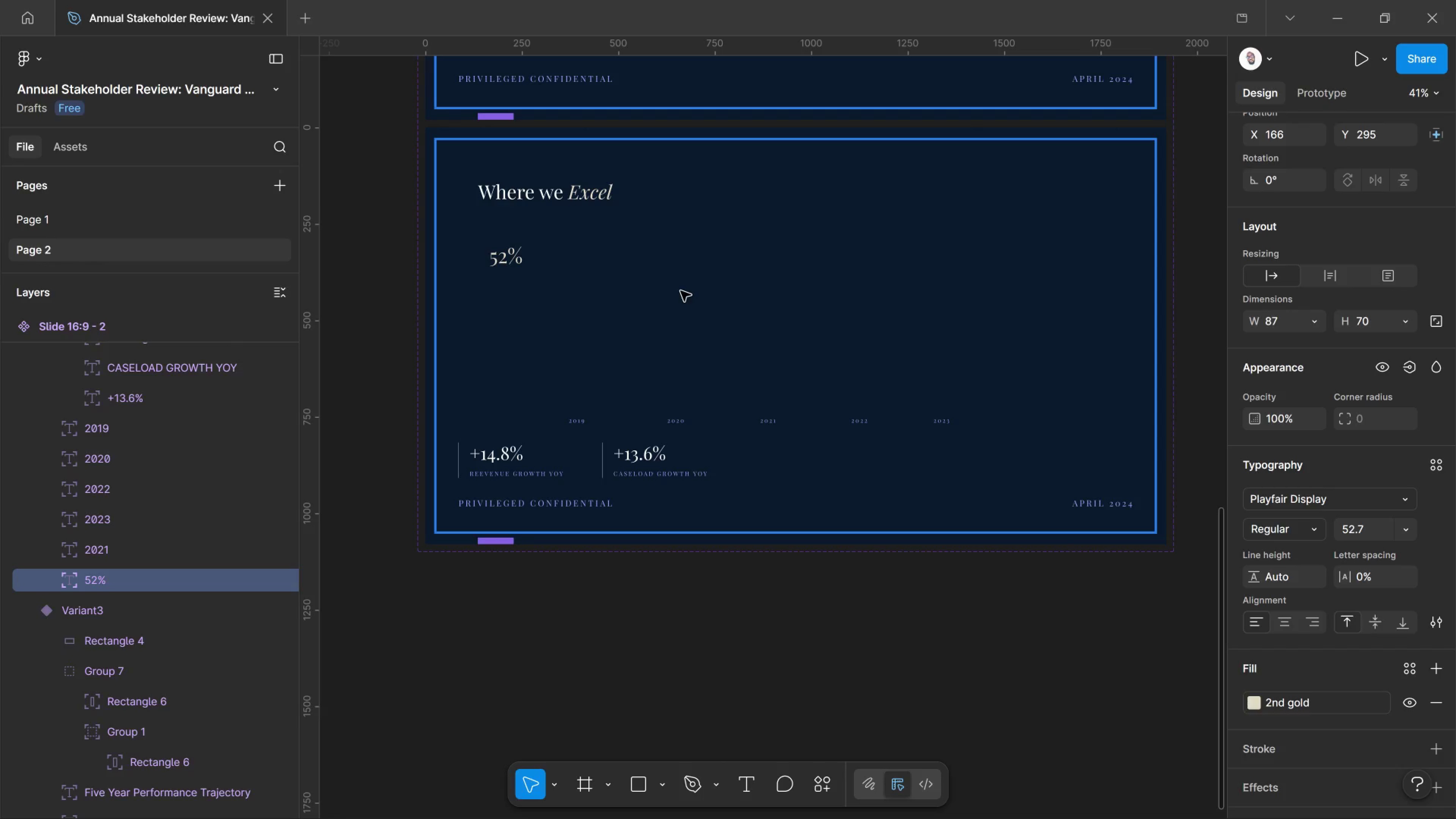 
key(Control+Shift+Period)
 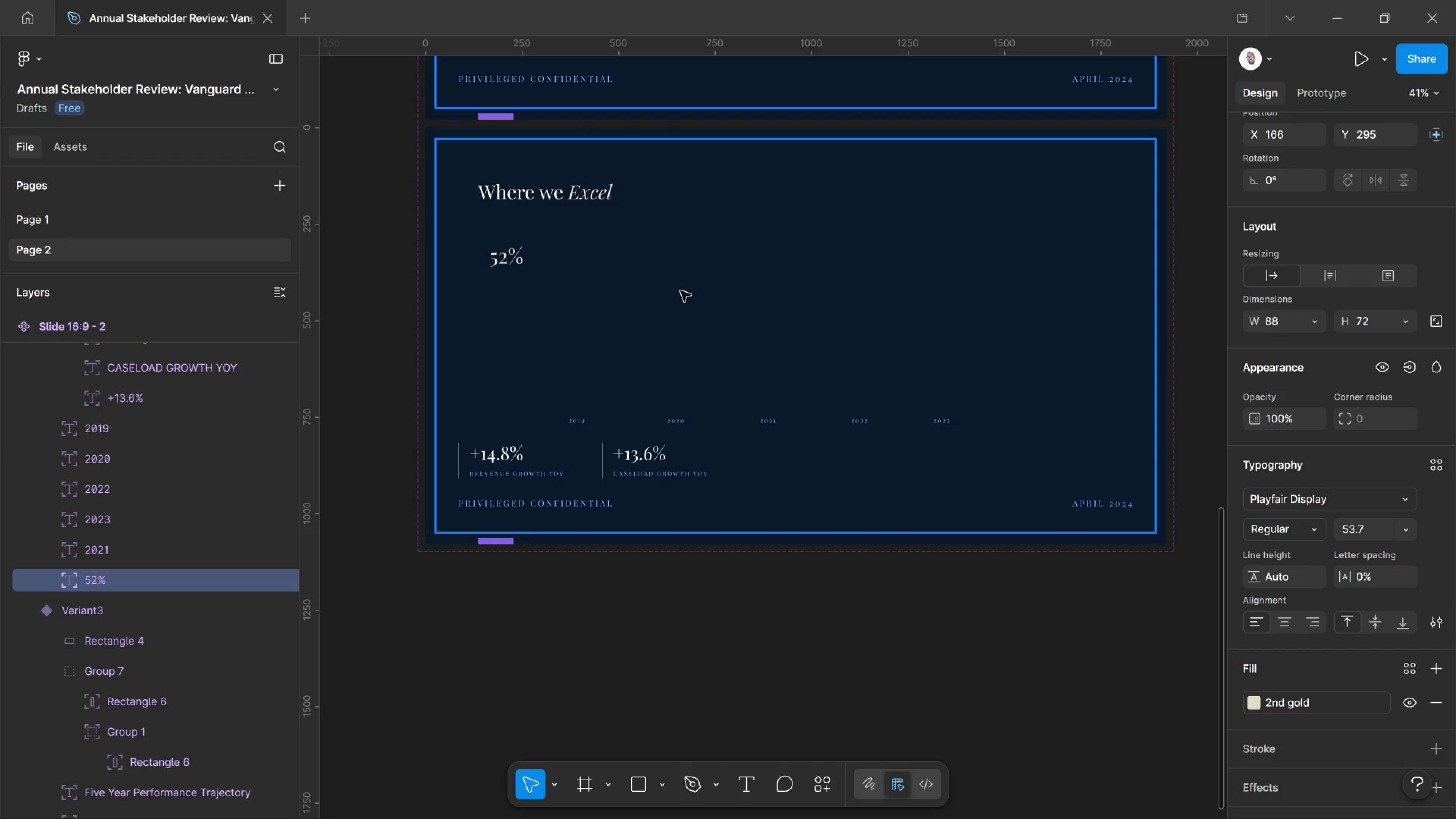 
key(Control+Shift+Period)
 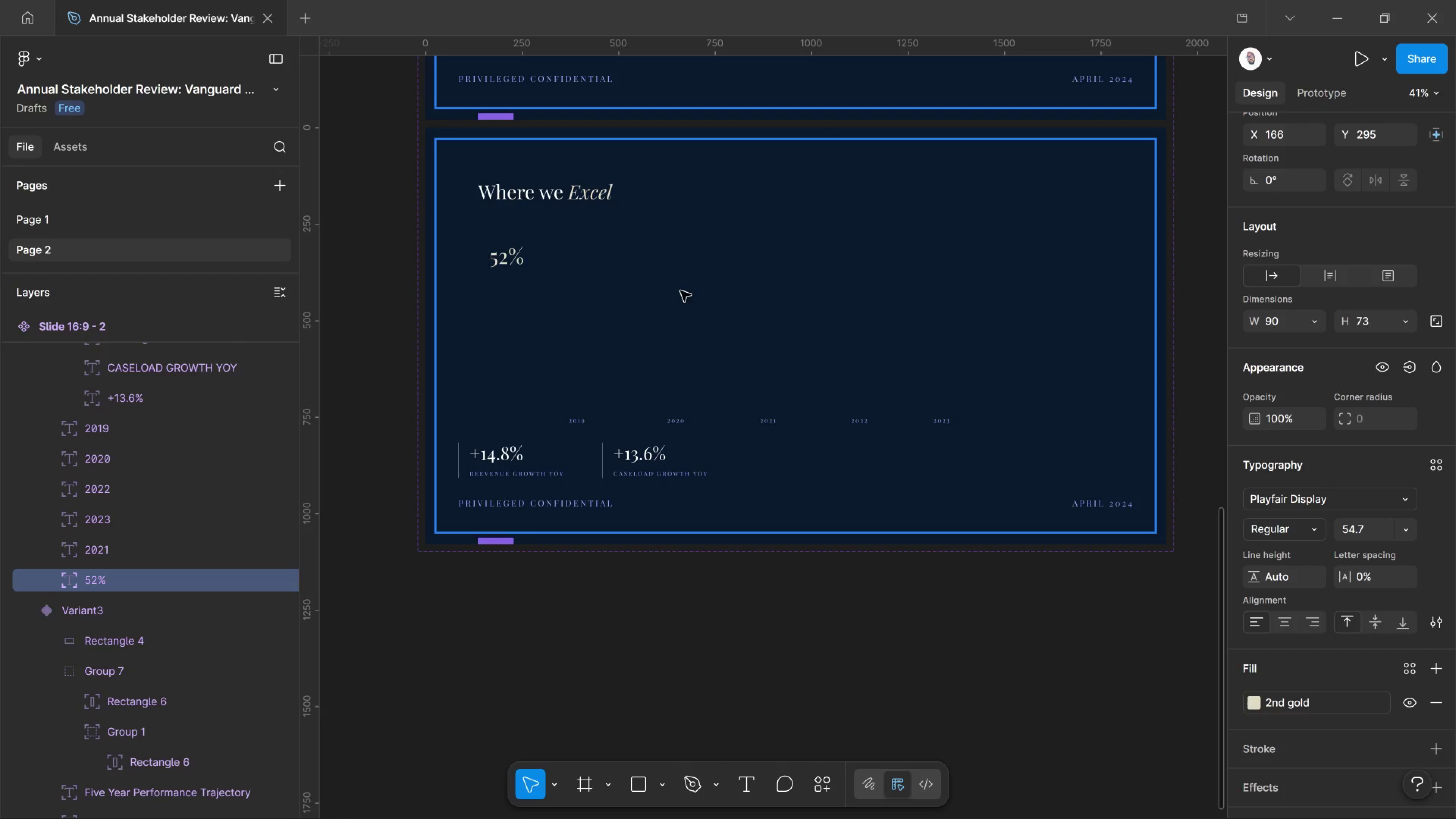 
key(Control+Shift+Period)
 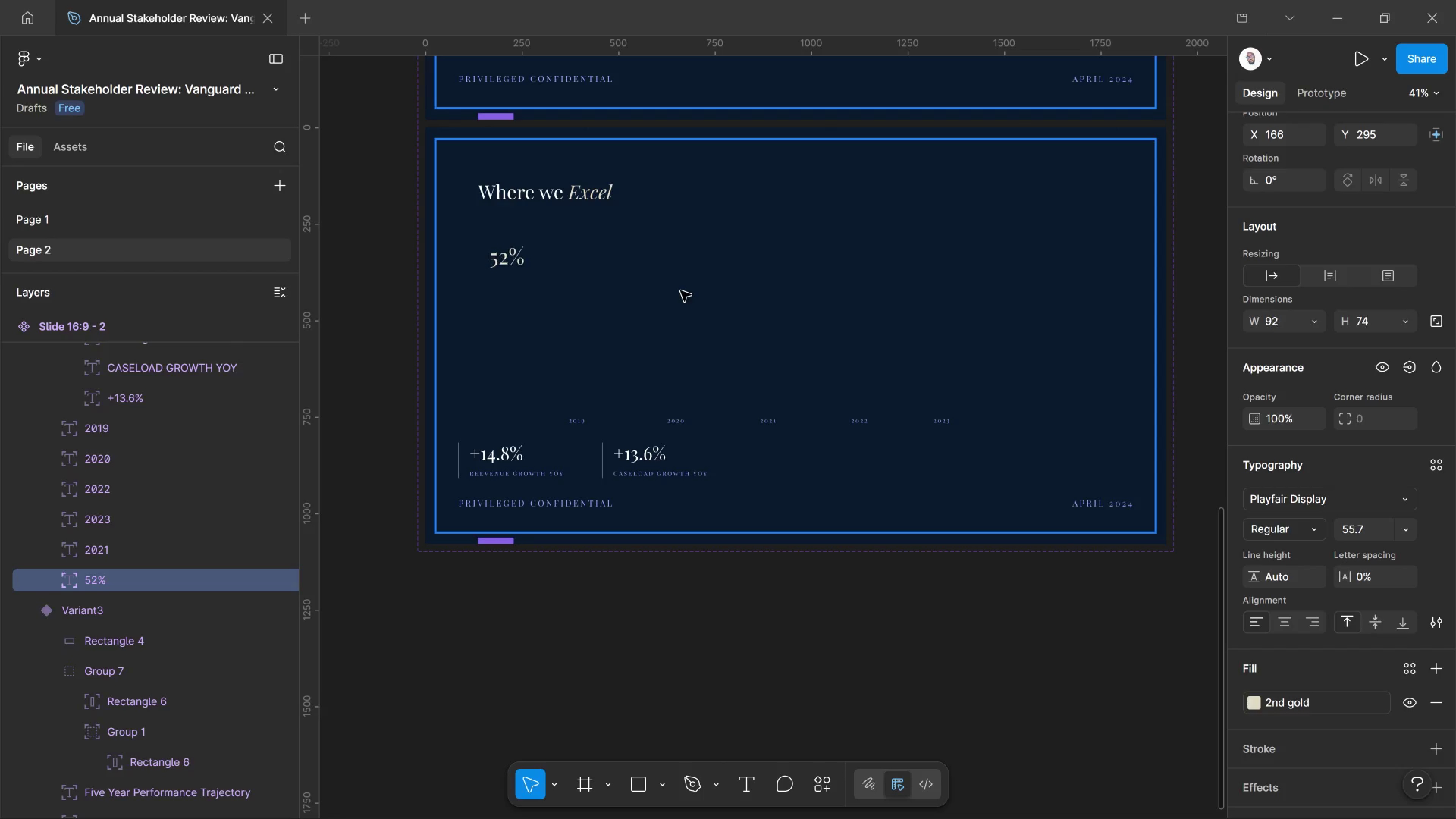 
key(Control+Shift+Period)
 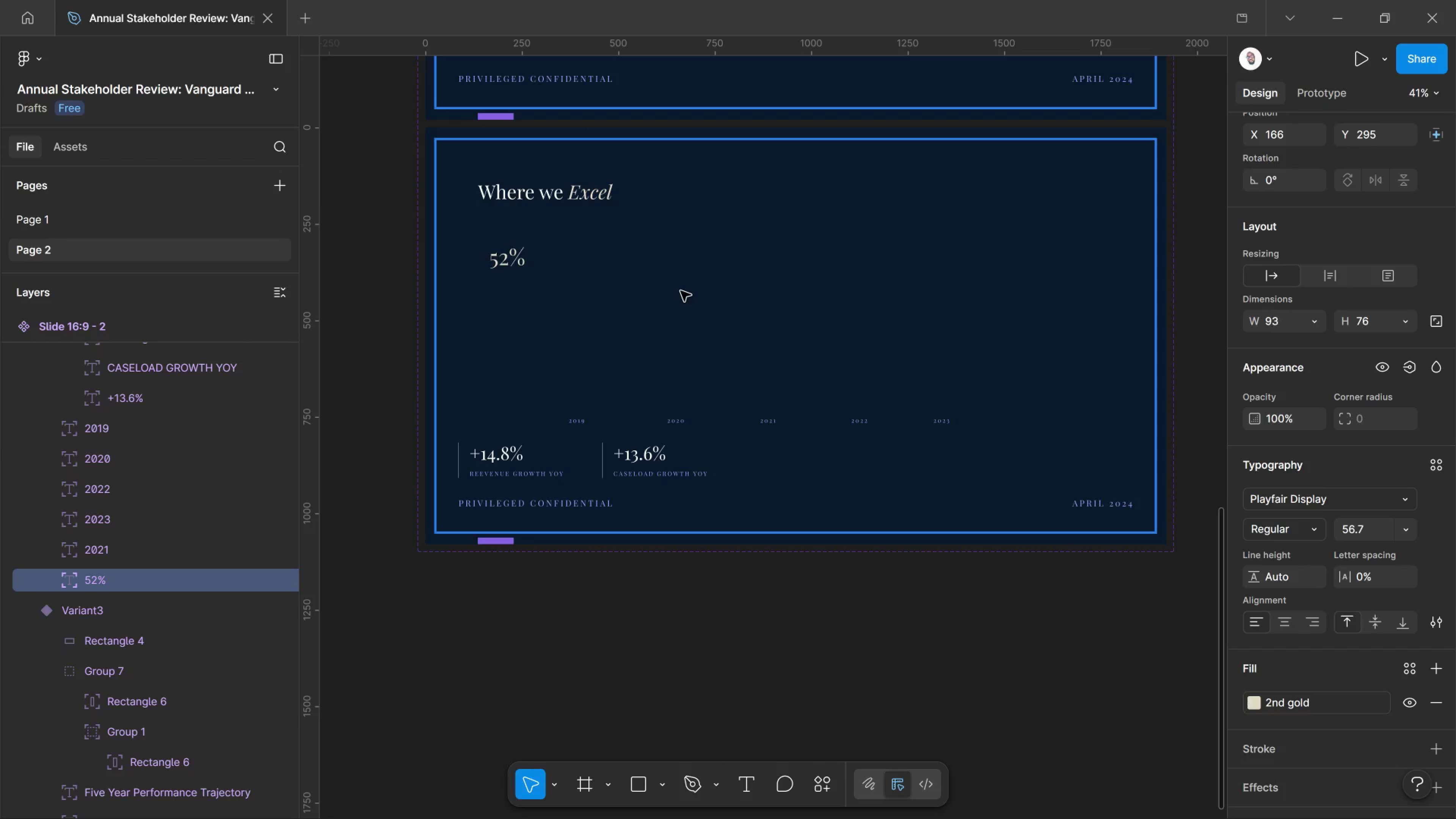 
key(Control+Shift+Period)
 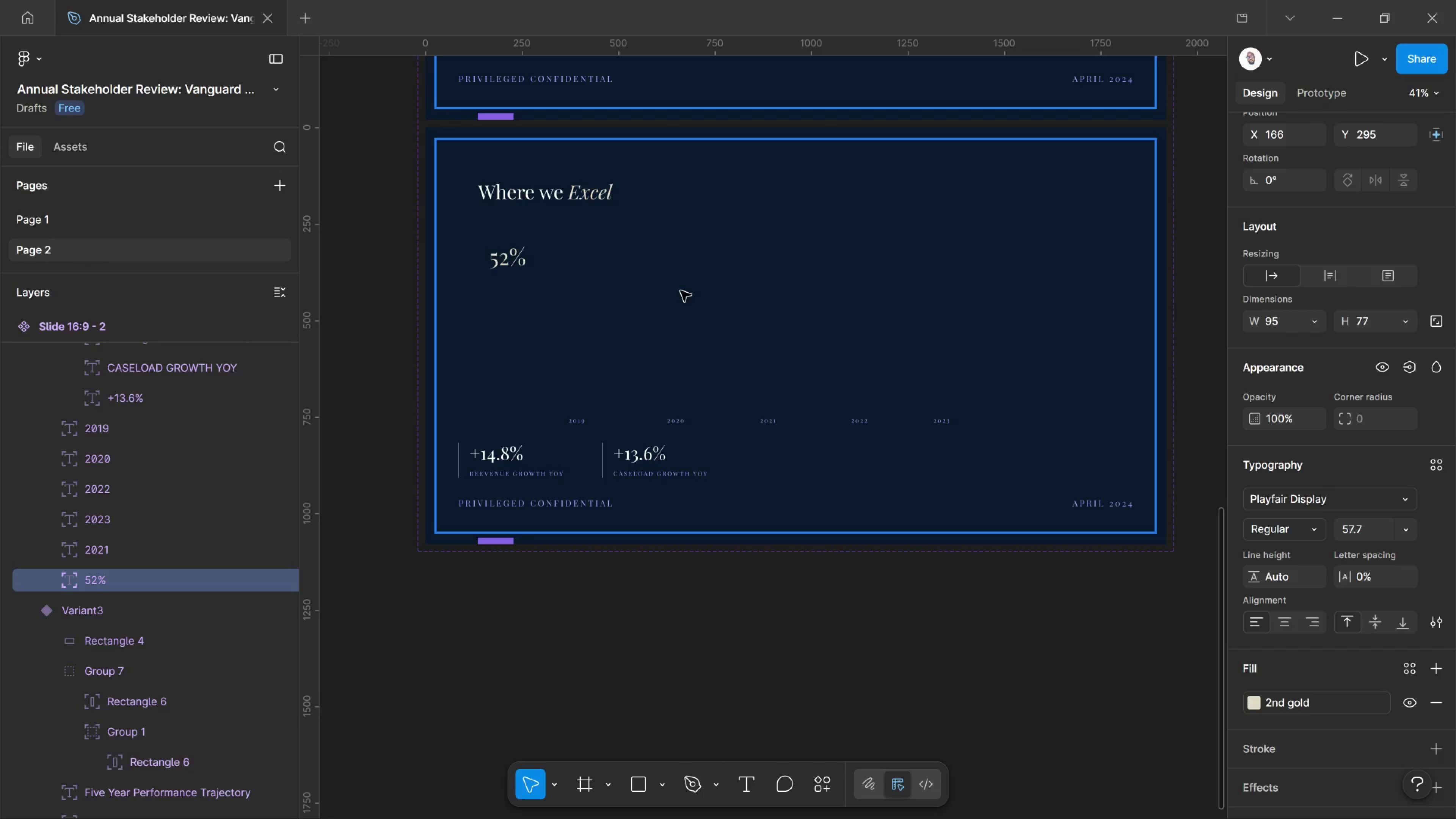 
key(Control+Shift+Period)
 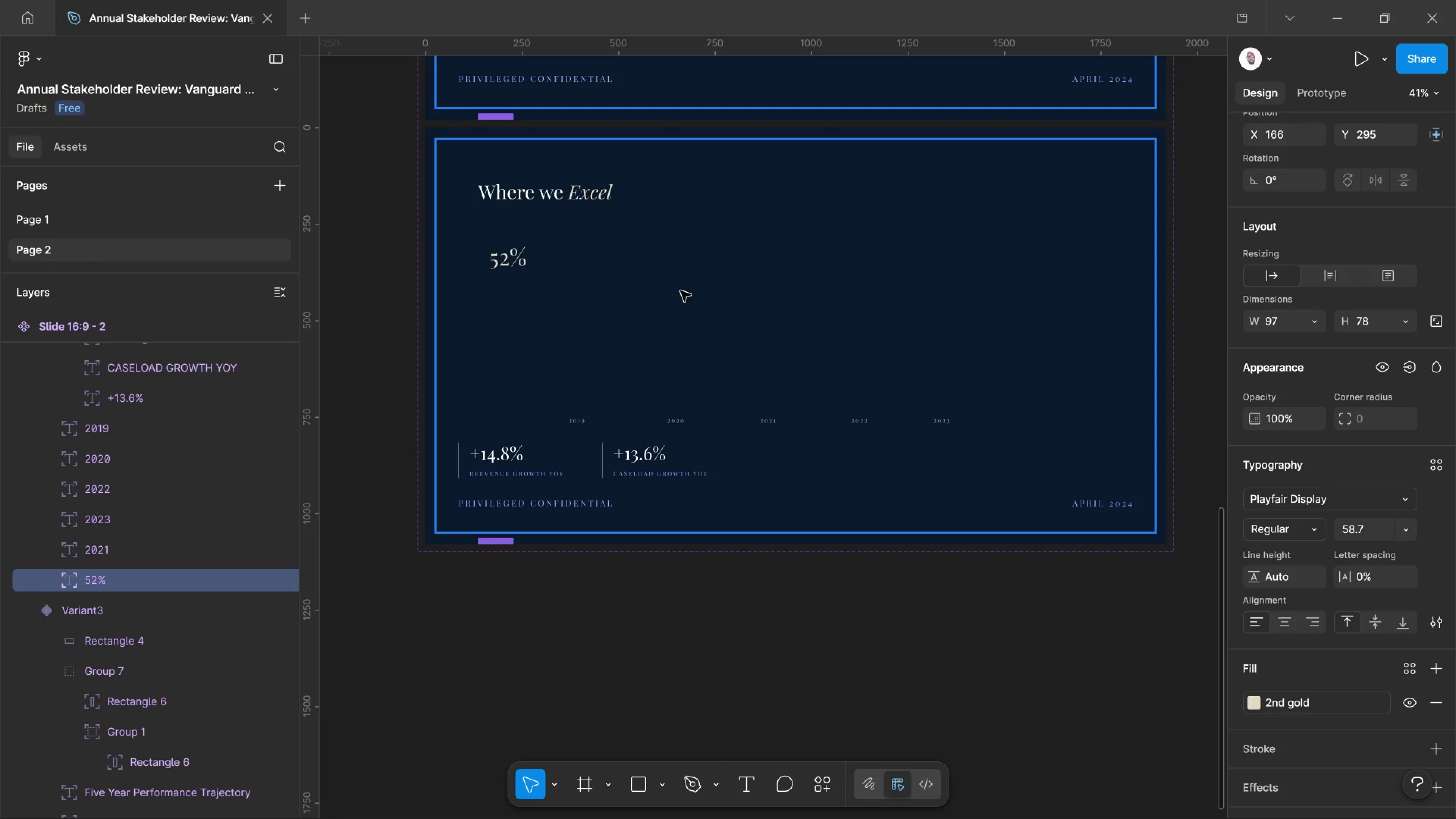 
key(Control+Shift+Period)
 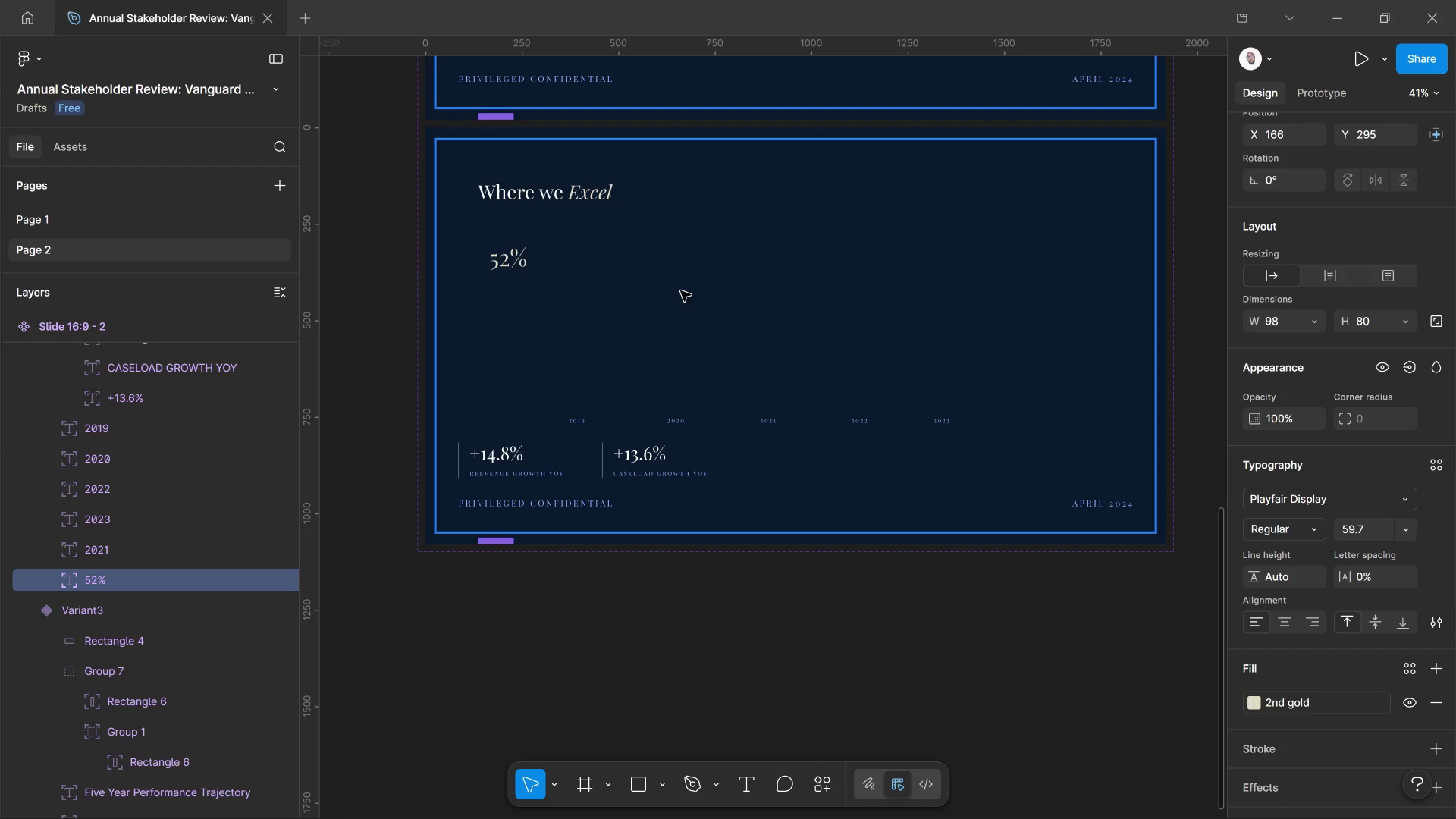 
key(Control+Shift+Period)
 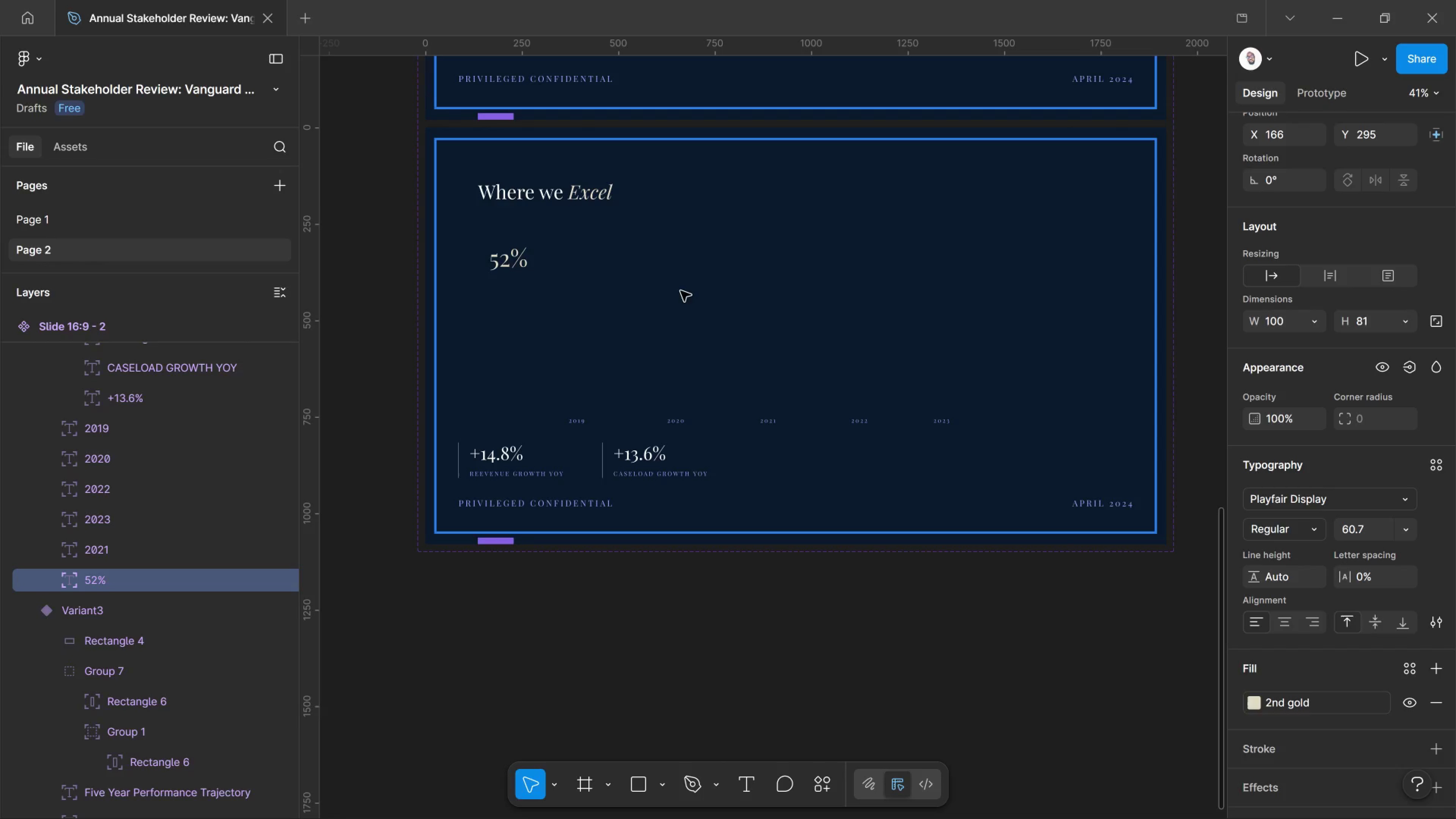 
key(Control+Shift+Period)
 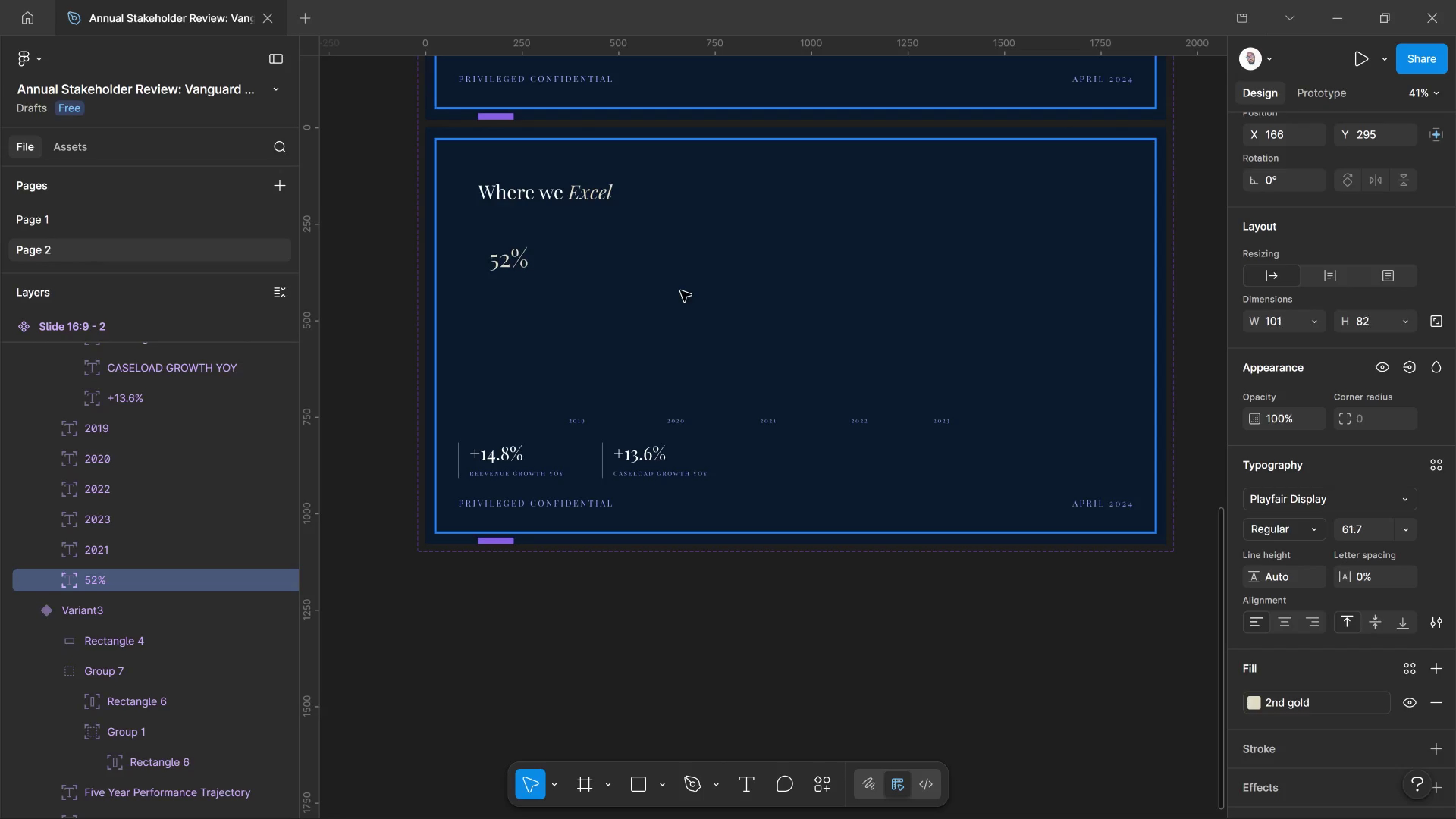 
key(Control+Shift+Period)
 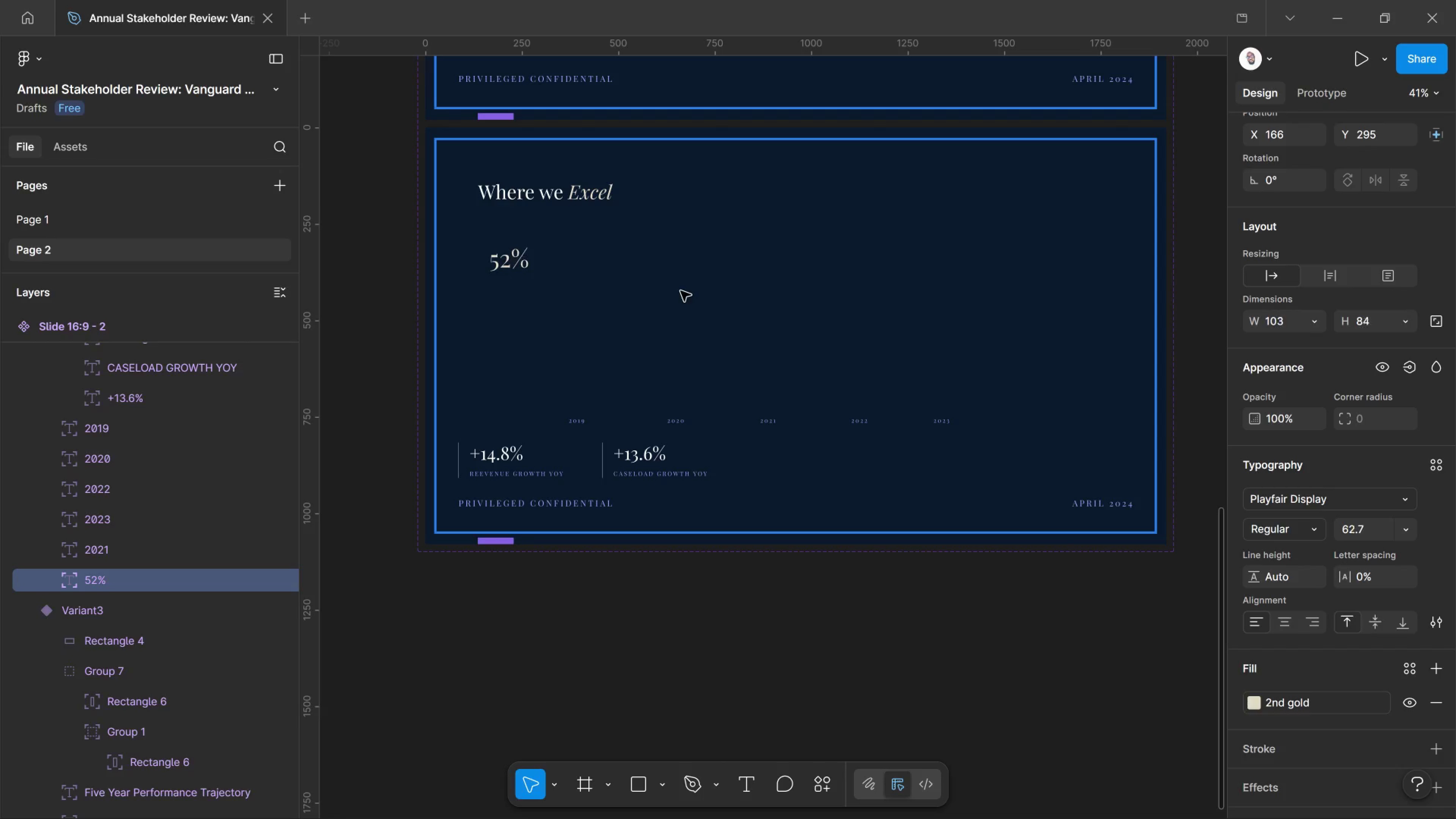 
hold_key(key=Period, duration=1.14)
 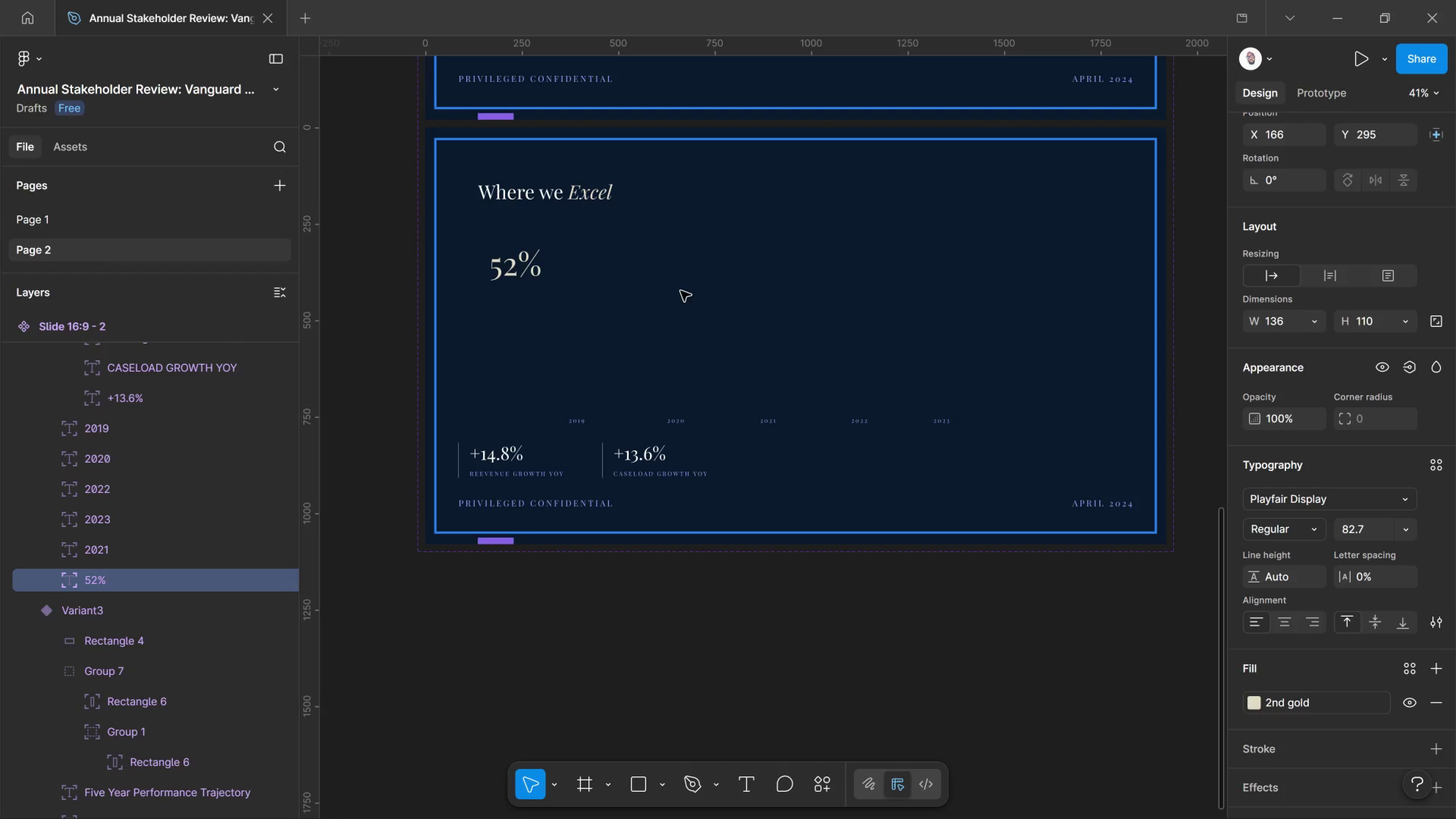 
key(Control+Shift+Period)
 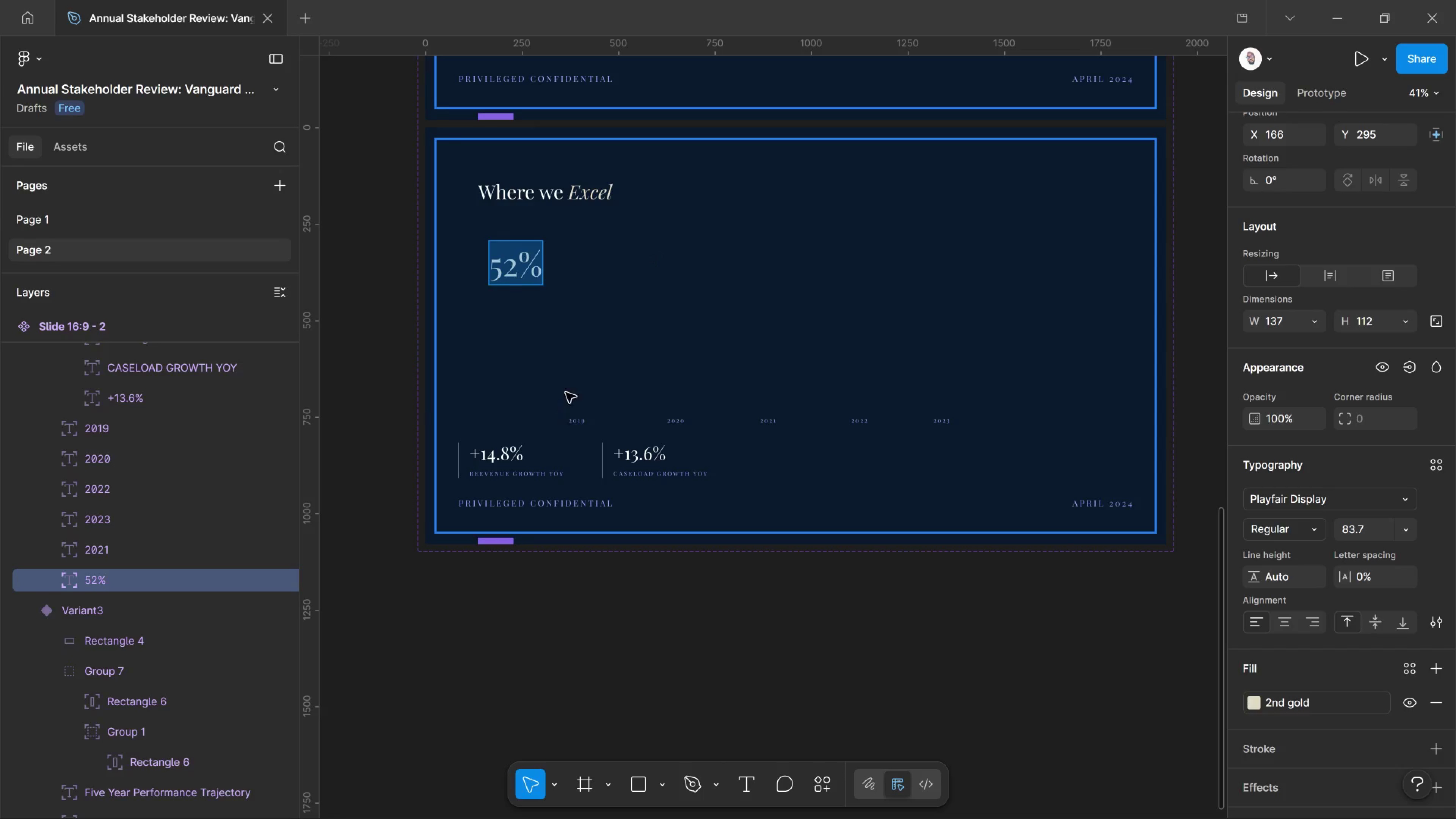 
left_click([662, 249])
 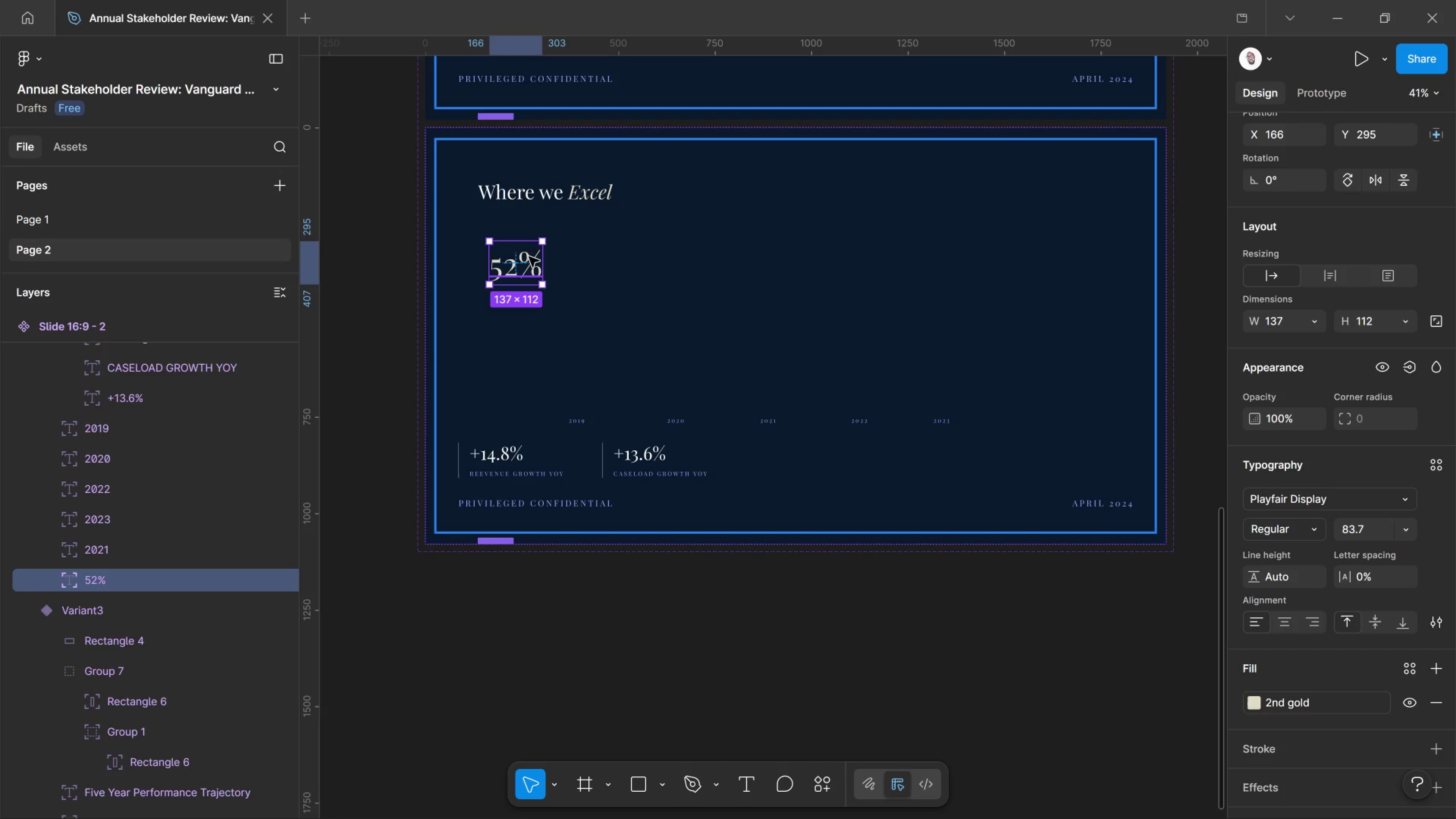 
left_click_drag(start_coordinate=[529, 257], to_coordinate=[566, 250])
 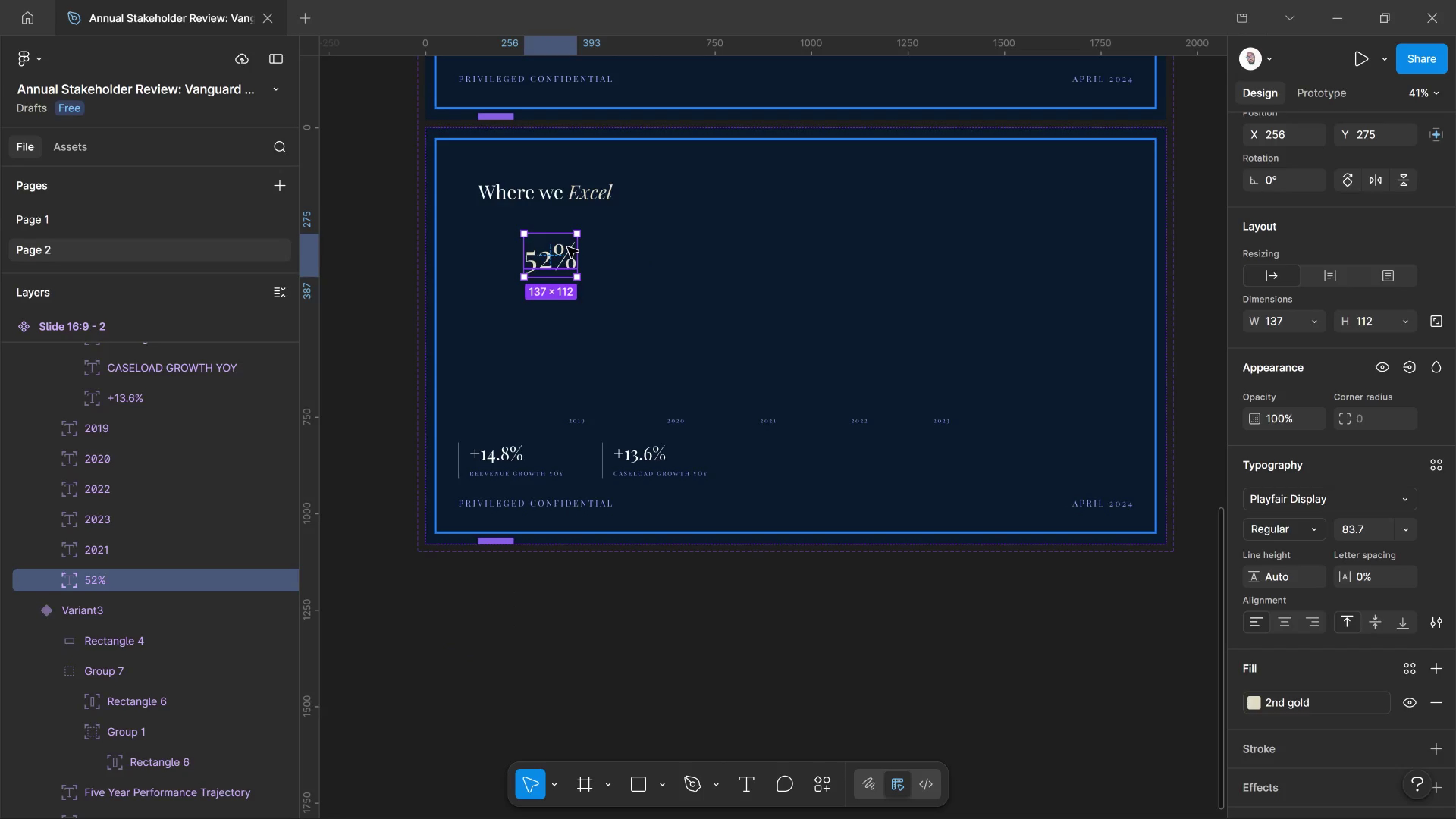 
left_click_drag(start_coordinate=[568, 247], to_coordinate=[559, 245])
 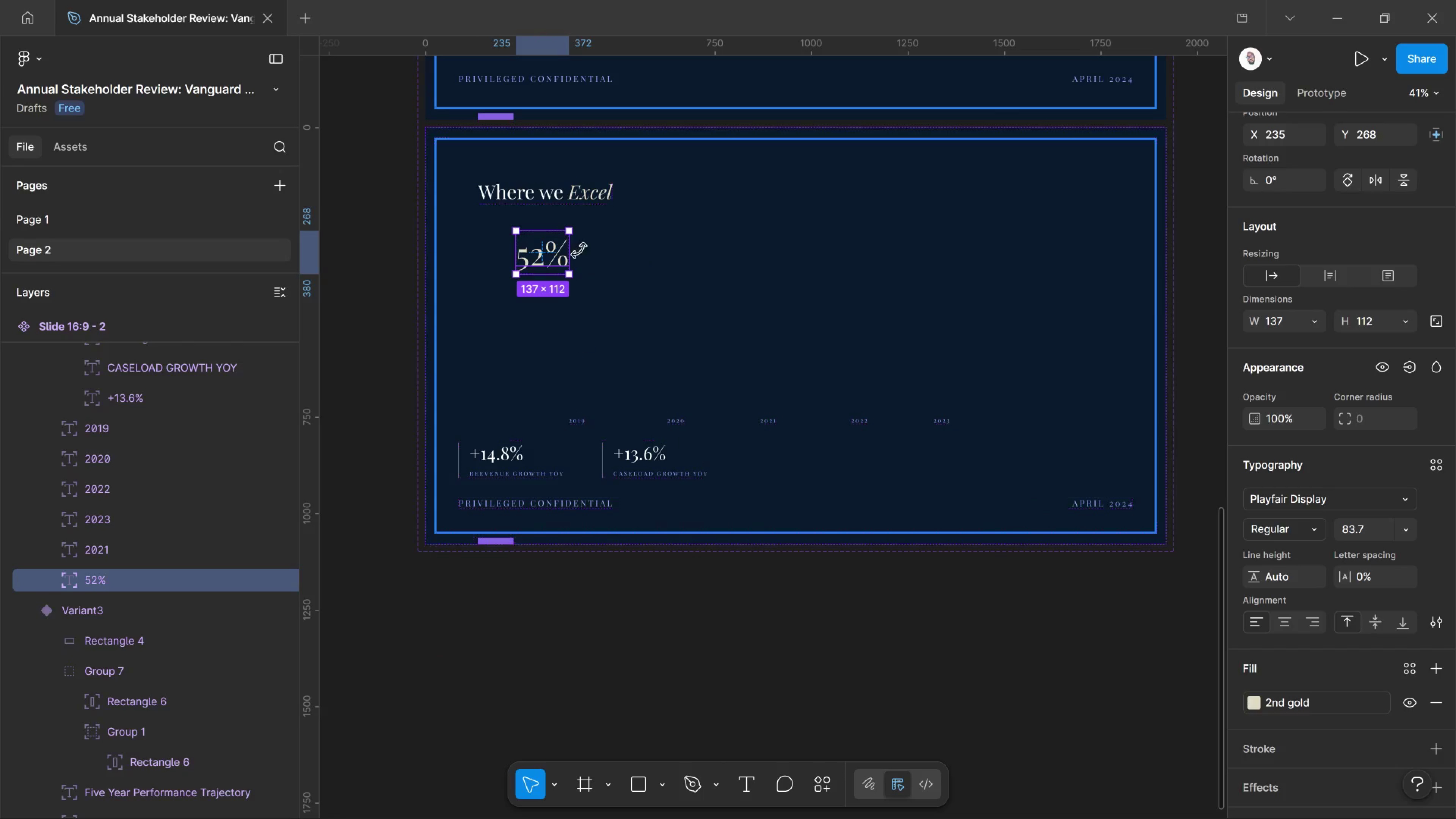 
left_click([586, 190])
 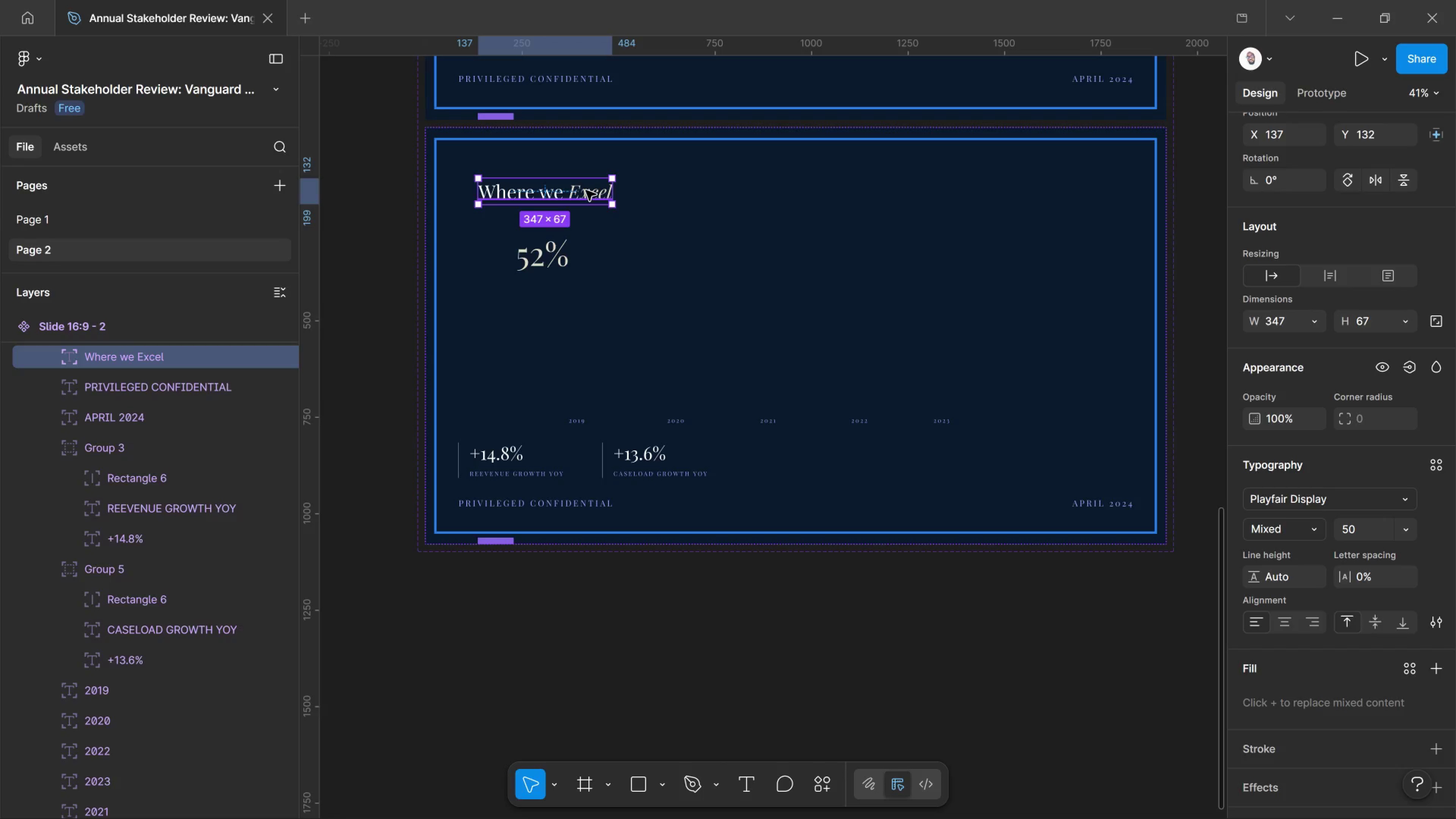 
hold_key(key=AltLeft, duration=3.03)
left_click_drag(start_coordinate=[586, 190], to_coordinate=[574, 307])
 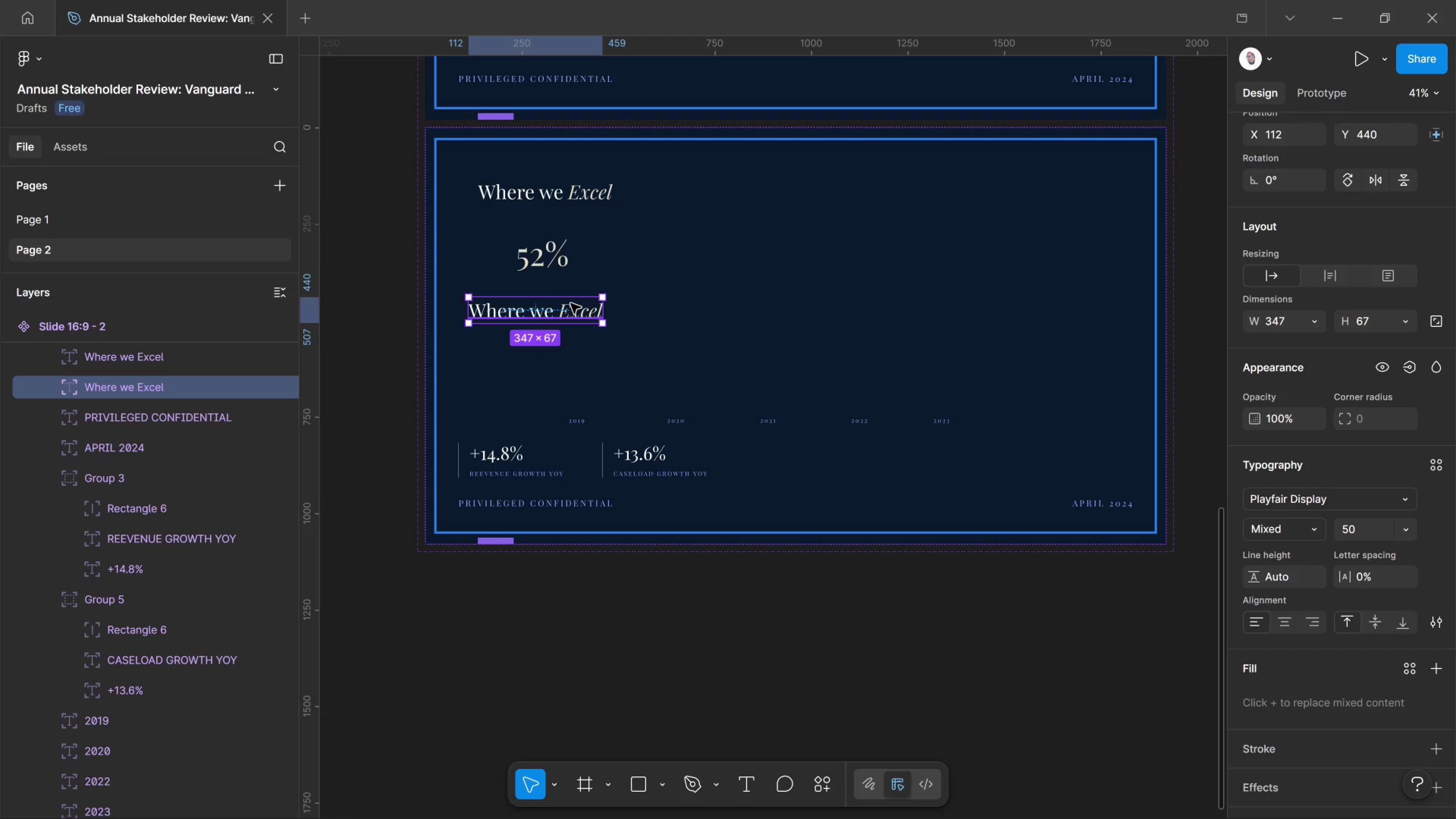 
wait(20.25)
 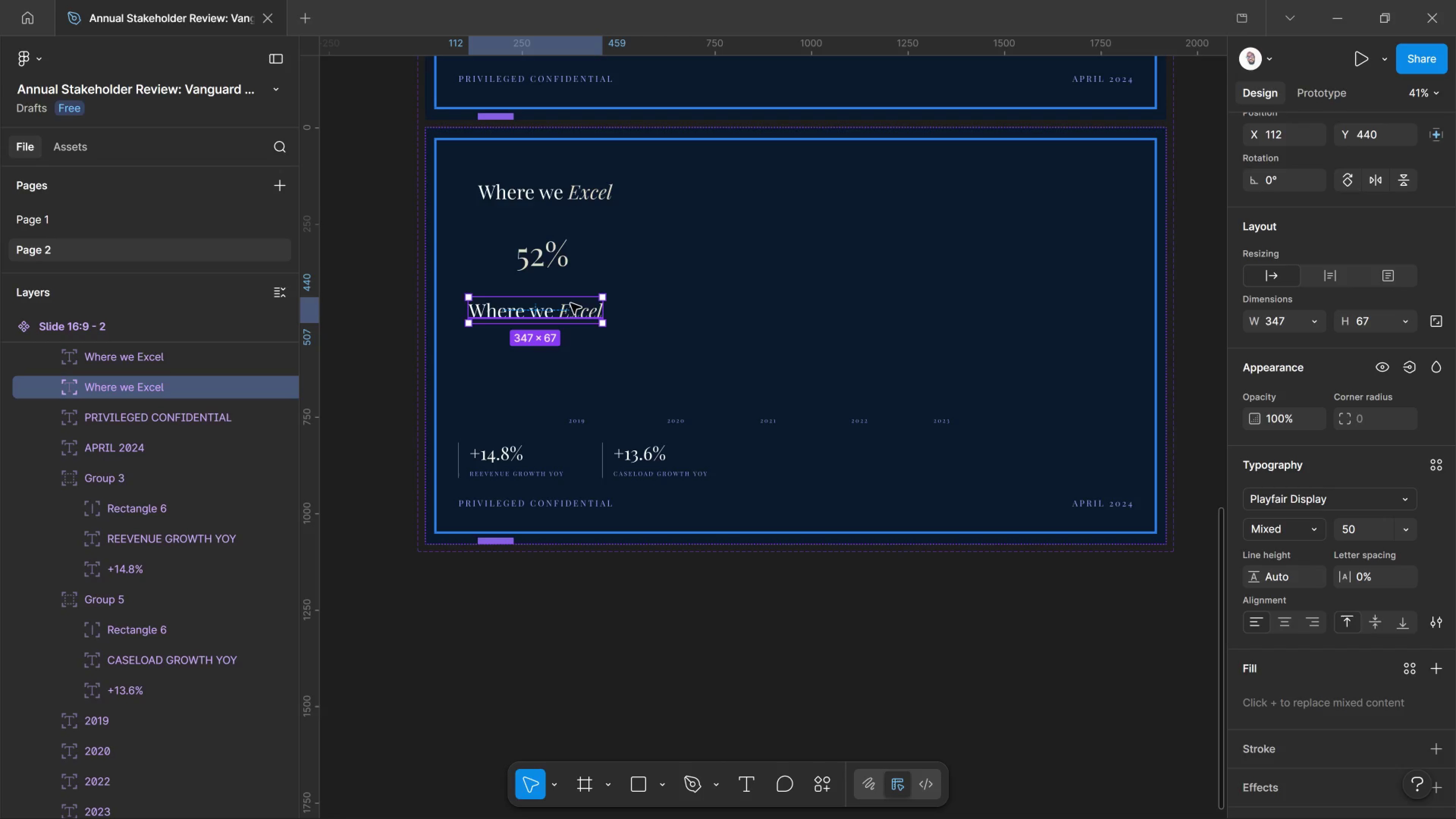 
double_click([538, 314])
 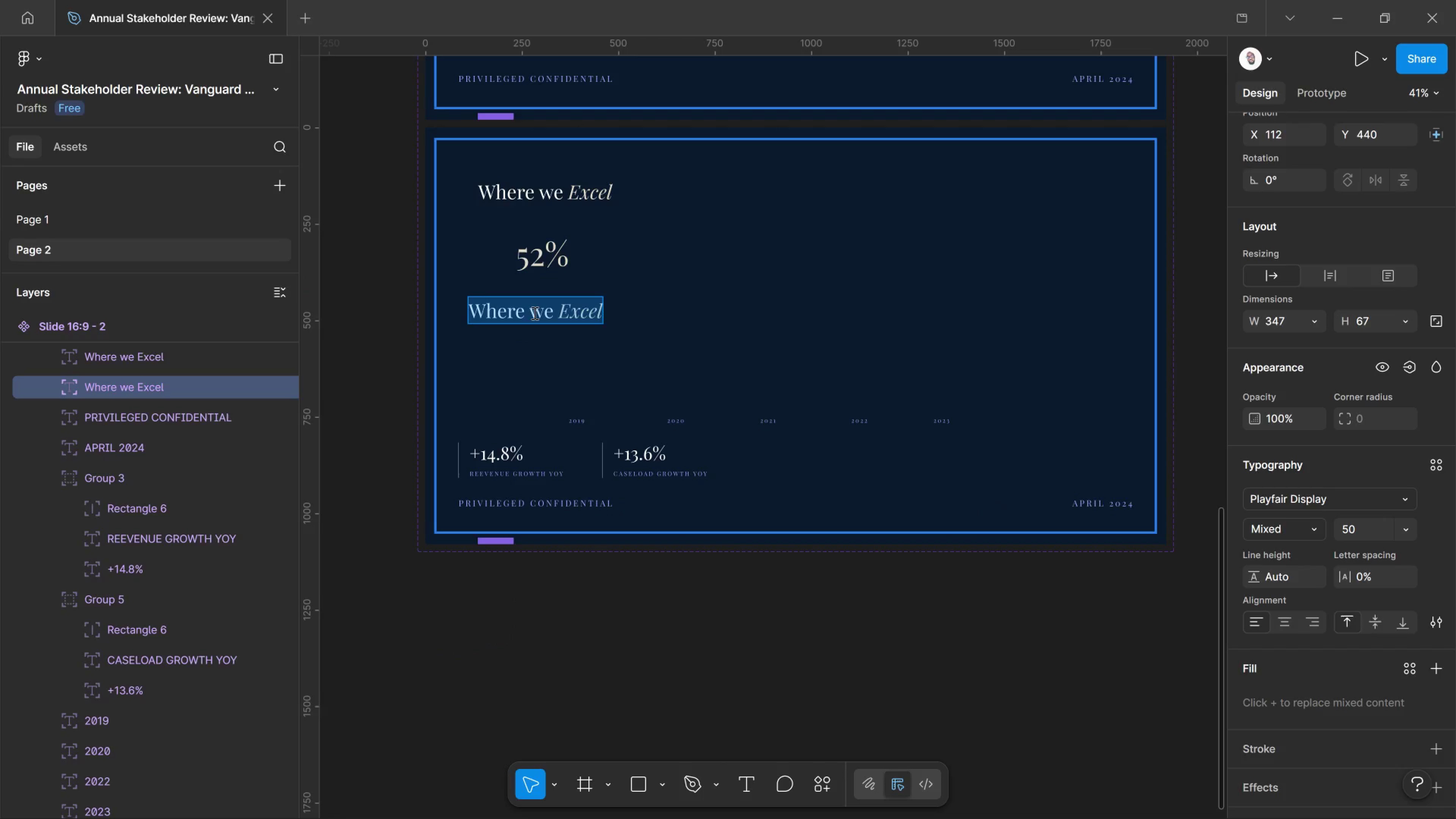 
type(EZ)
key(Backspace)
type(state Planning)
 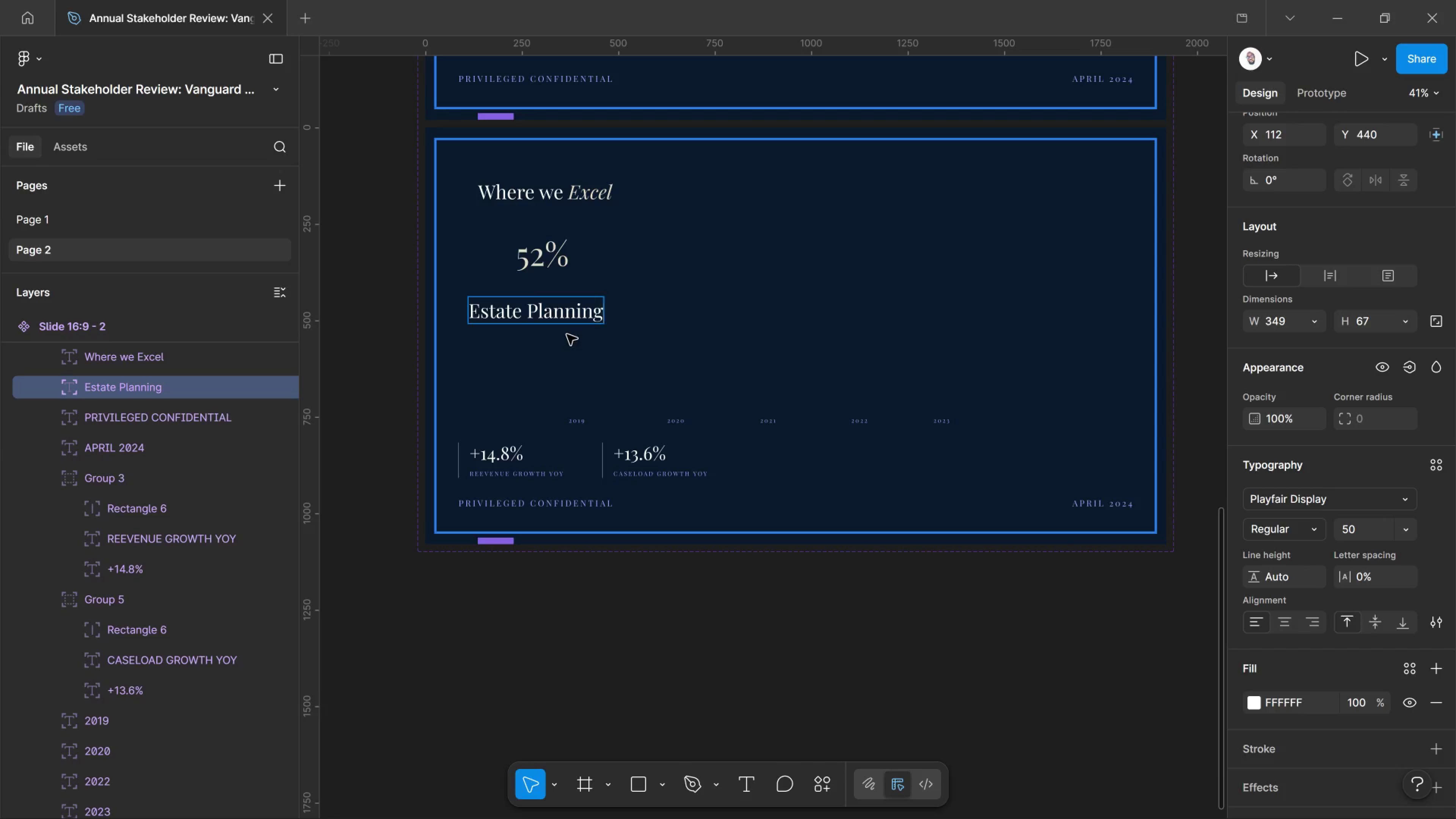 
left_click([588, 335])
 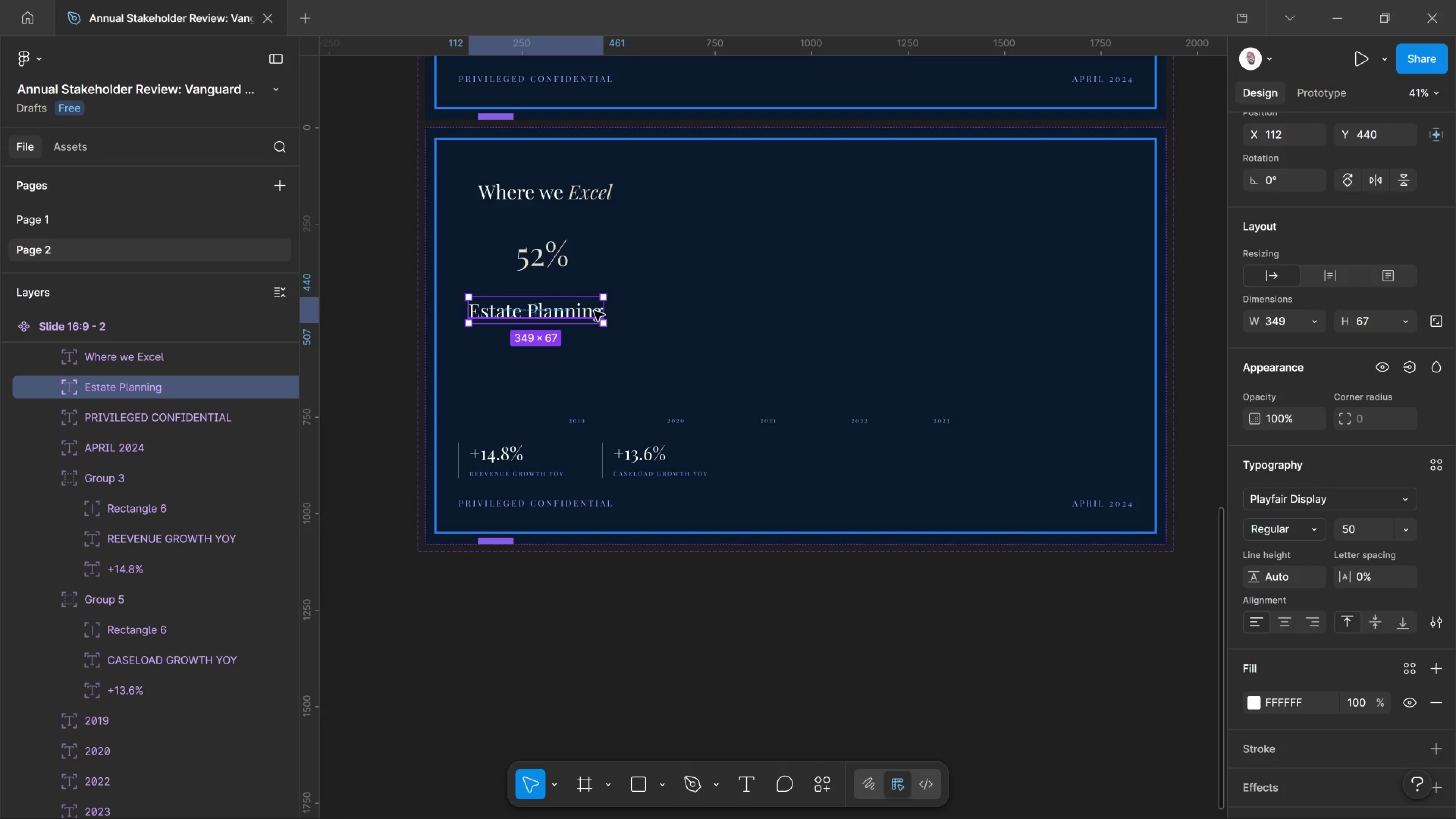 
left_click_drag(start_coordinate=[594, 311], to_coordinate=[636, 295])
 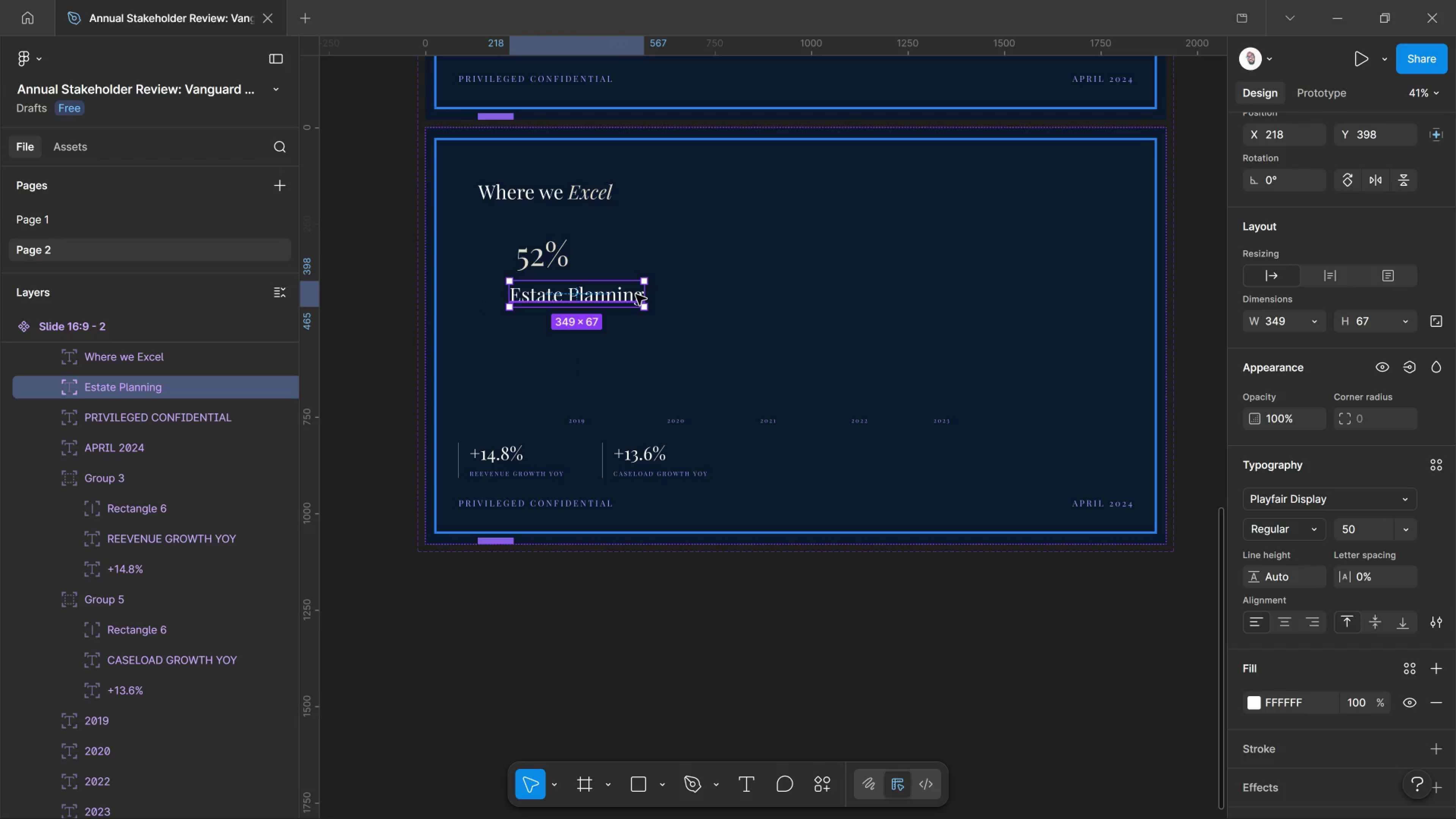 
double_click([636, 295])
 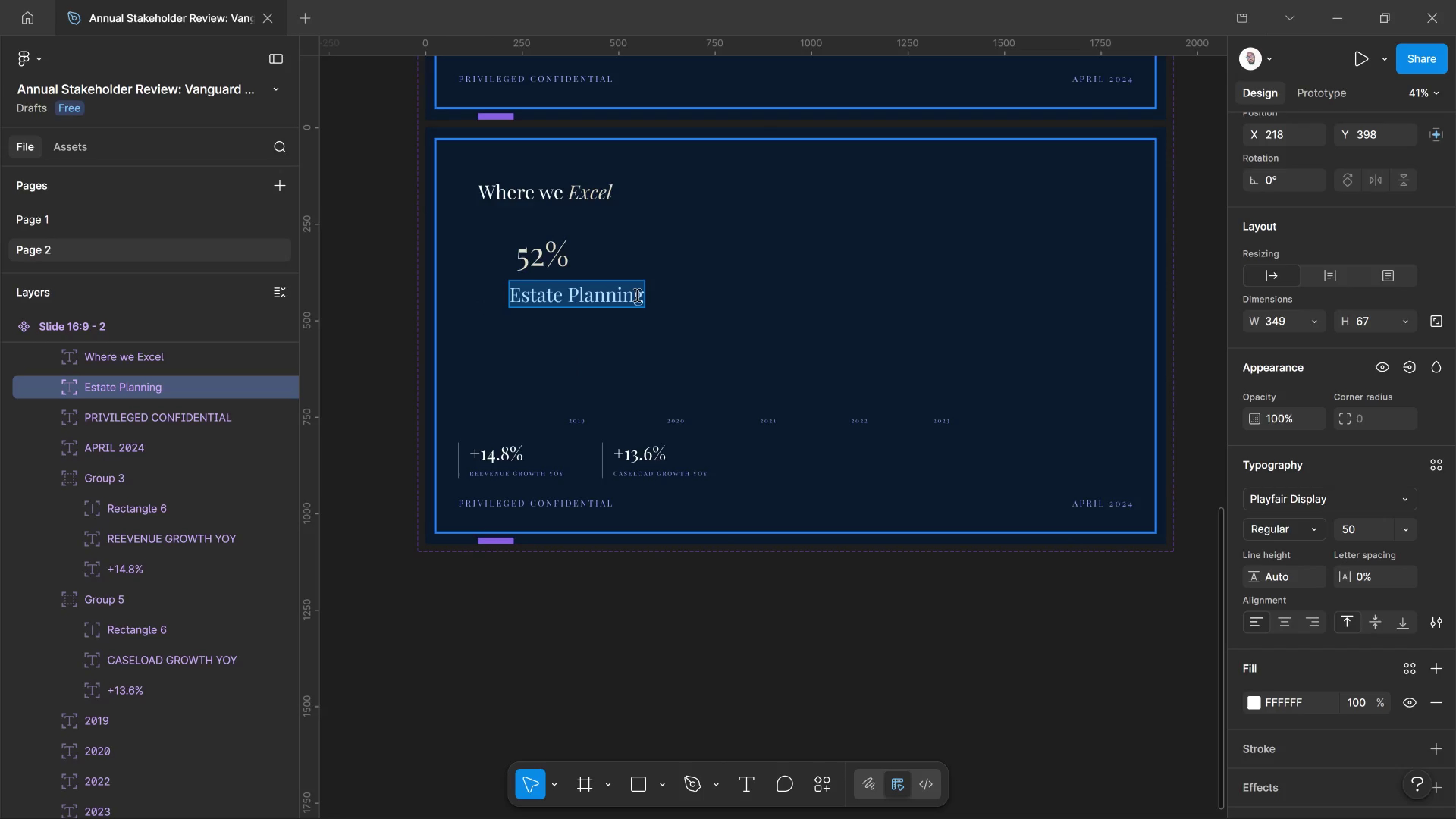 
key(Control+Shift+Comma)
 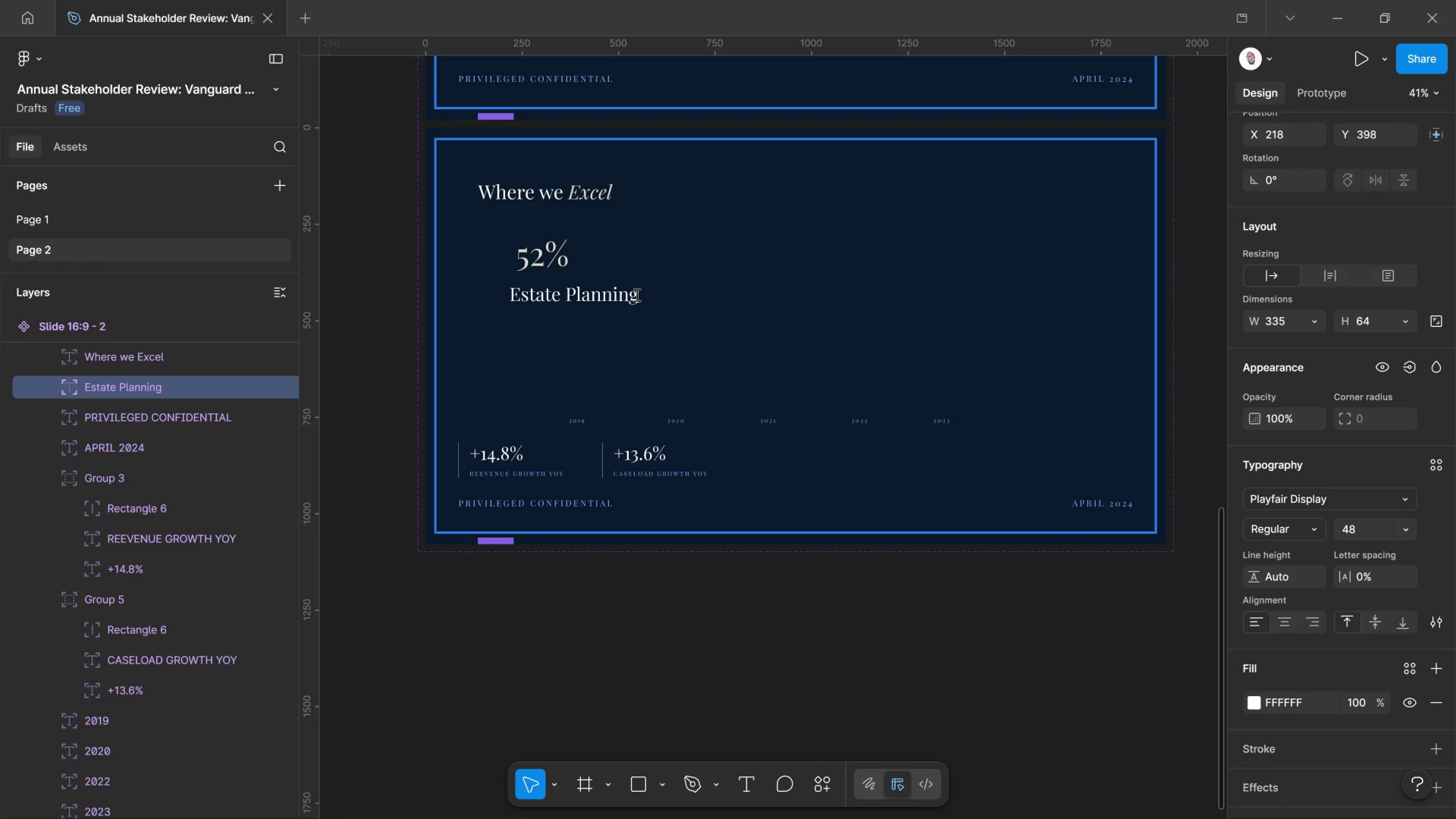 
key(Control+Shift+Comma)
 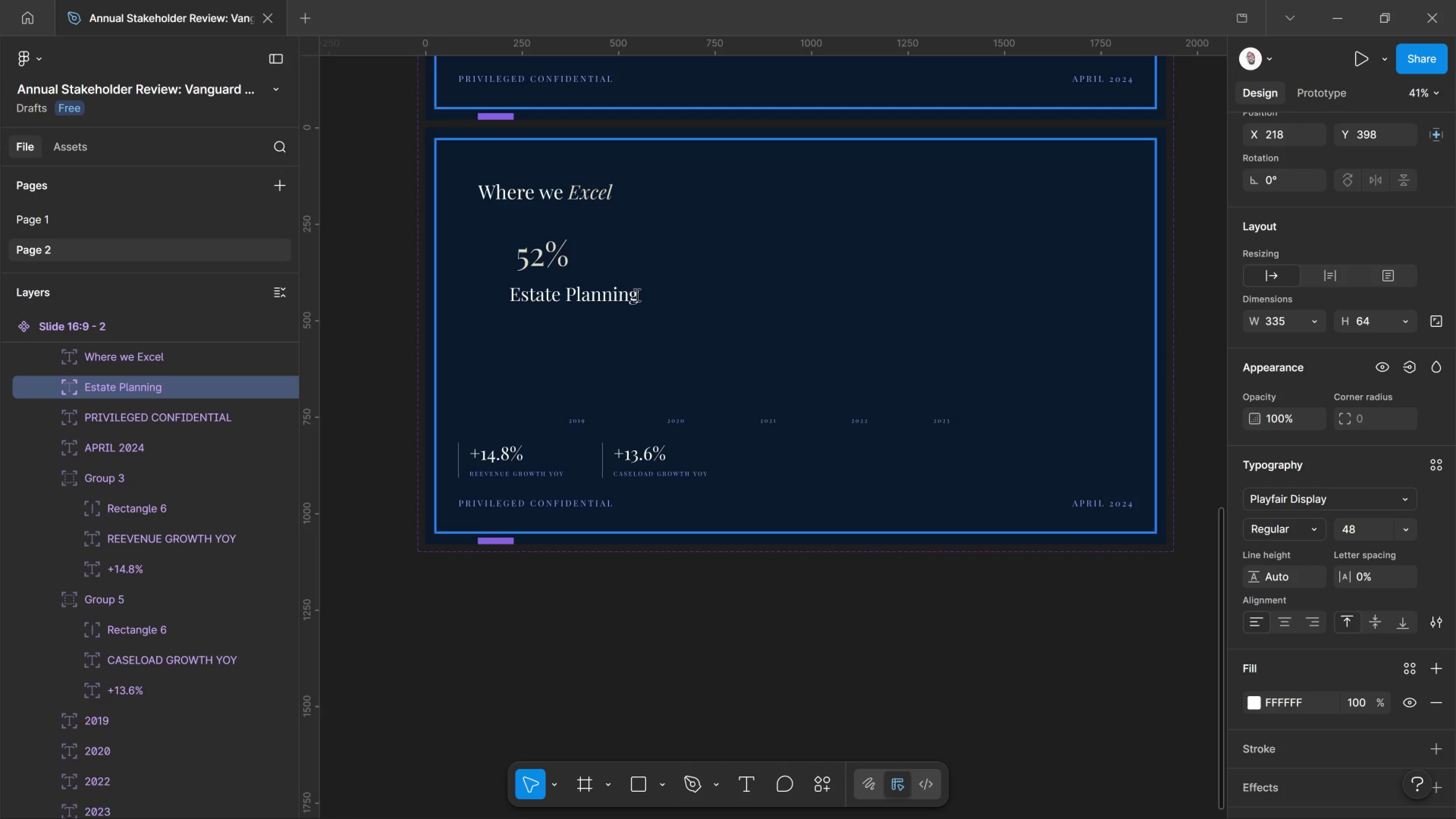 
key(Control+Shift+Comma)
 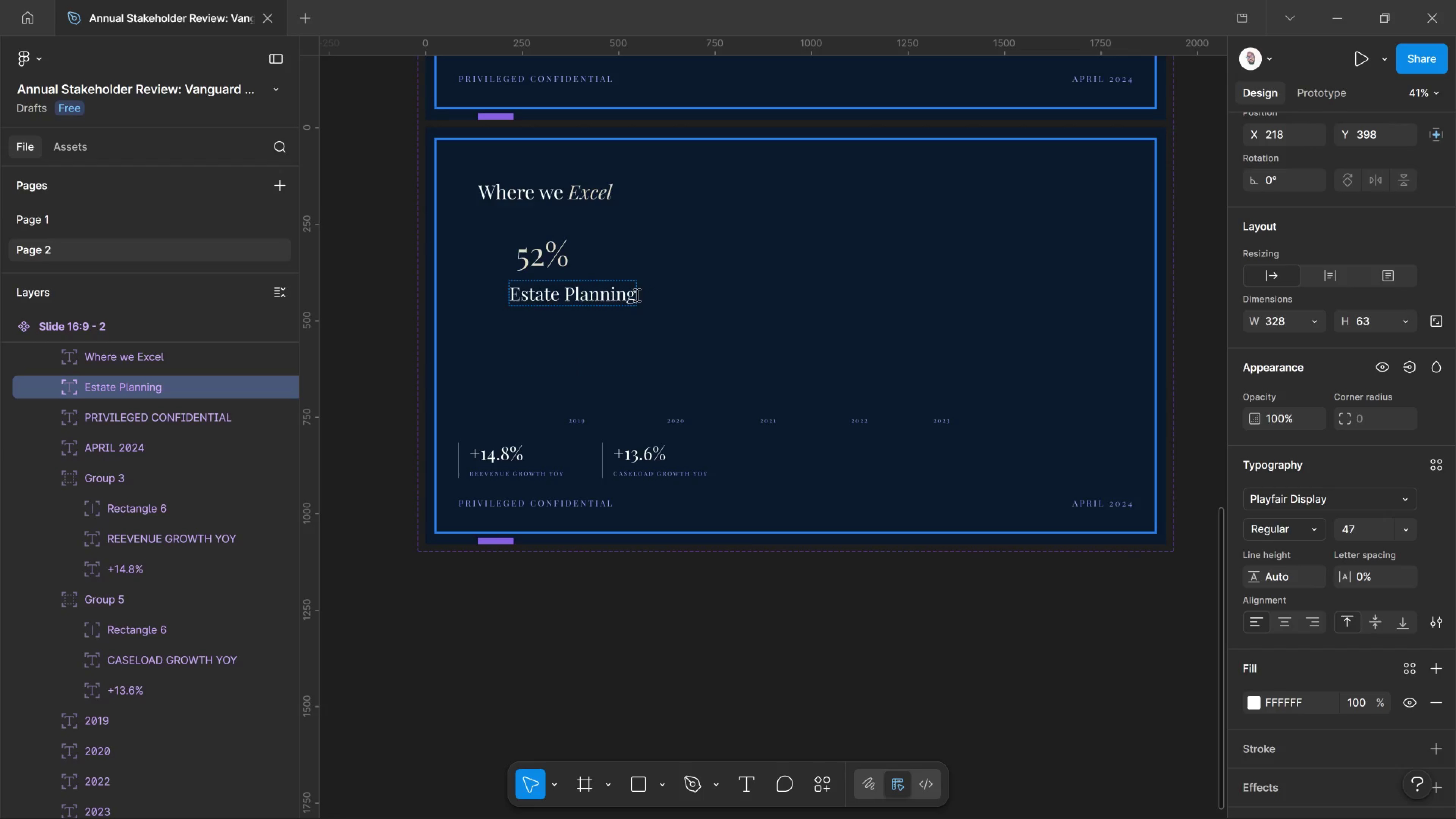 
key(Control+Shift+Comma)
 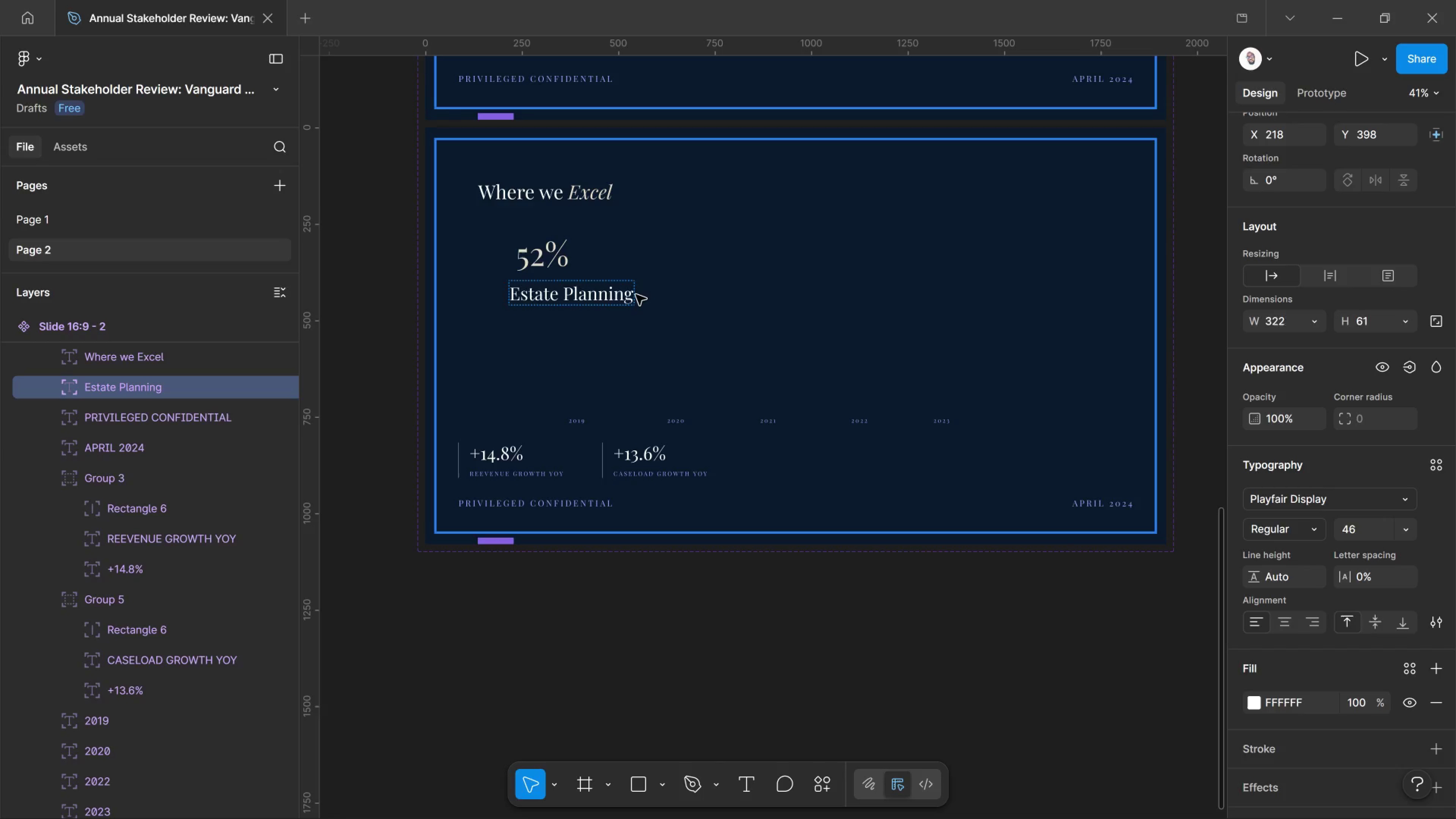 
key(Control+Shift+Comma)
 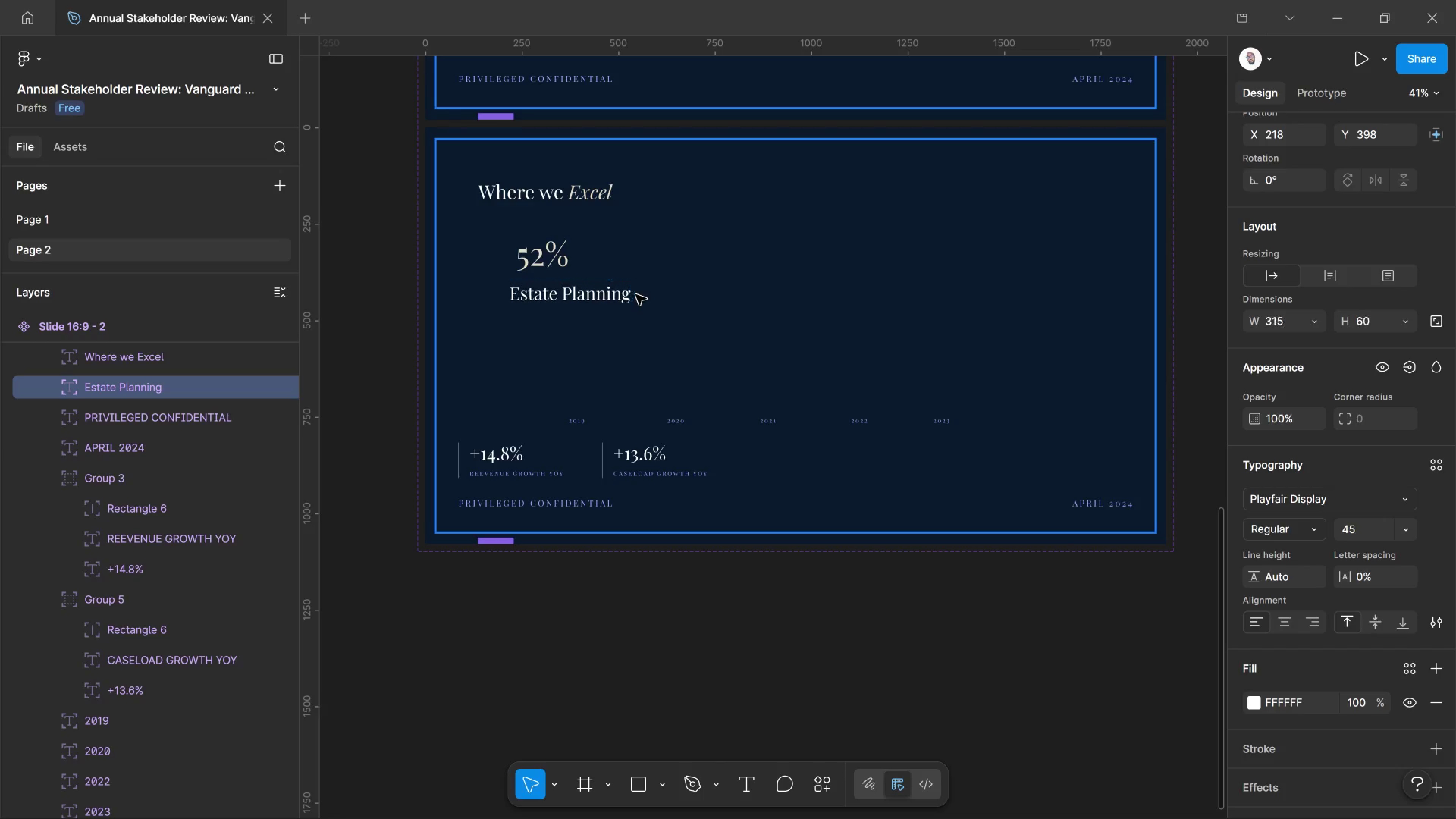 
key(Control+Shift+Comma)
 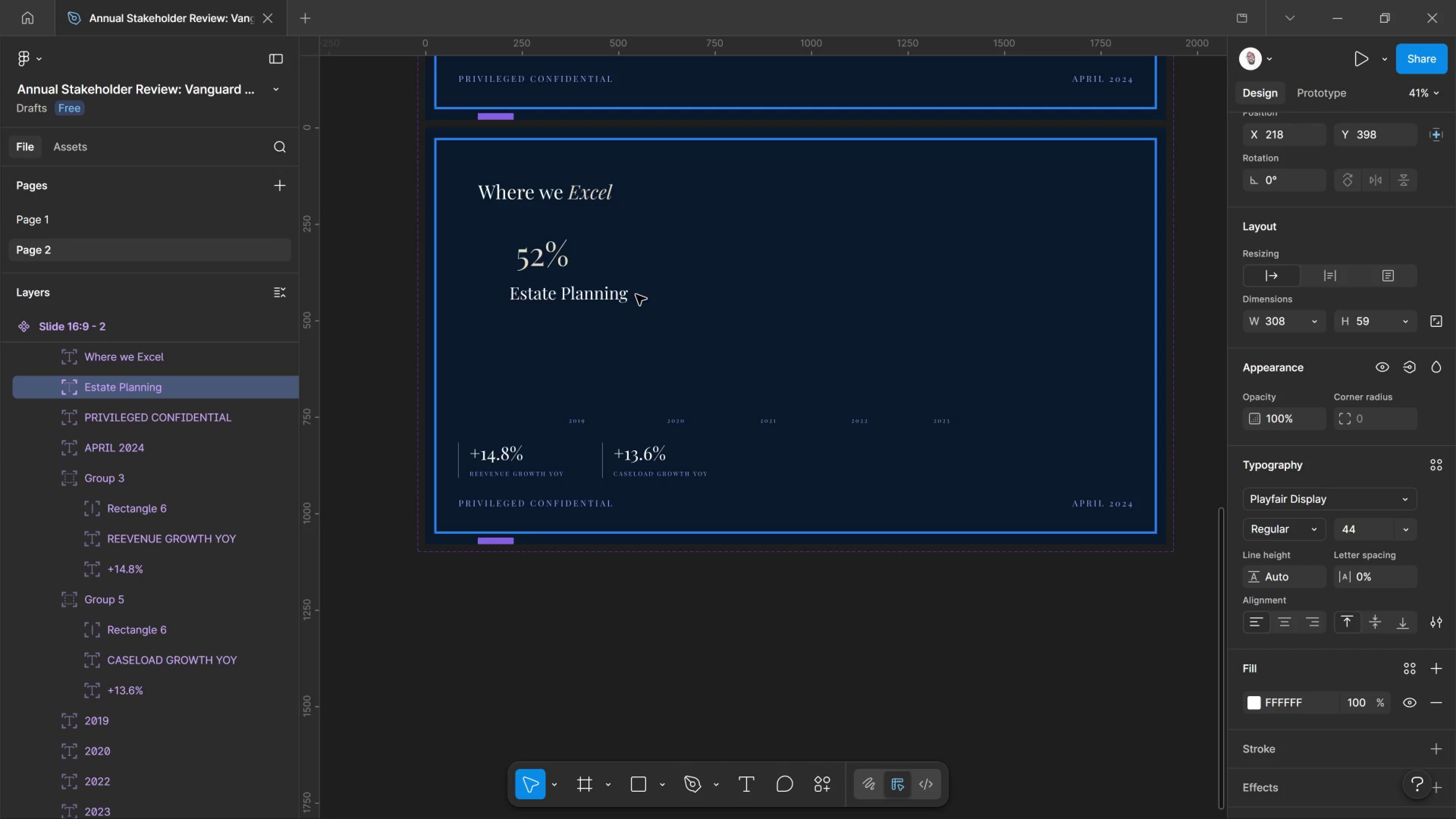 
key(Control+Shift+Comma)
 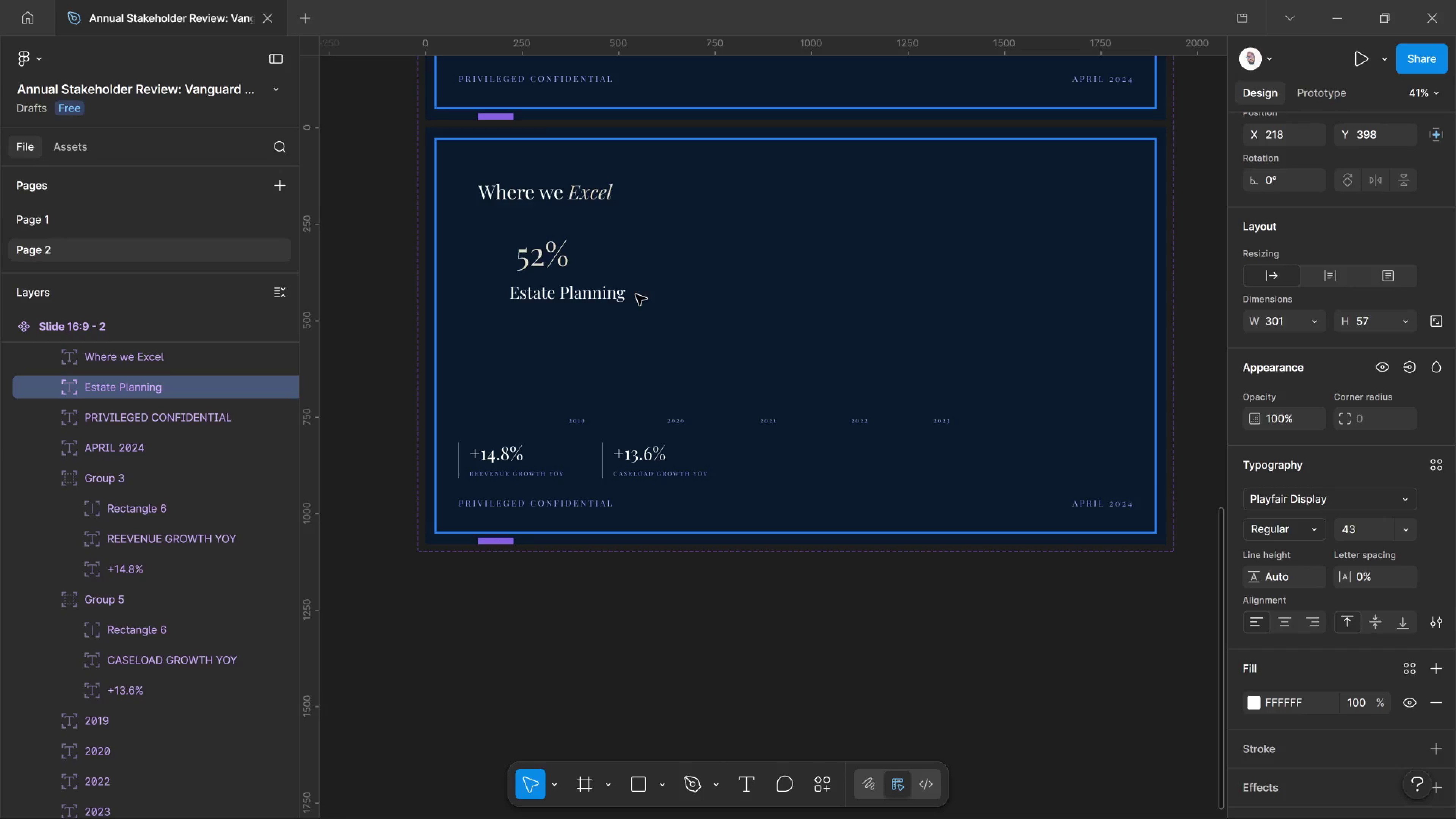 
key(Control+Shift+Comma)
 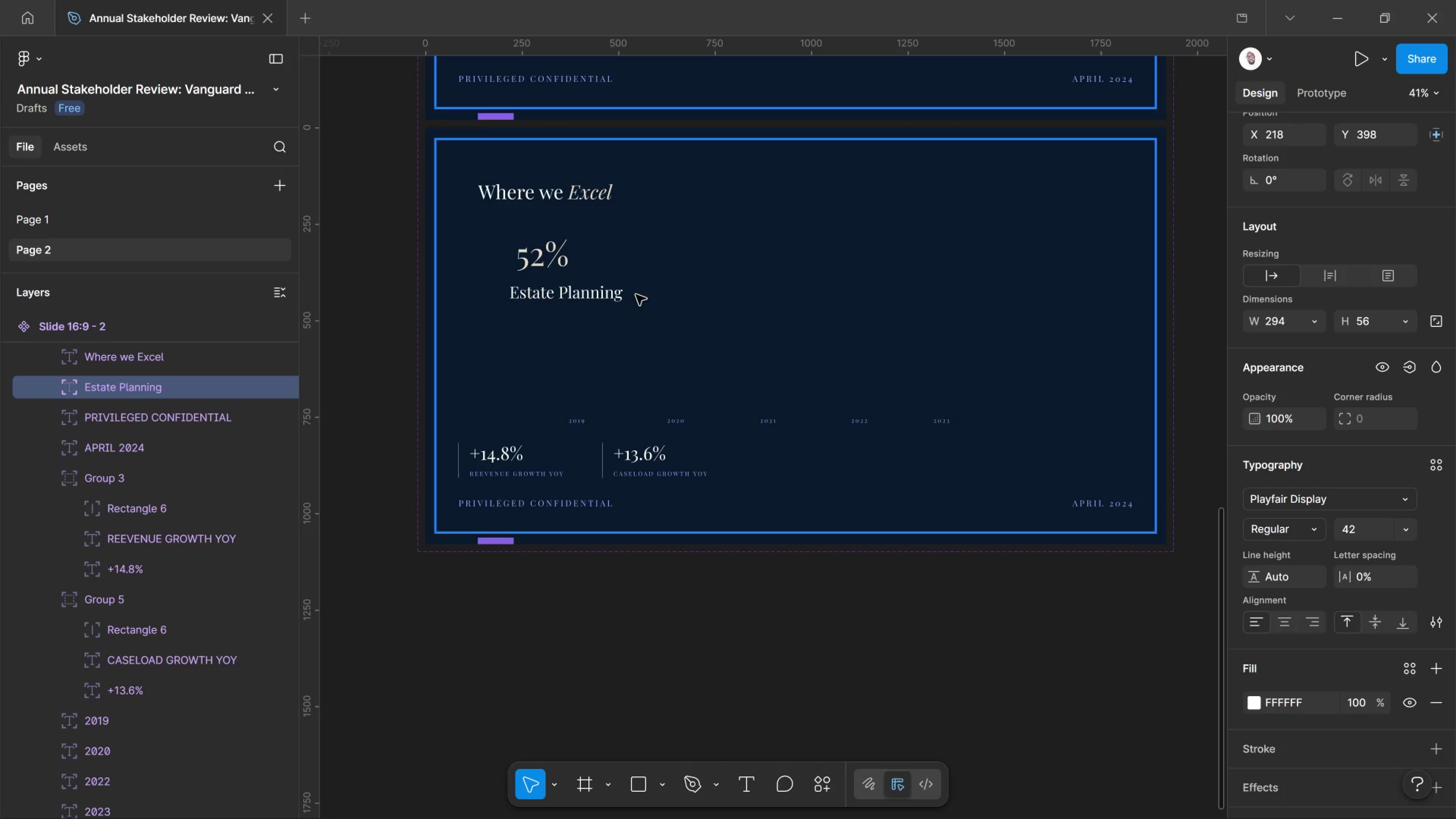 
key(Control+Shift+Comma)
 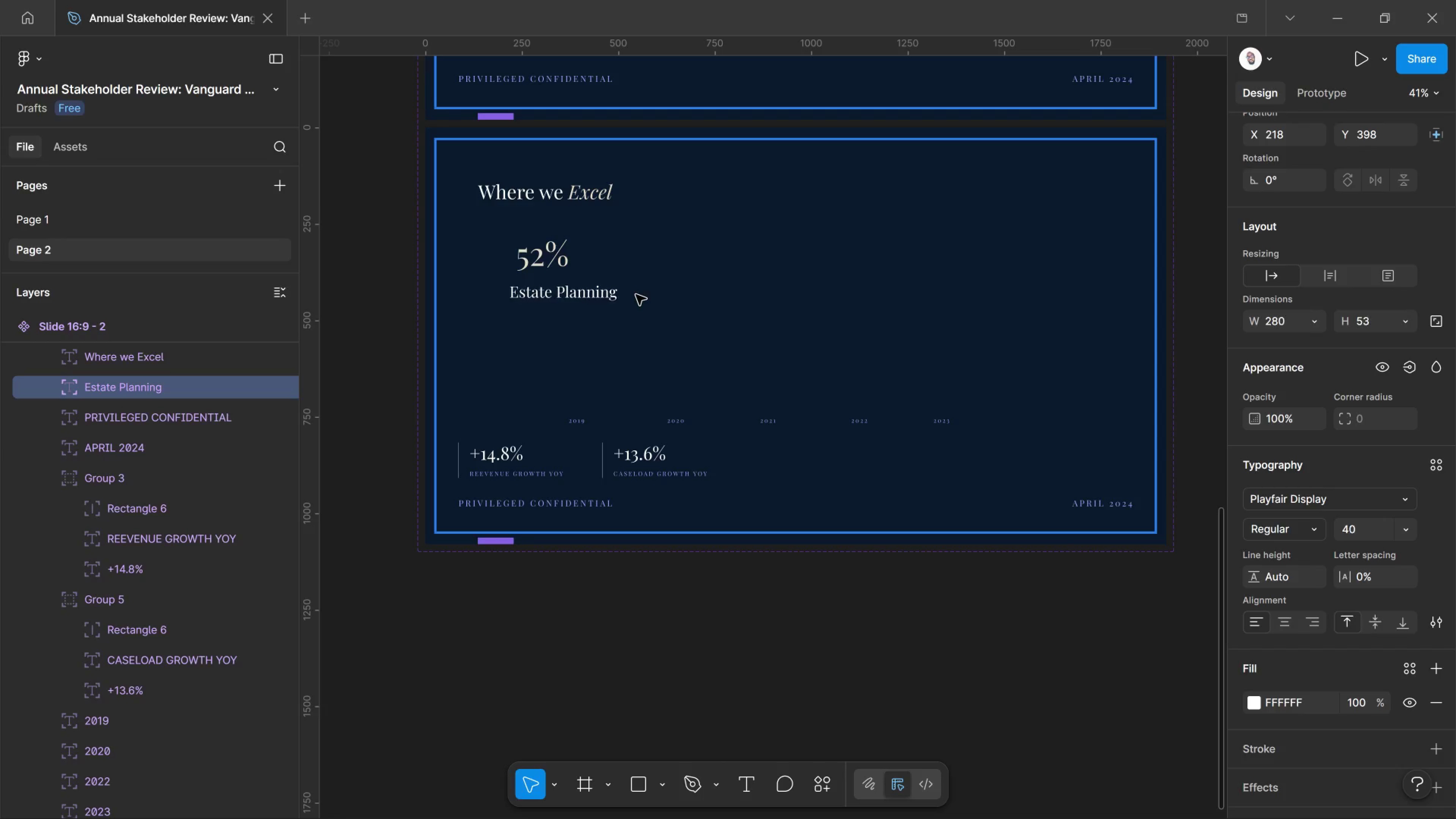 
key(Control+Shift+Comma)
 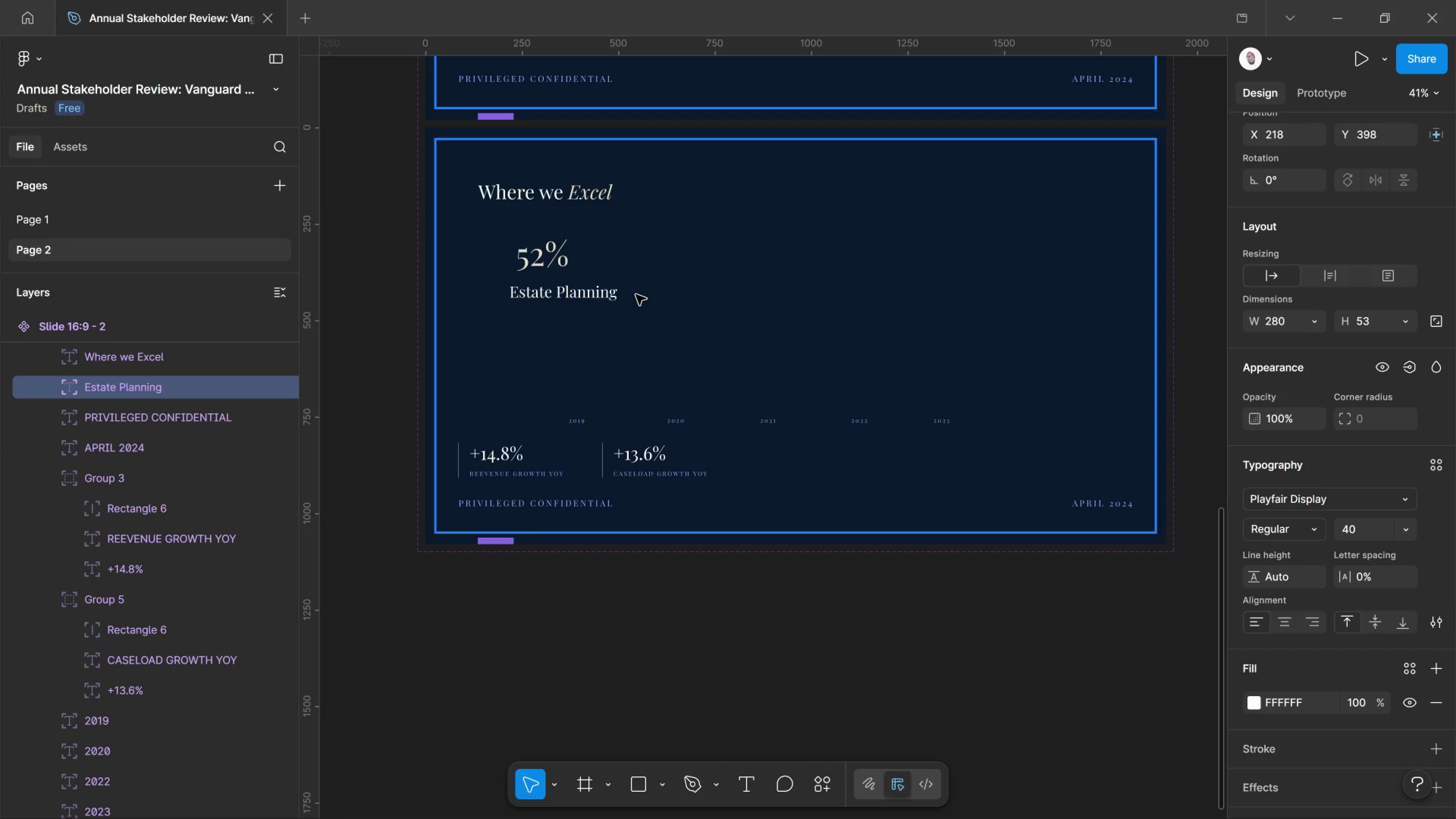 
key(Control+Shift+Comma)
 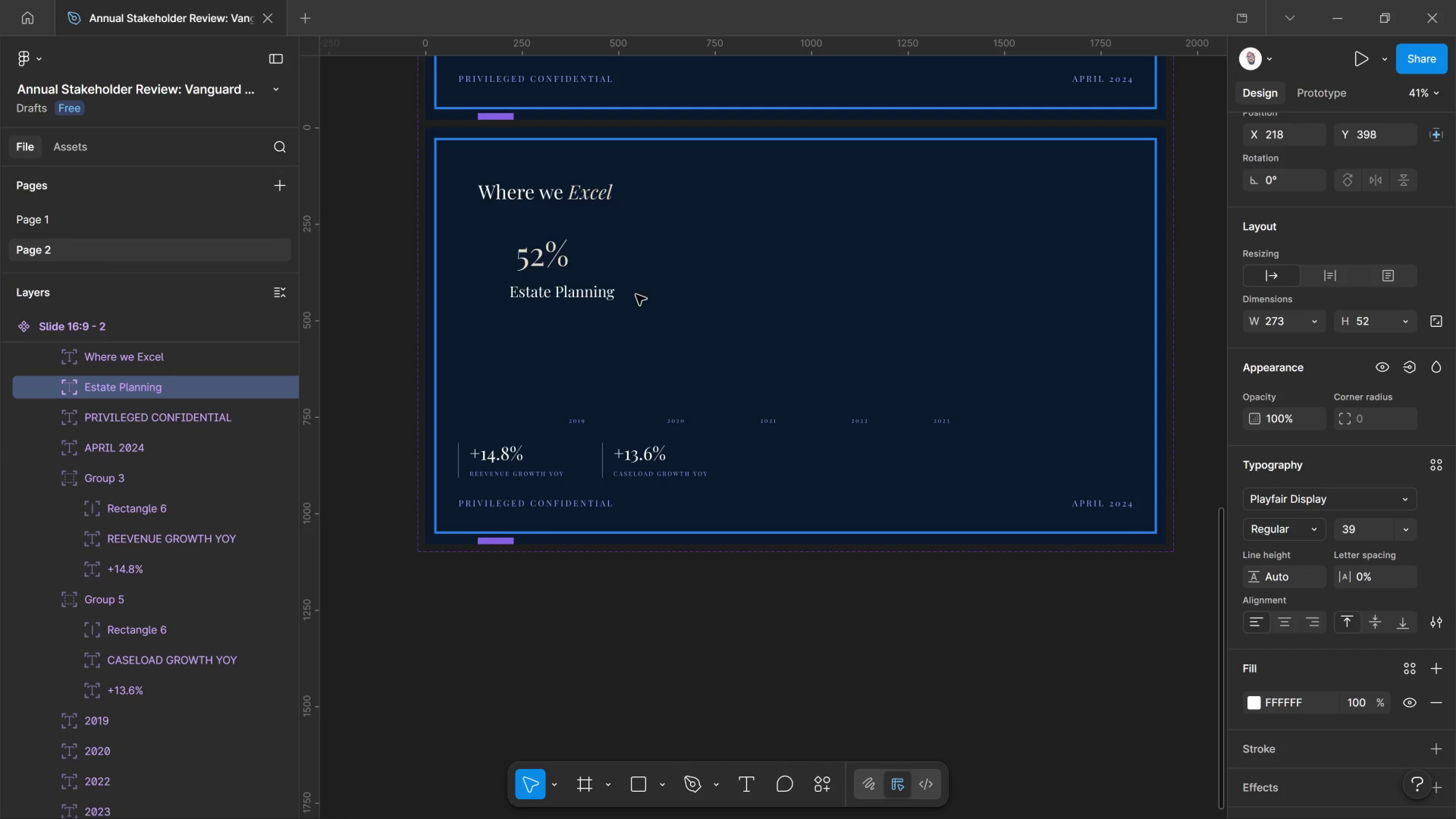 
key(Control+Shift+Comma)
 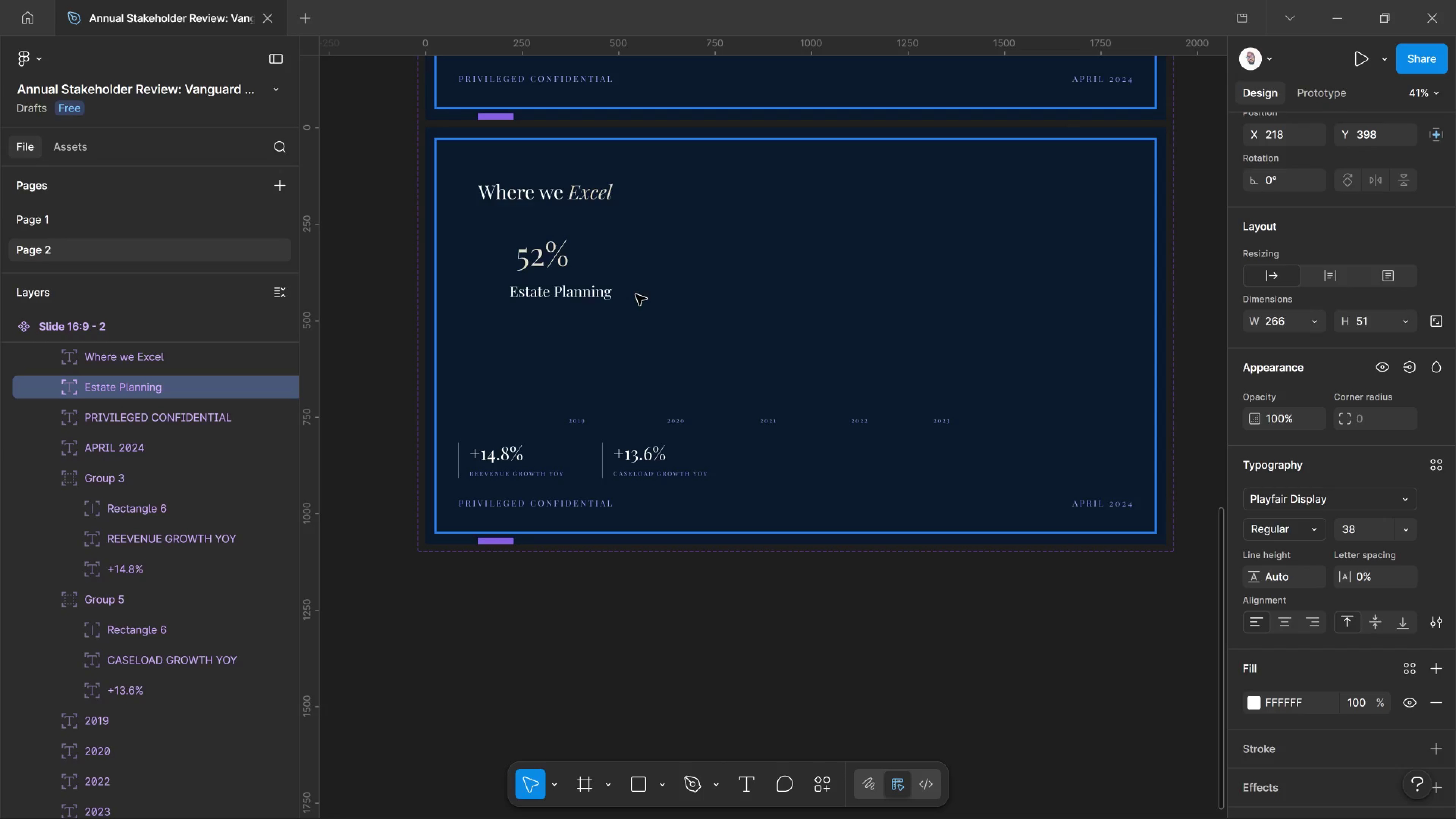 
key(Control+Shift+Comma)
 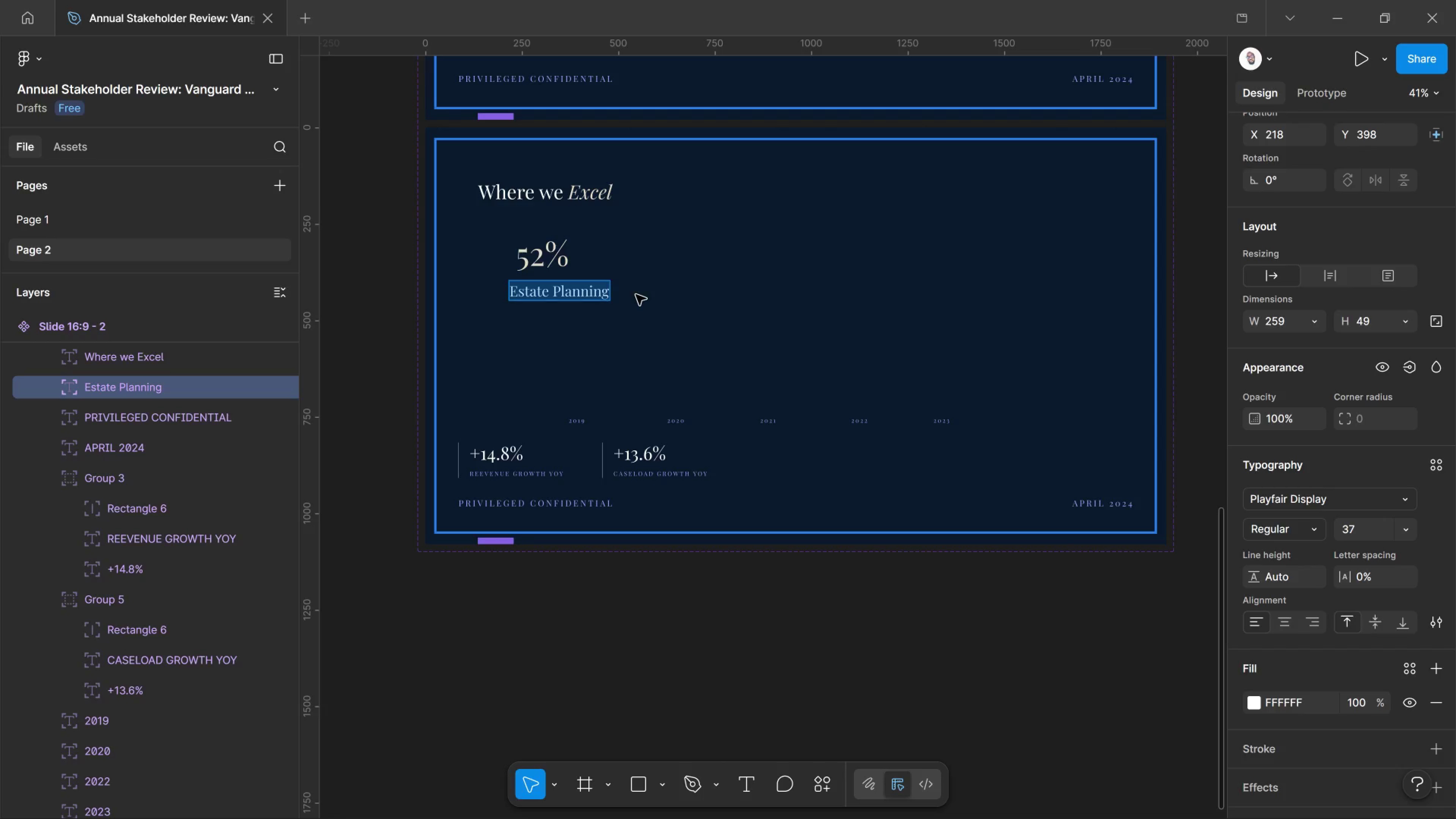 
left_click([629, 259])
 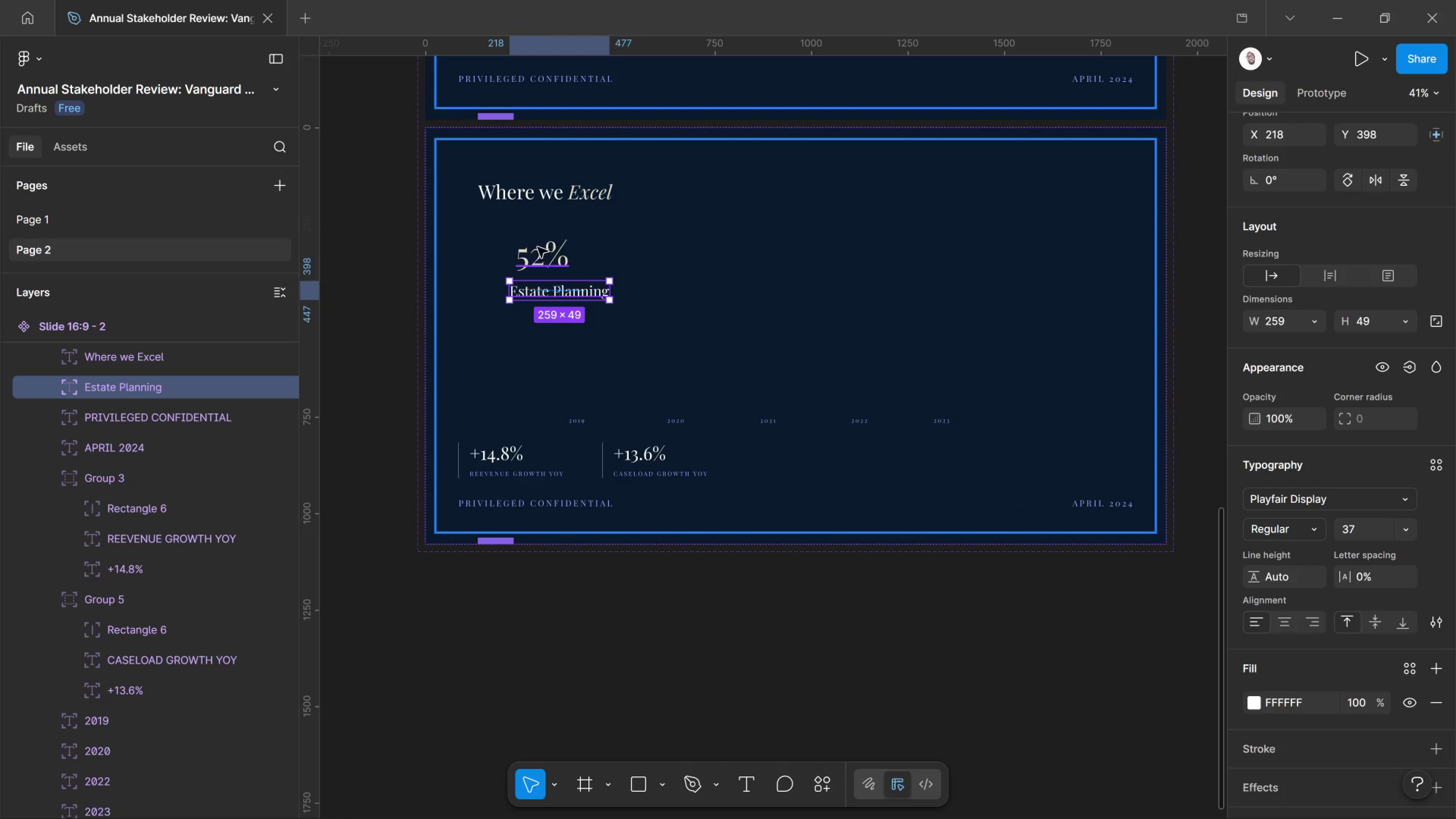 
left_click([534, 253])
 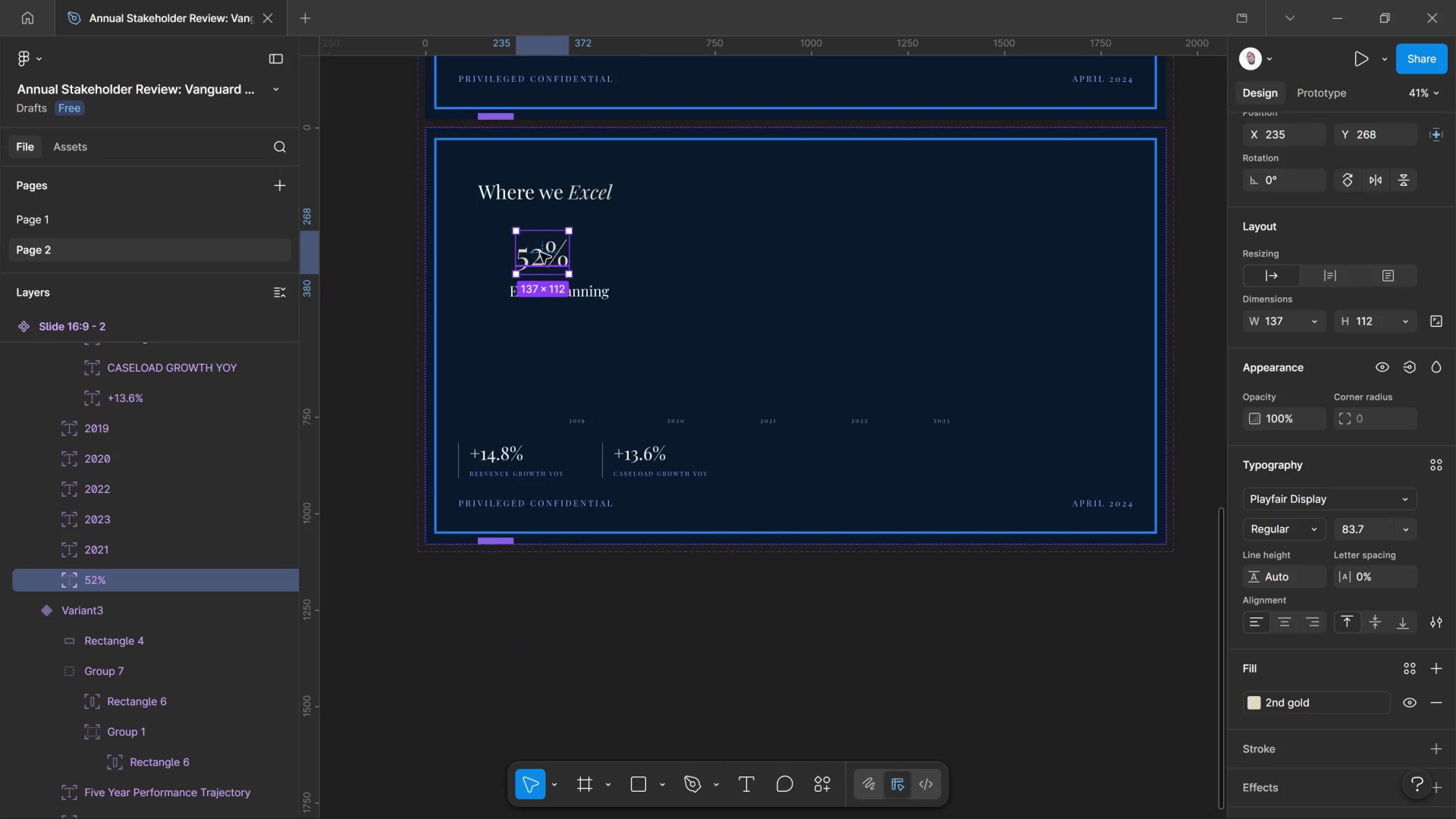 
key(ArrowLeft)
 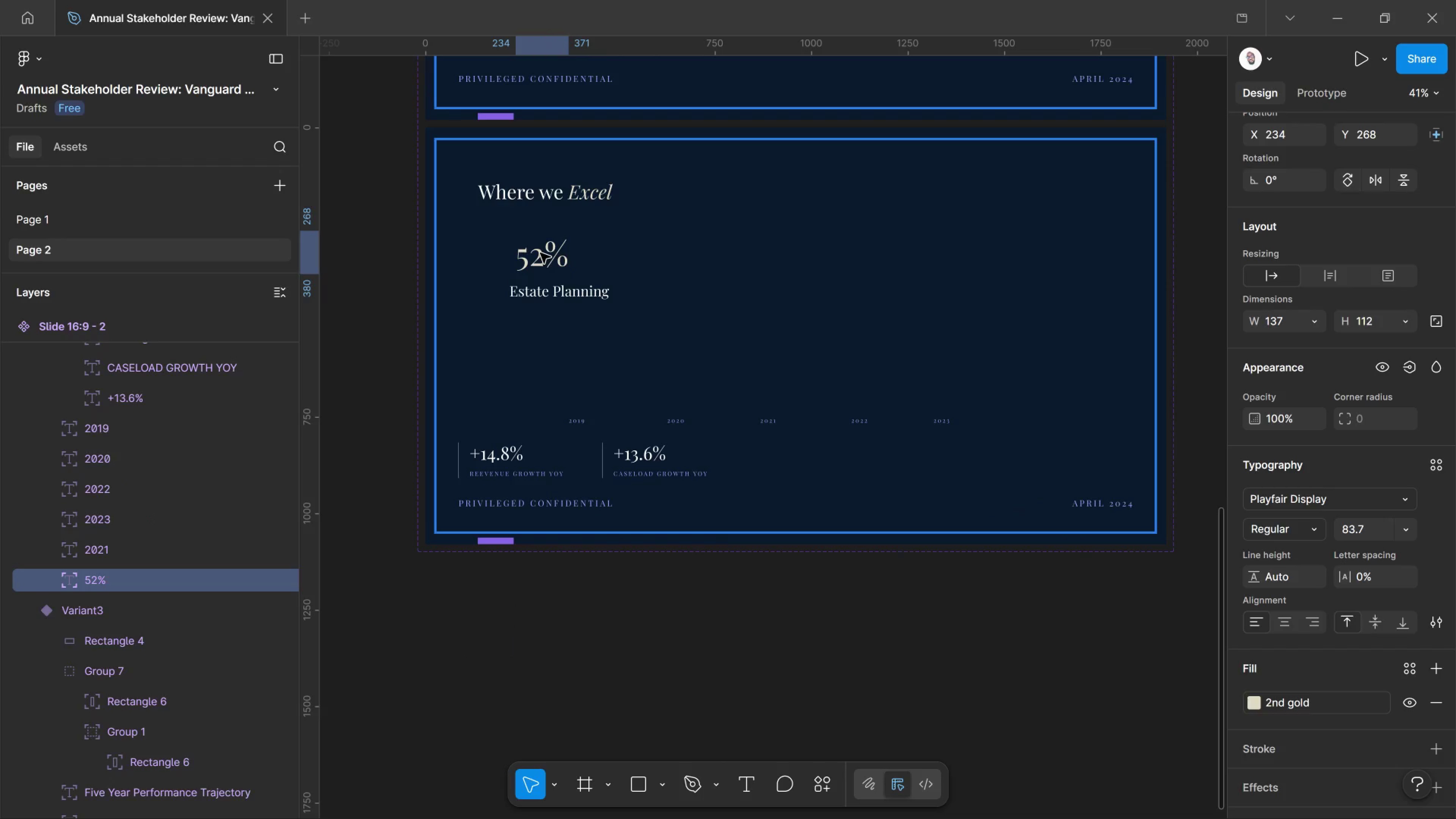 
key(ArrowLeft)
 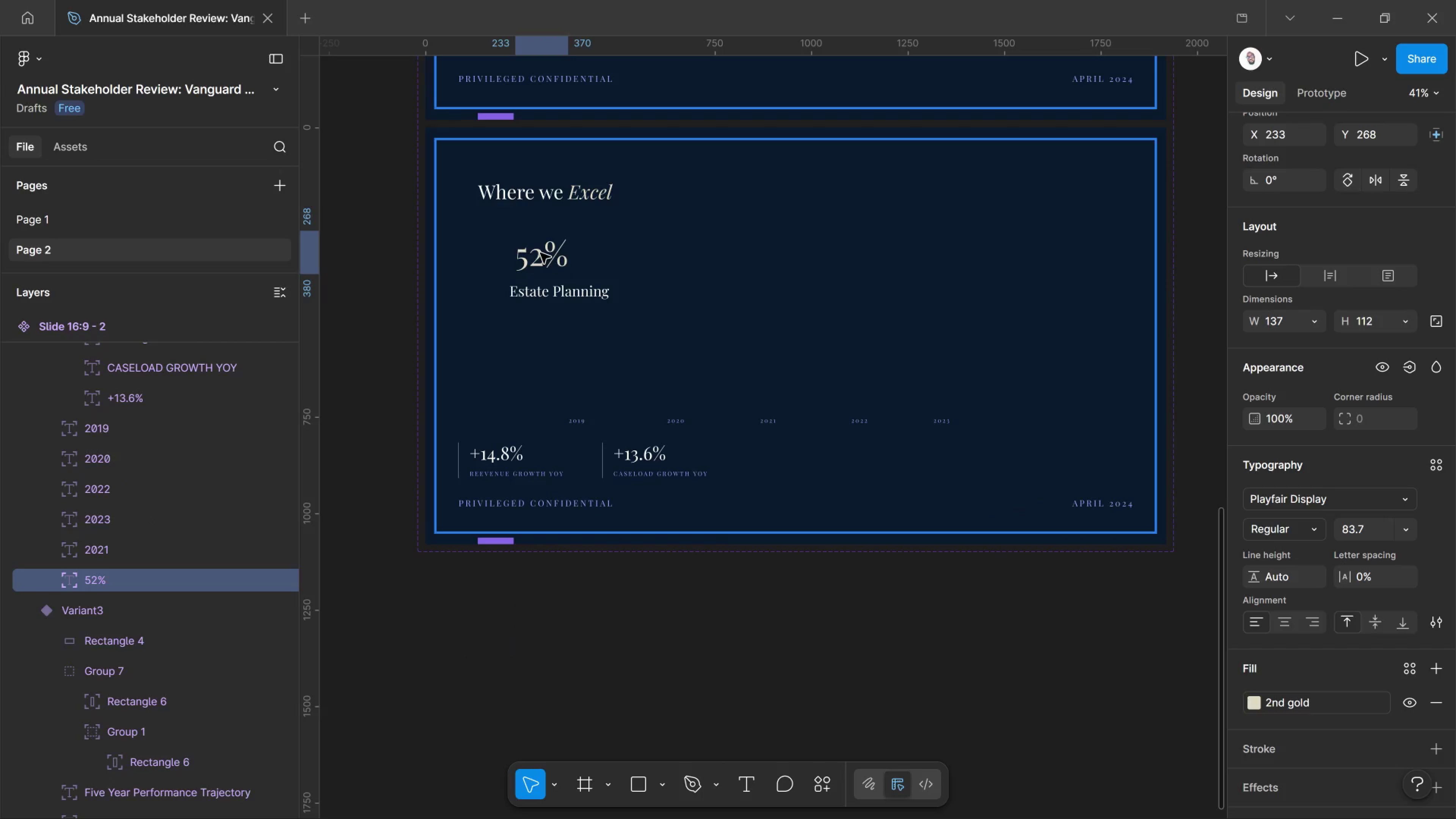 
key(ArrowLeft)
 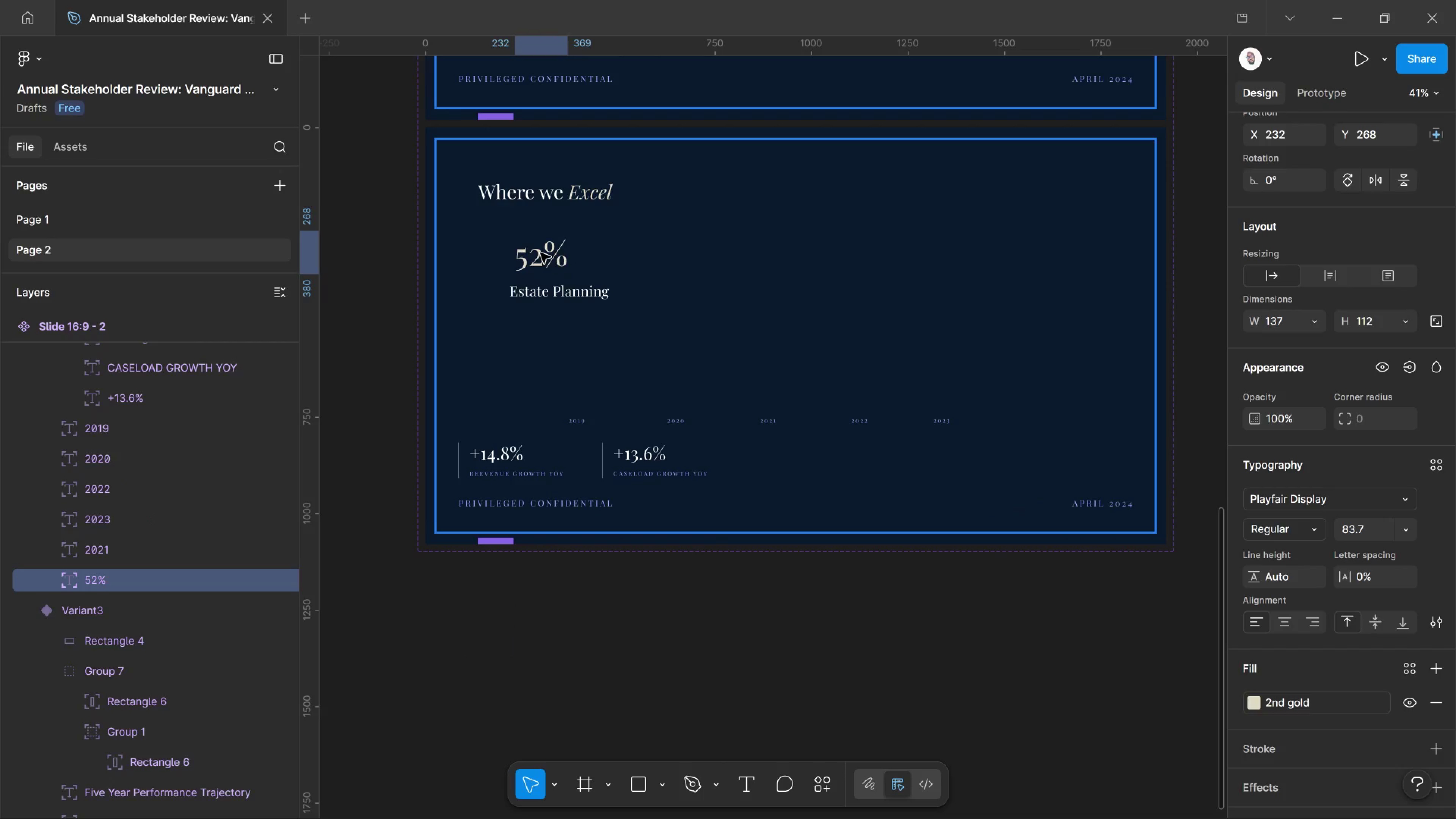 
key(ArrowLeft)
 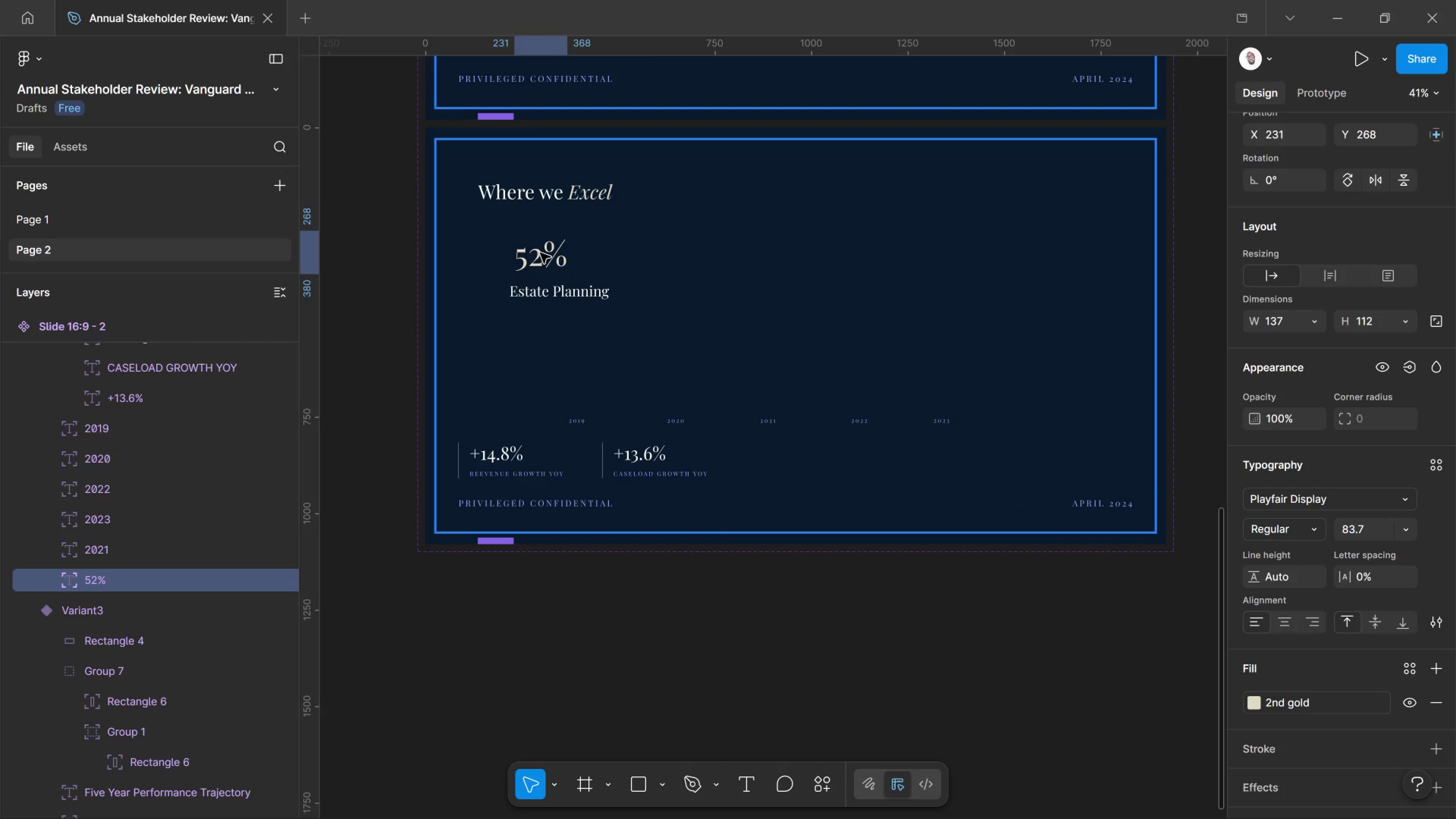 
key(ArrowLeft)
 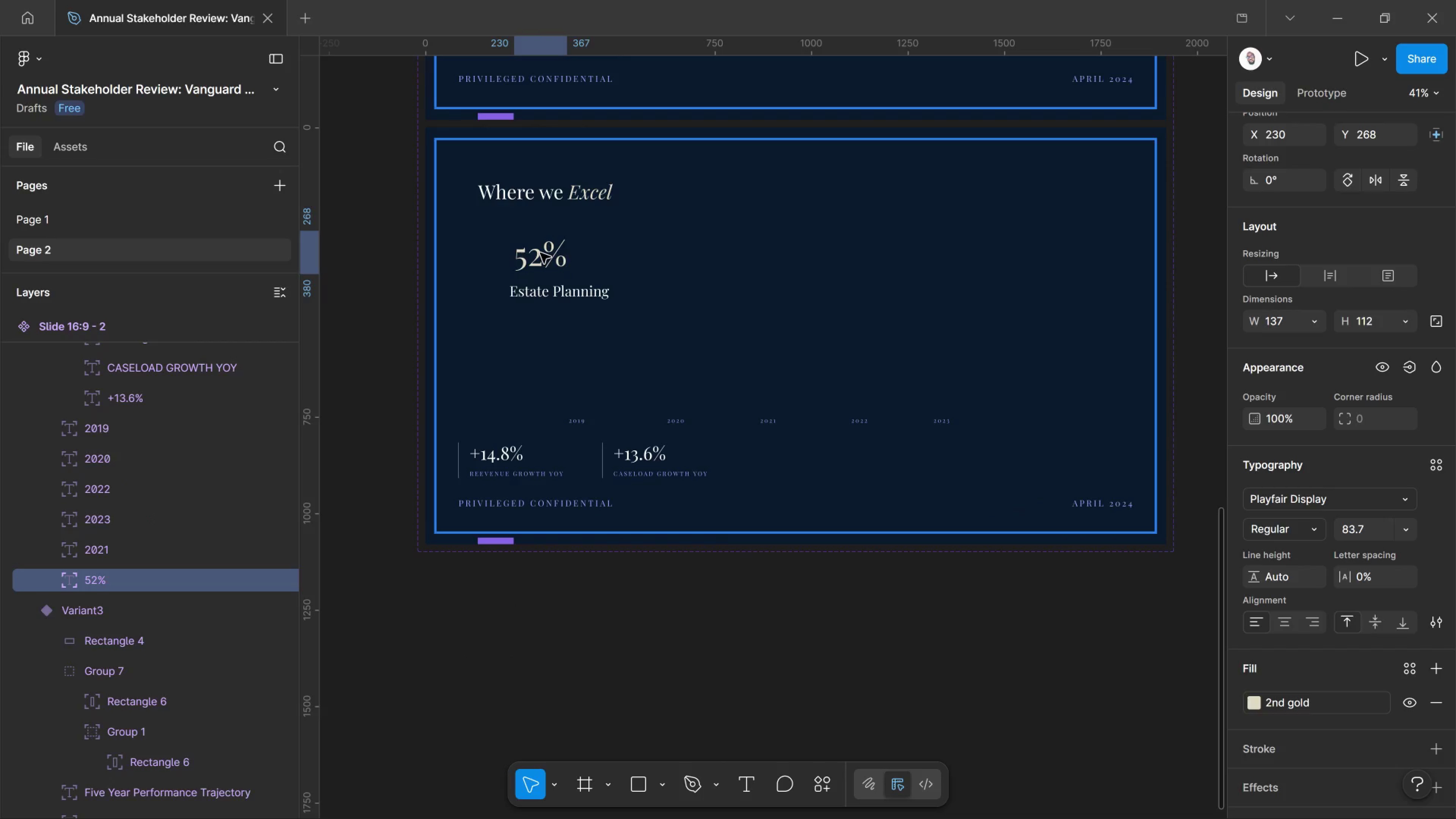 
key(ArrowLeft)
 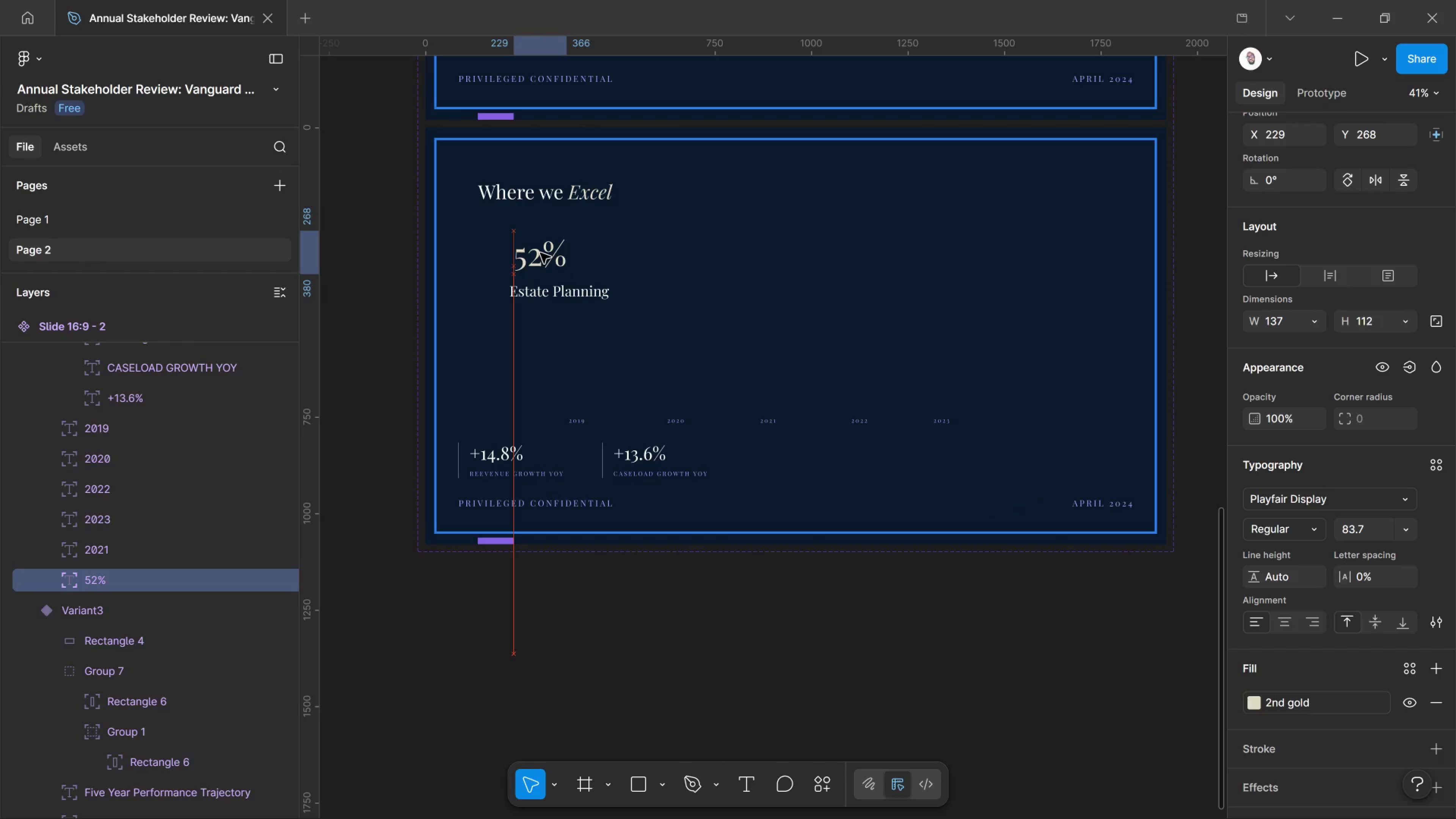 
key(ArrowLeft)
 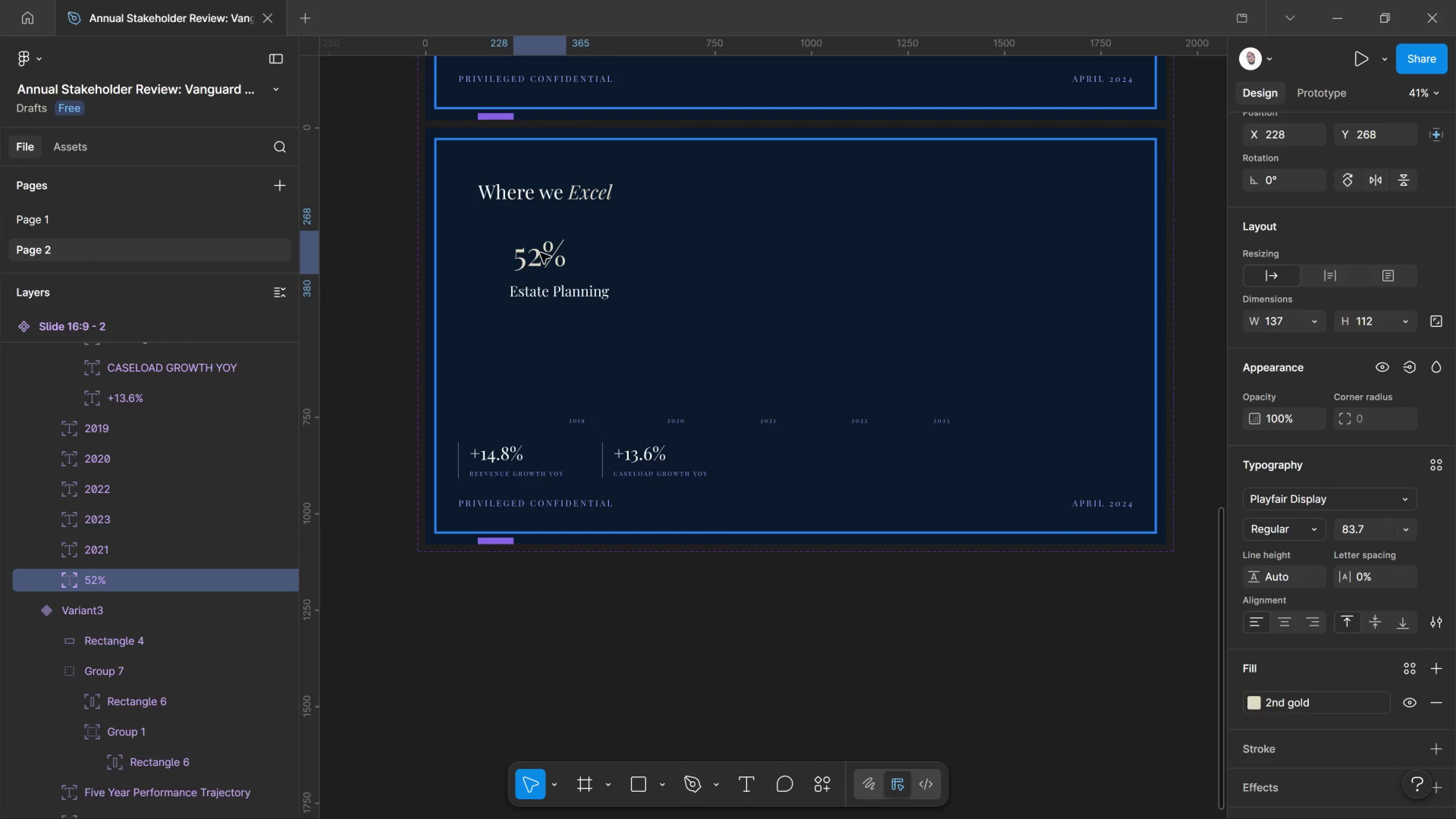 
key(ArrowLeft)
 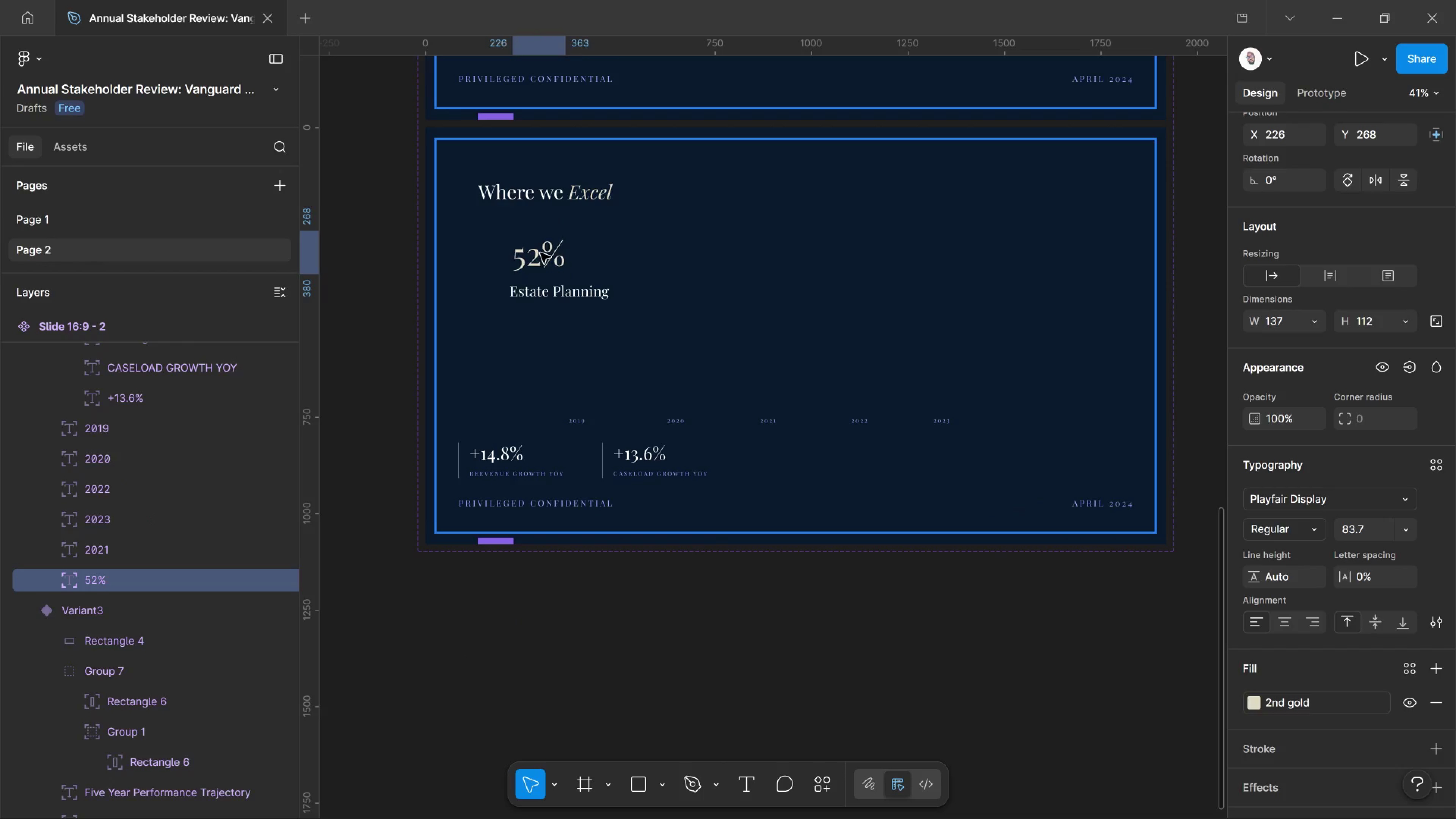 
key(ArrowLeft)
 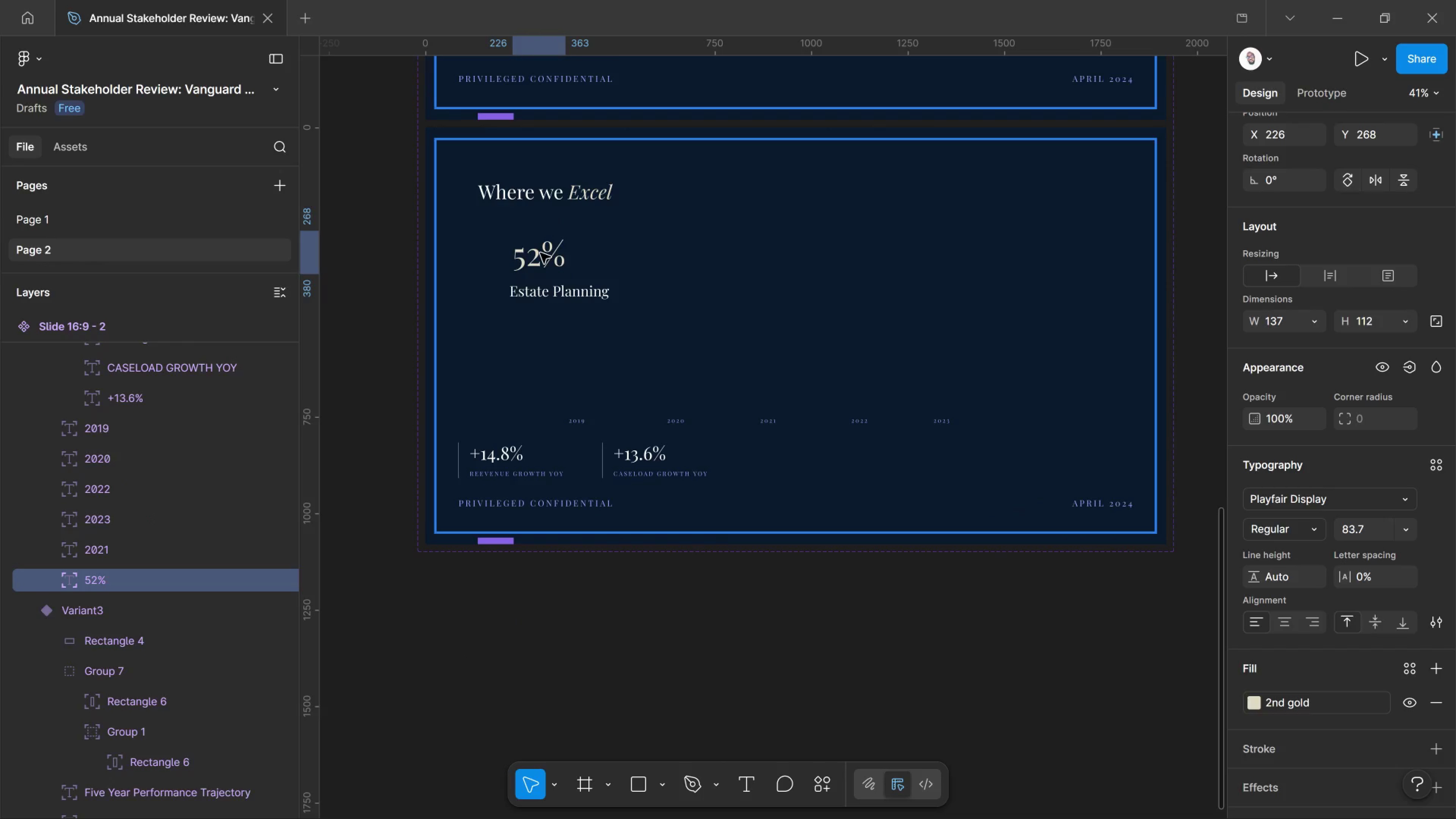 
key(ArrowLeft)
 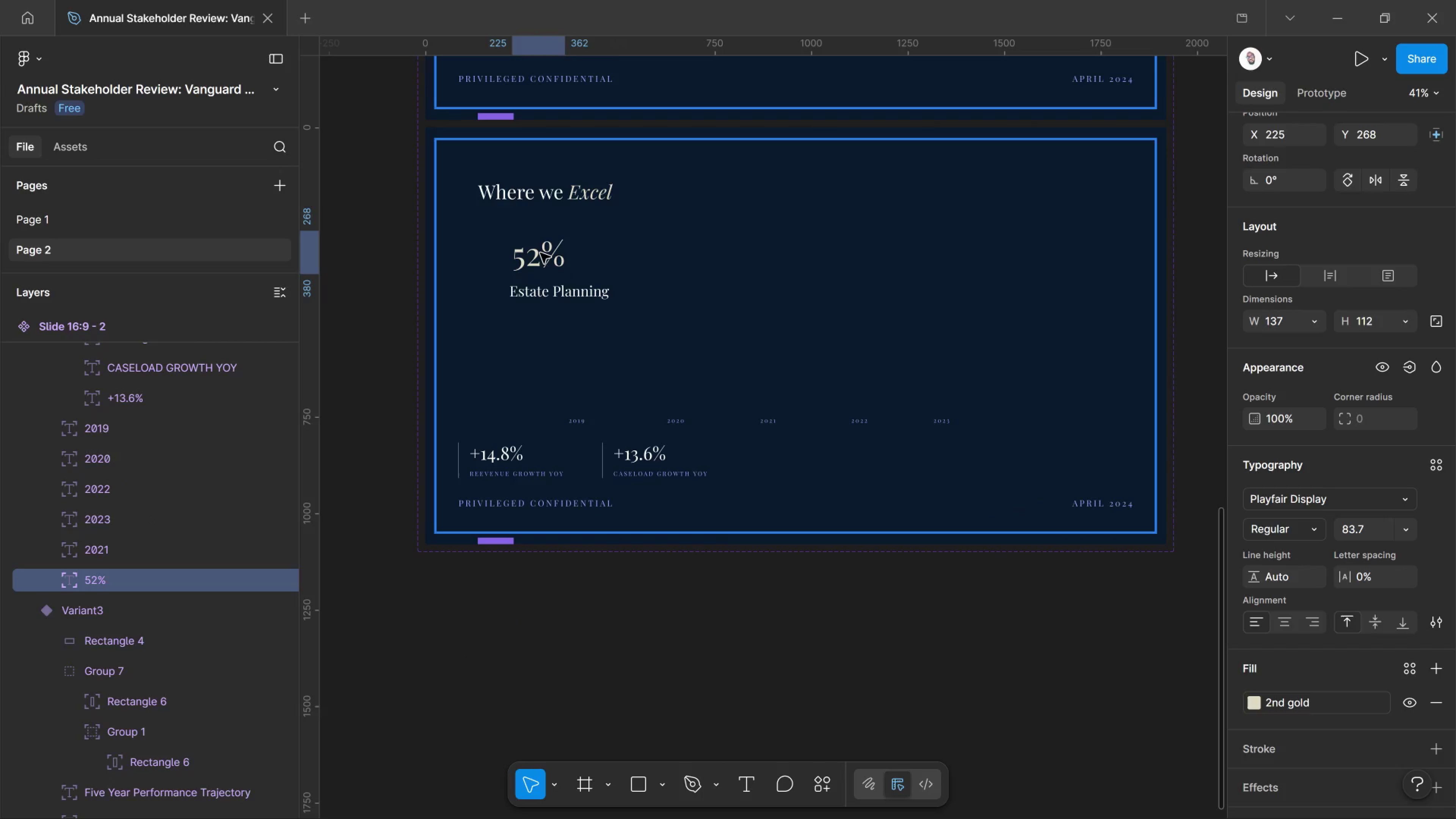 
key(ArrowLeft)
 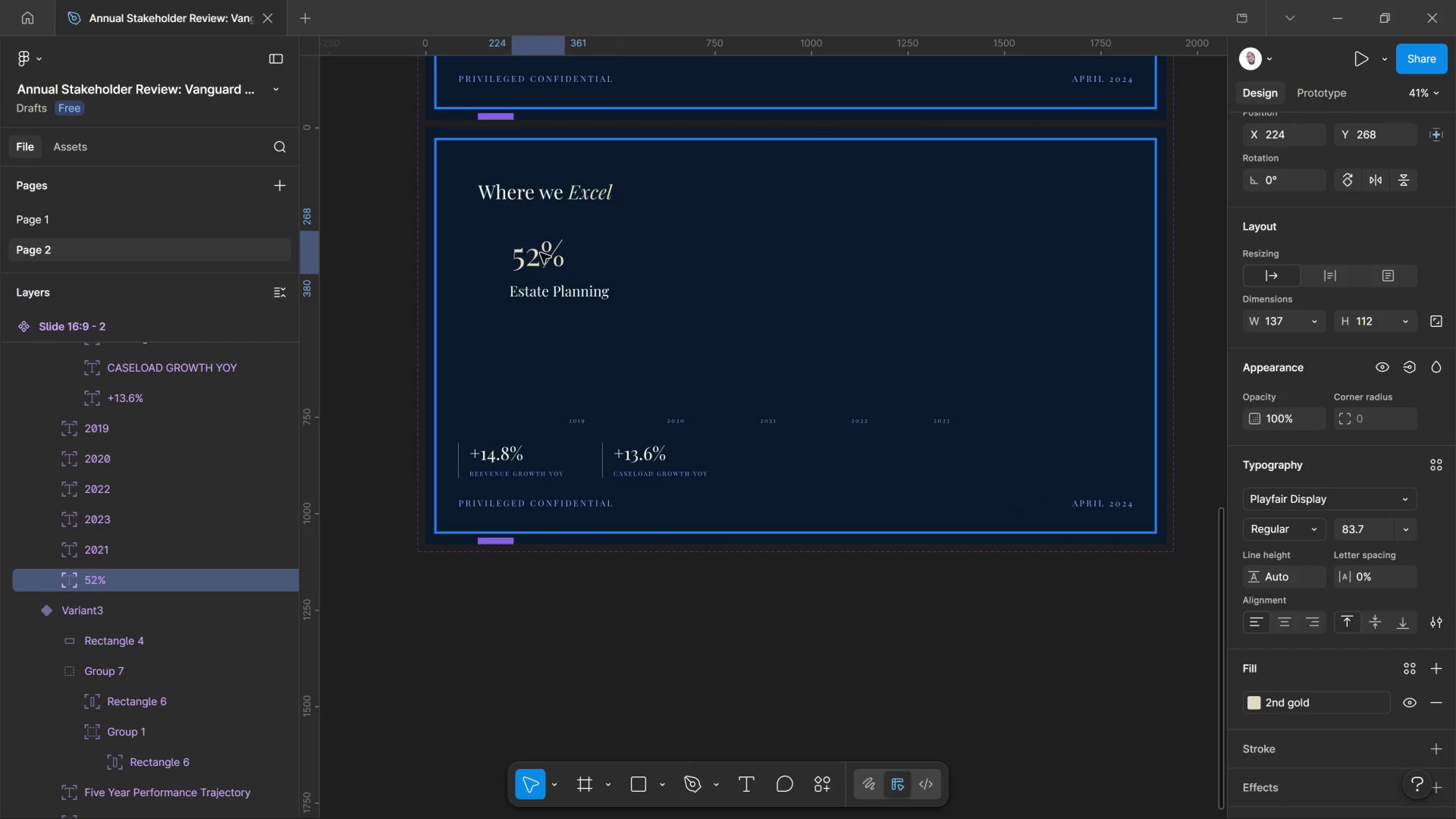 
key(ArrowLeft)
 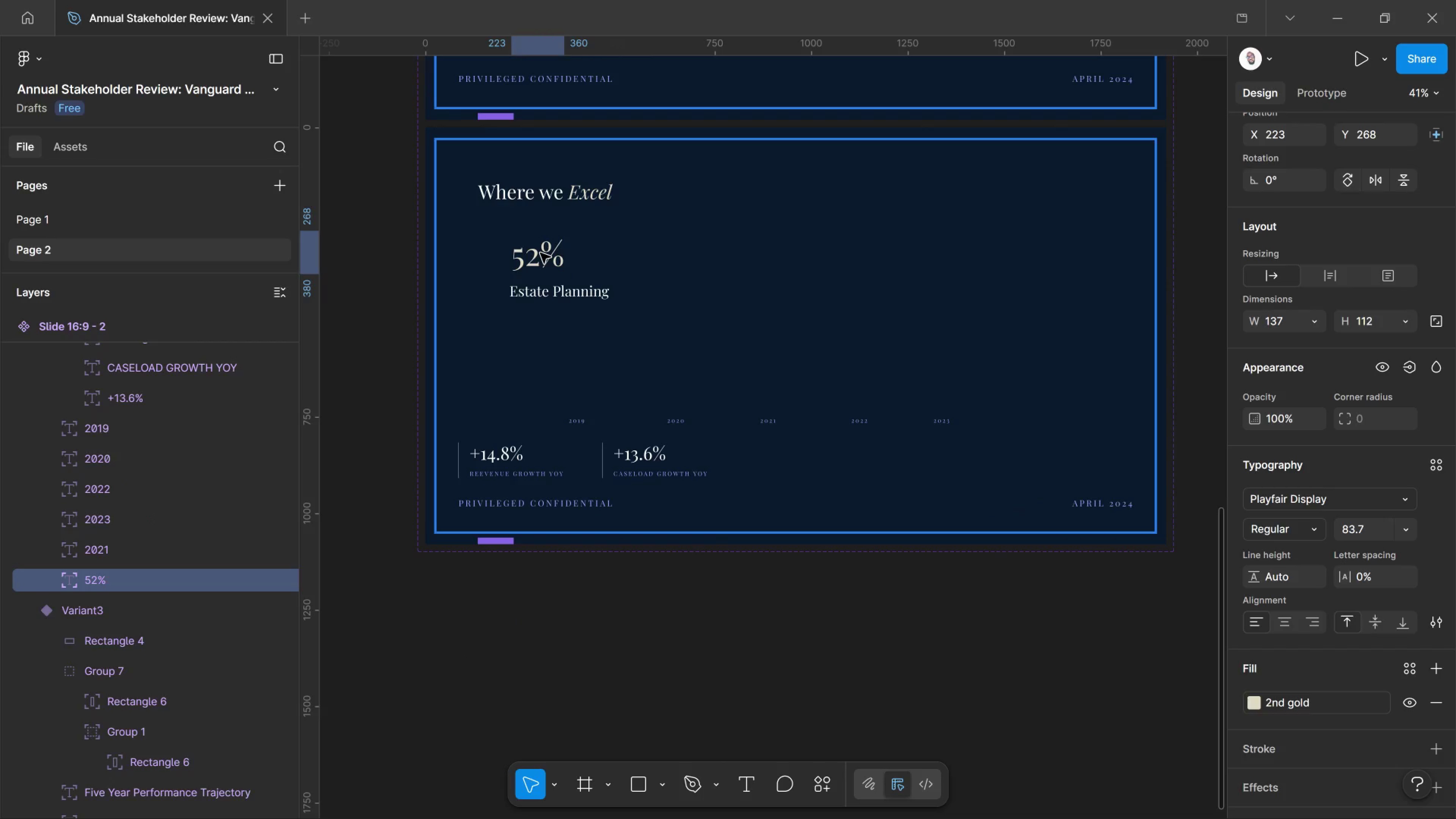 
key(ArrowLeft)
 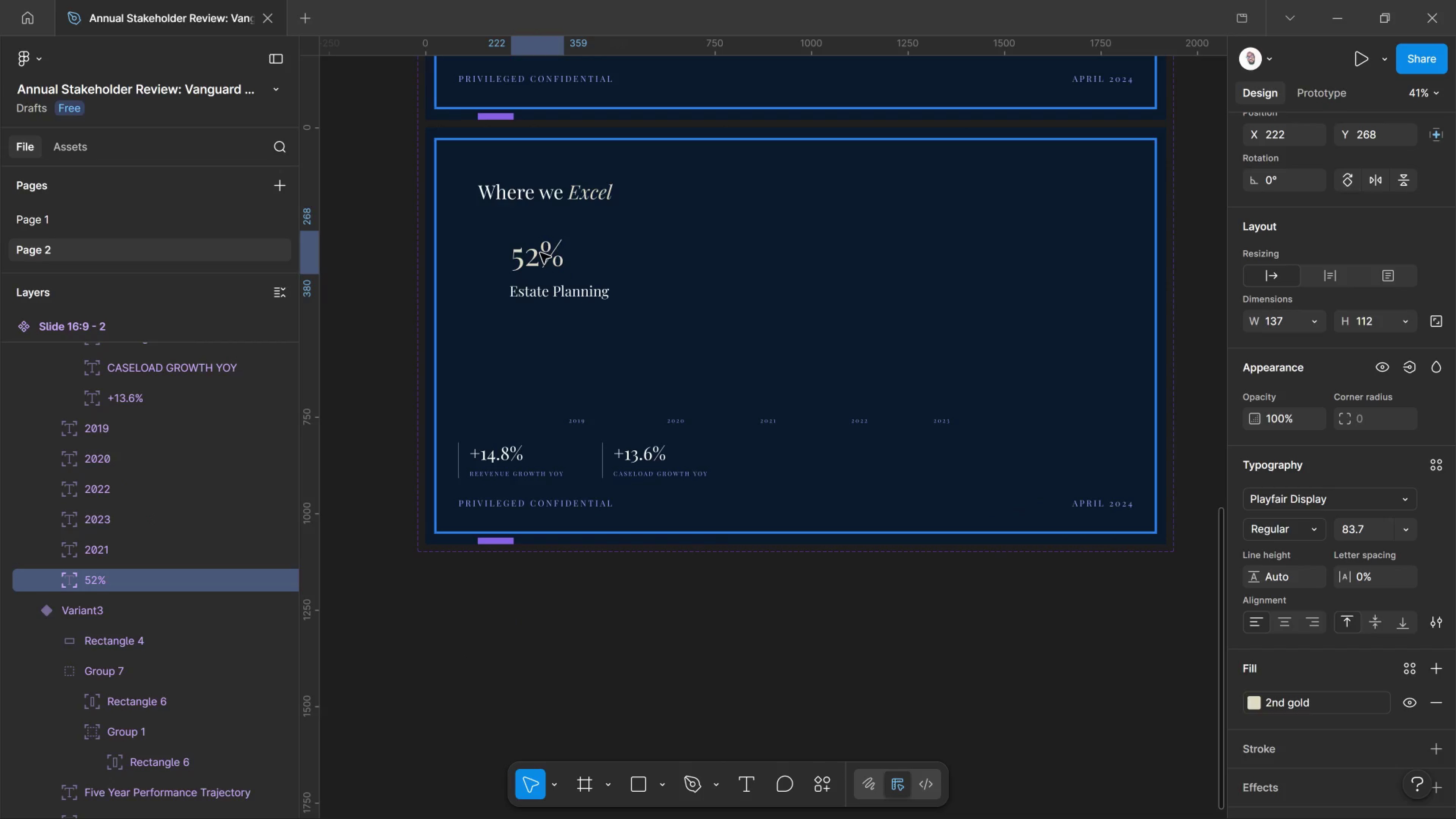 
key(ArrowLeft)
 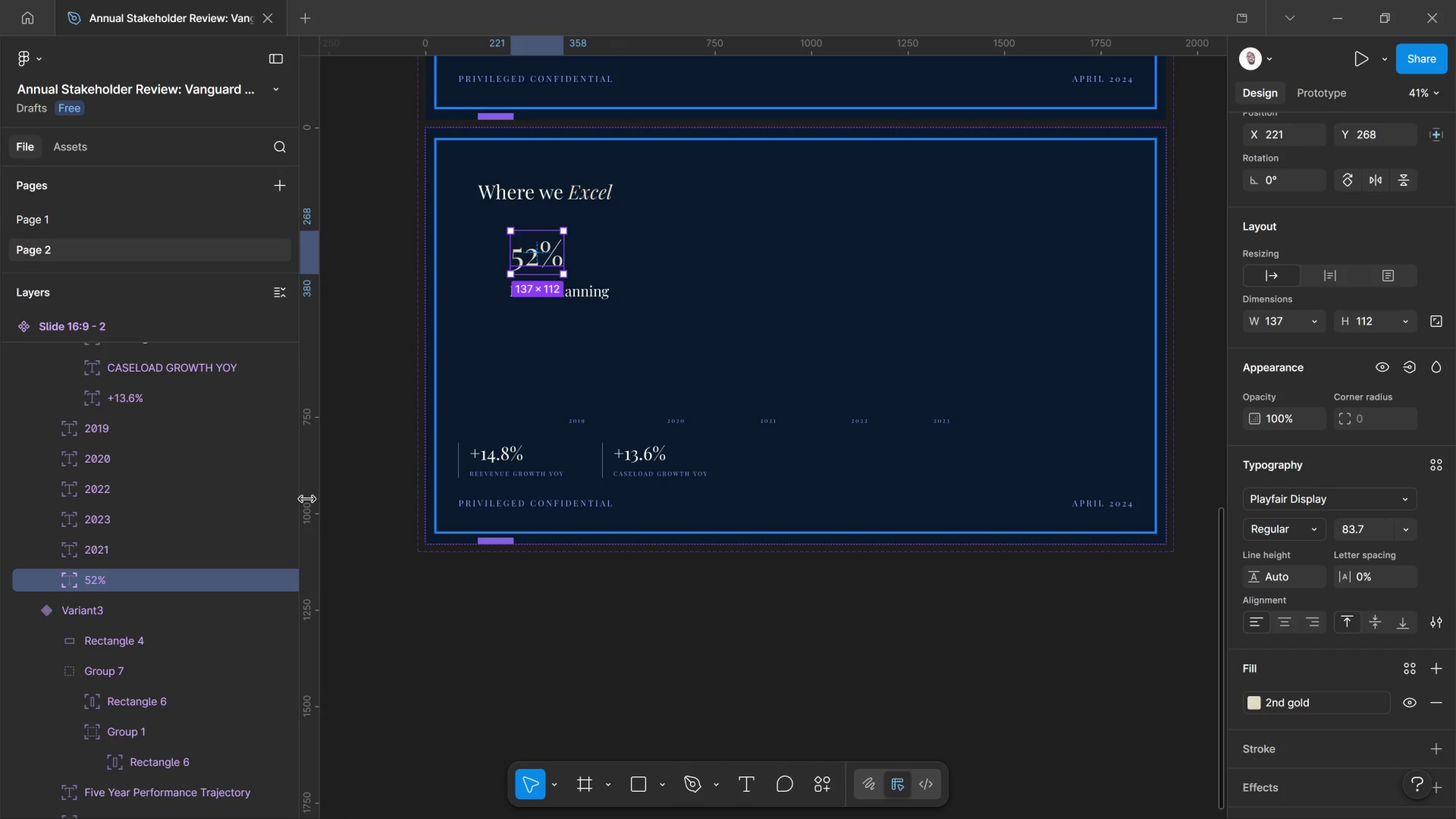 
wait(157.02)
 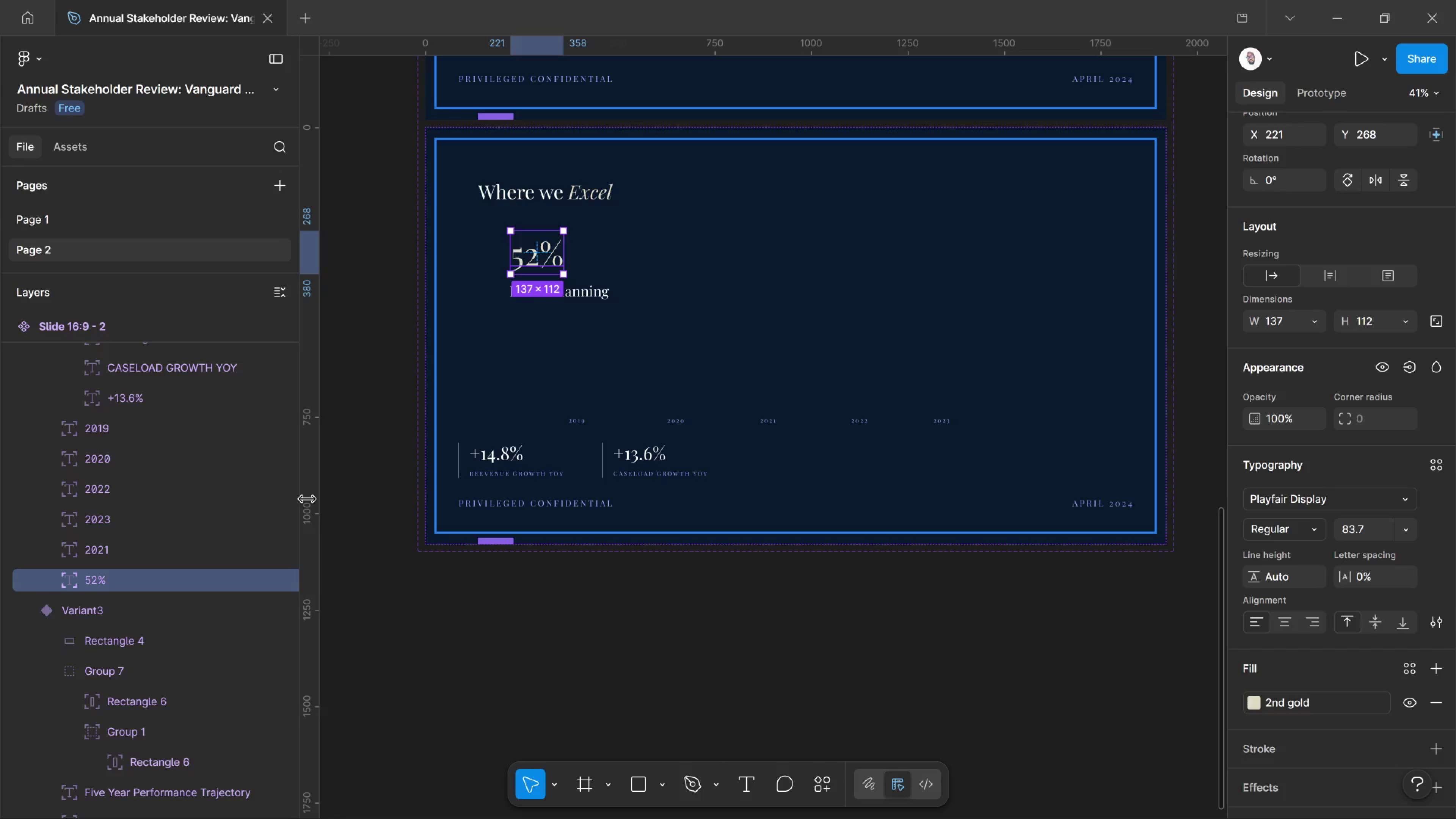 
hold_key(key=ShiftLeft, duration=1.03)
left_click([581, 297])
 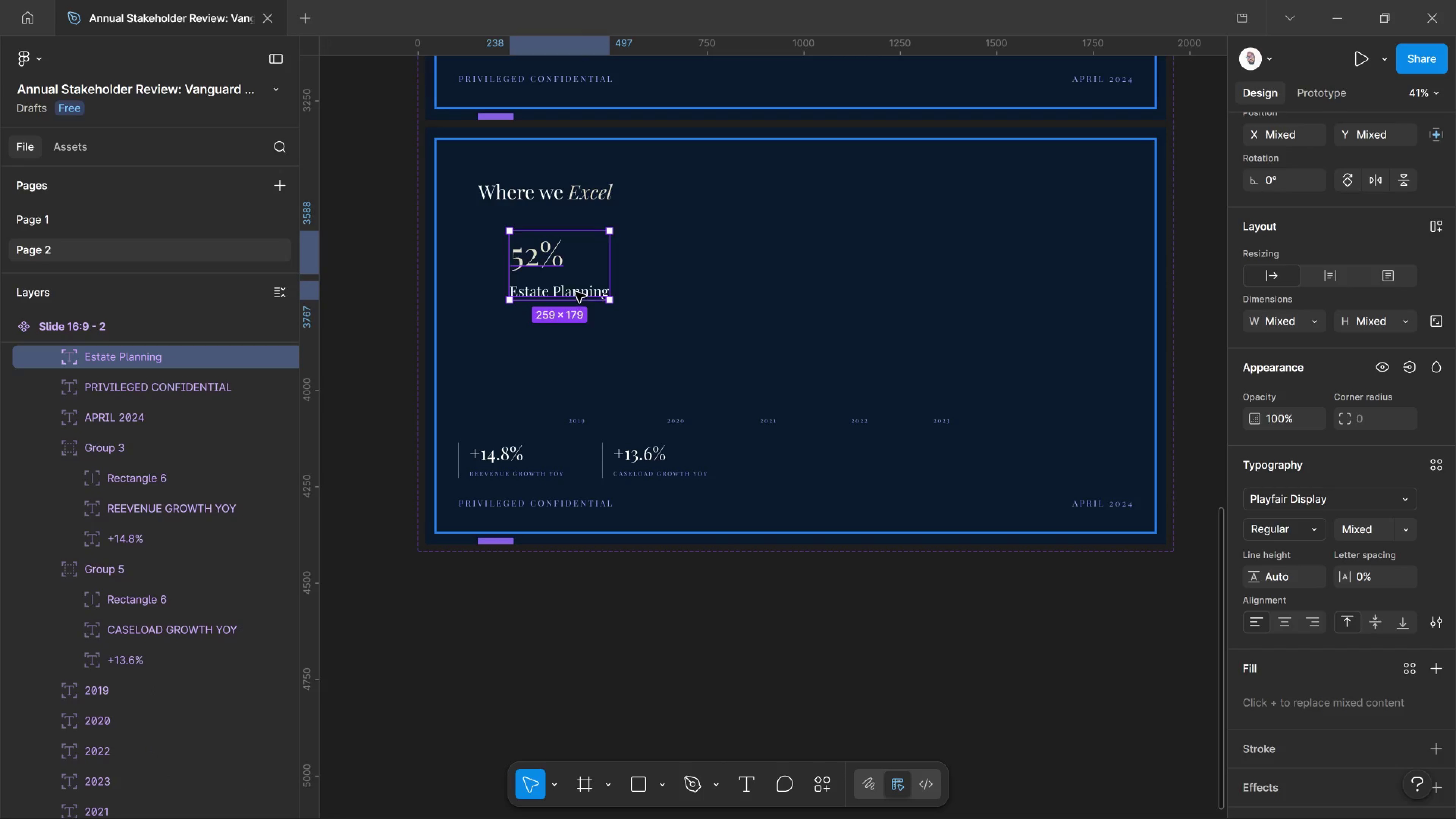 
left_click_drag(start_coordinate=[576, 292], to_coordinate=[571, 315])
 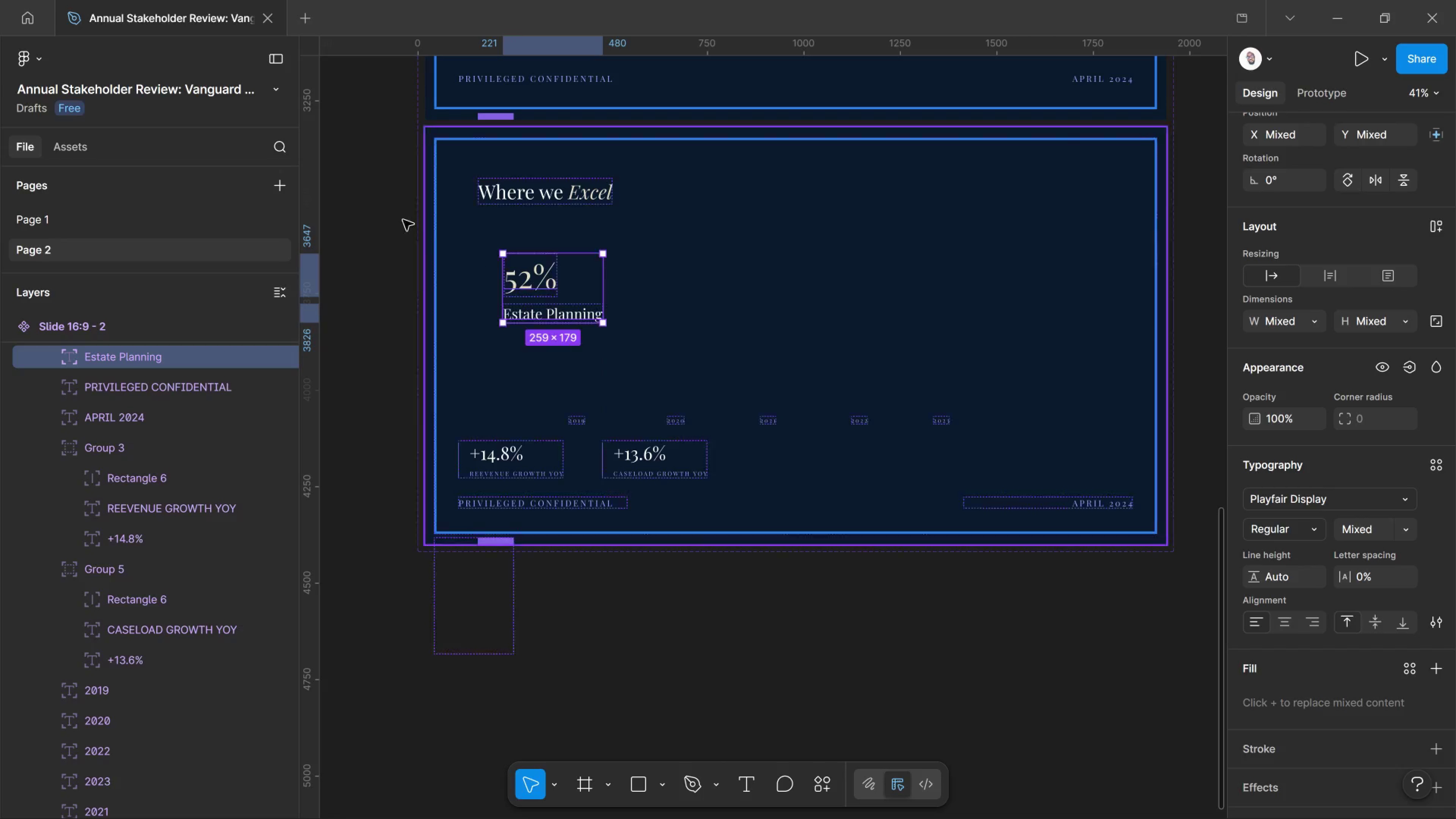 
hold_key(key=ShiftLeft, duration=1.33)
 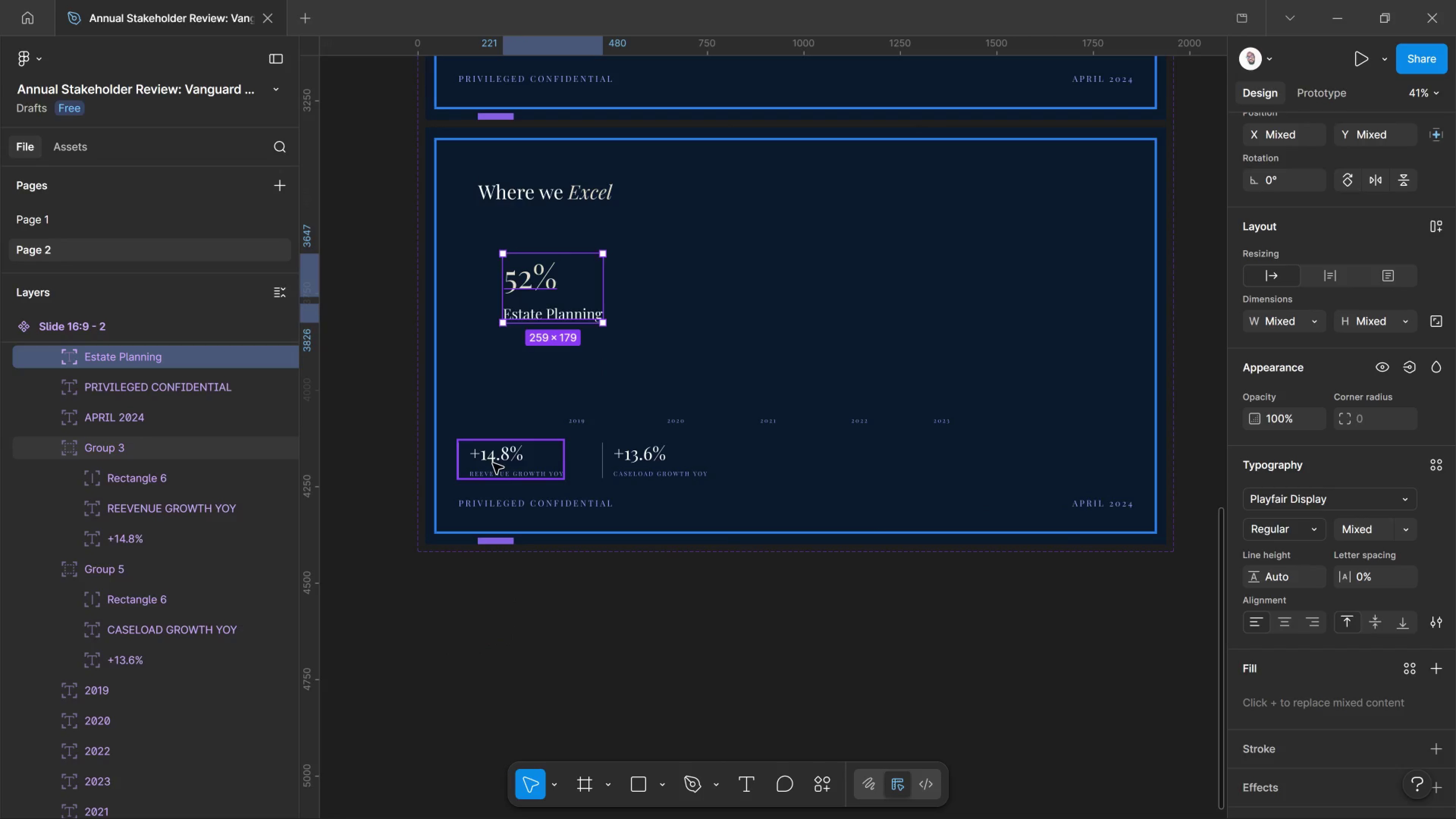 
wait(8.3)
 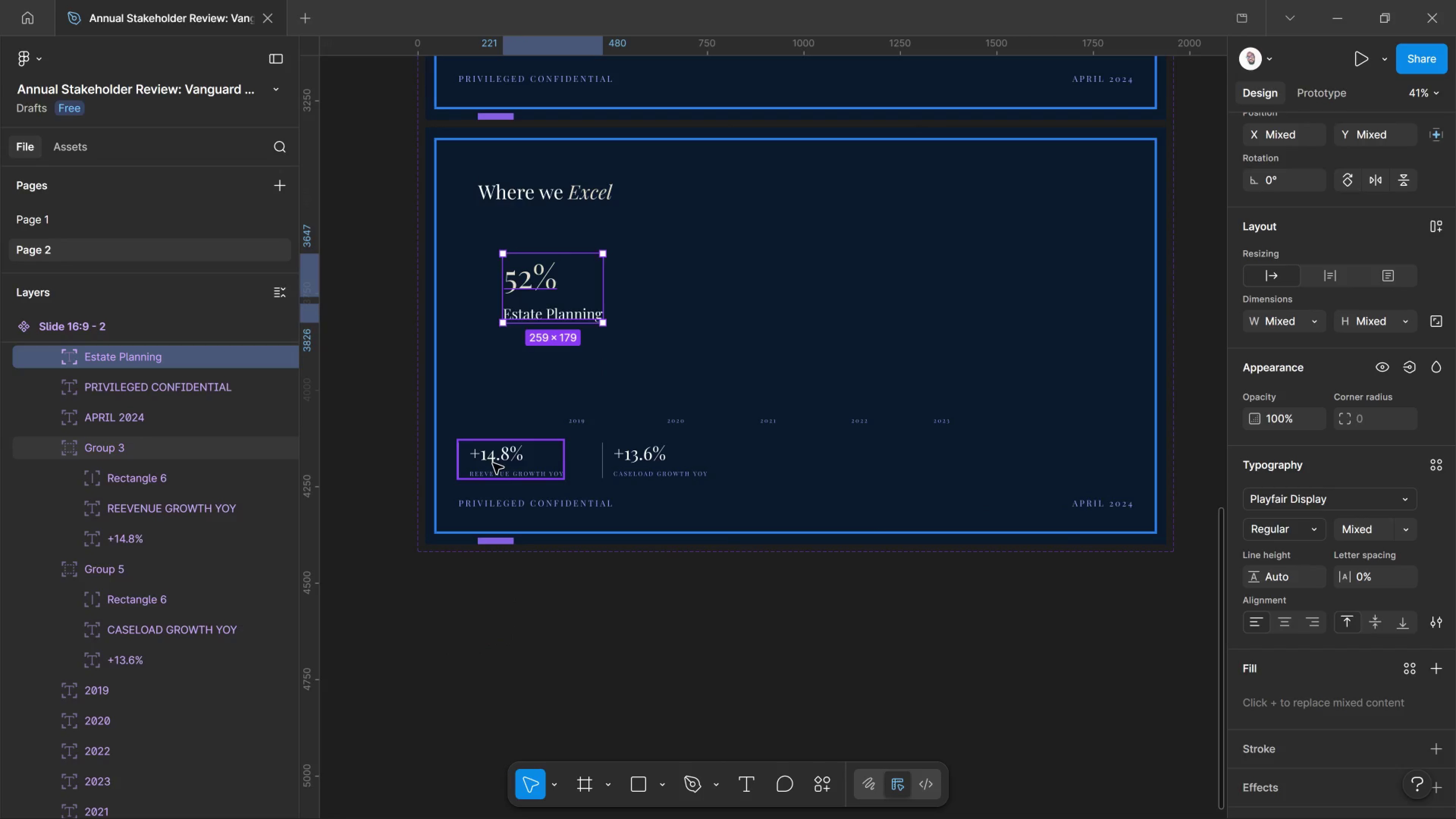 
left_click_drag(start_coordinate=[532, 279], to_coordinate=[507, 285])
 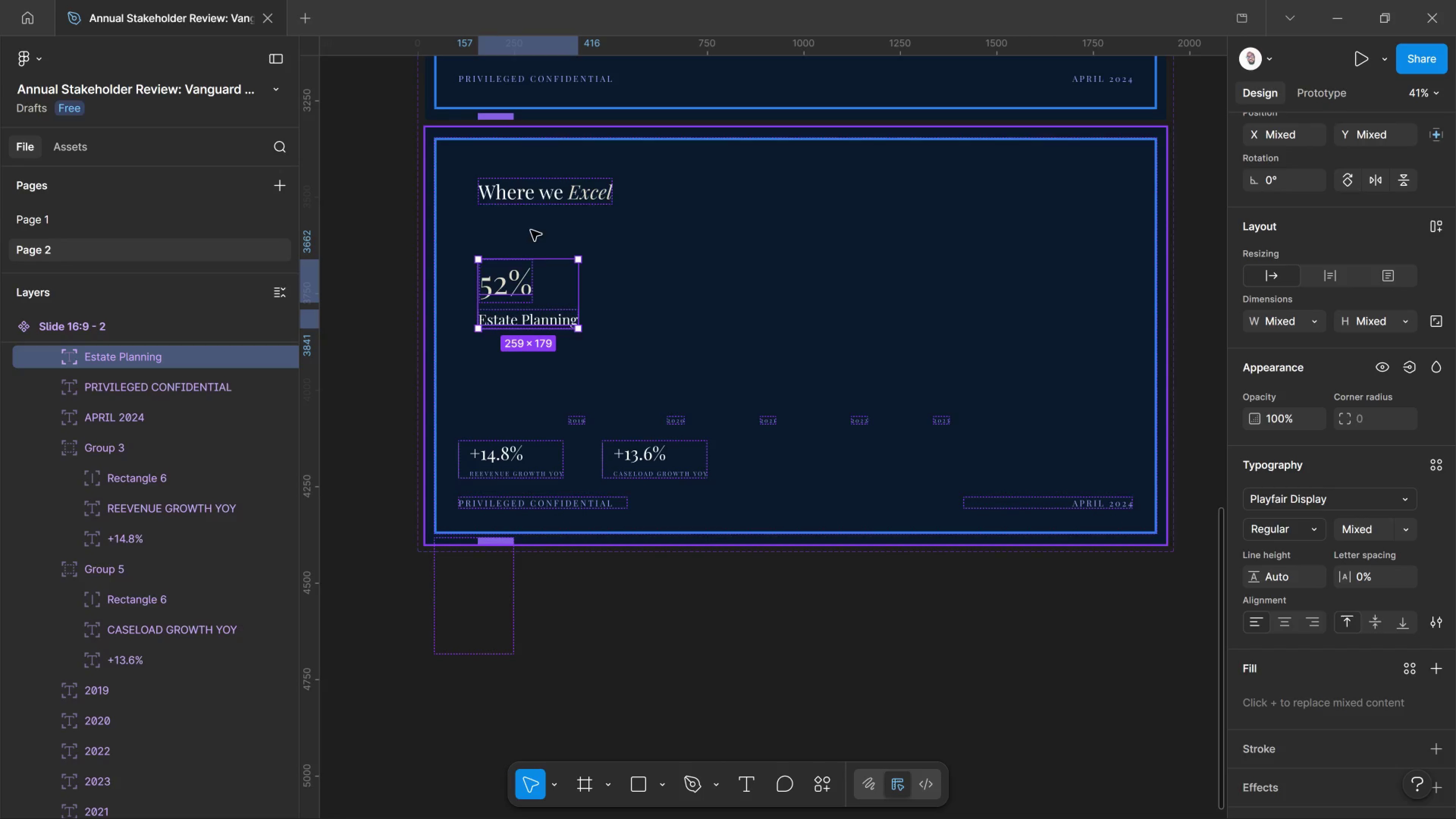 
hold_key(key=ControlLeft, duration=1.22)
scroll: coordinate [535, 263], scroll_direction: up, amount: 10.0
 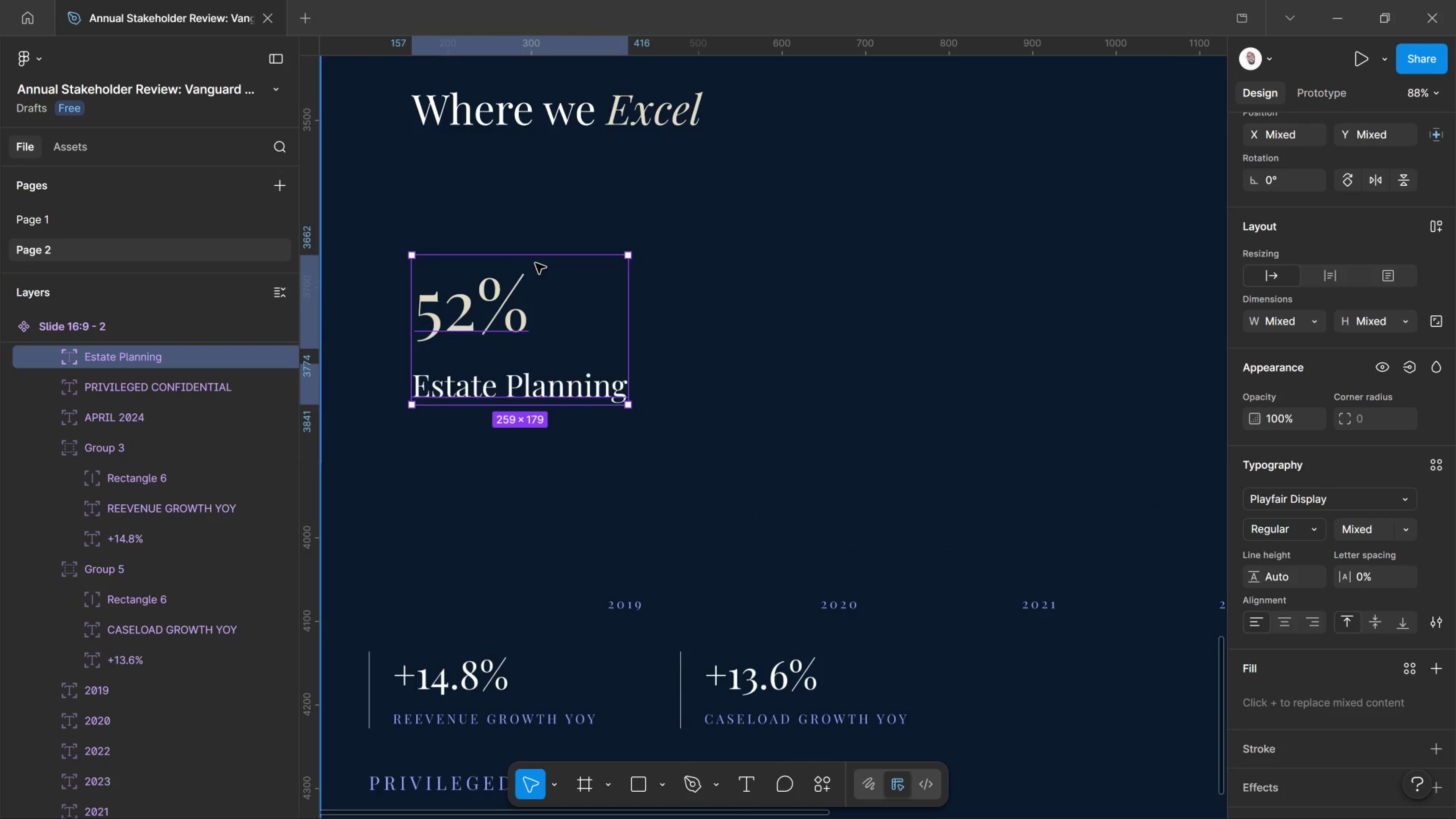 
key(Control+ControlLeft)
 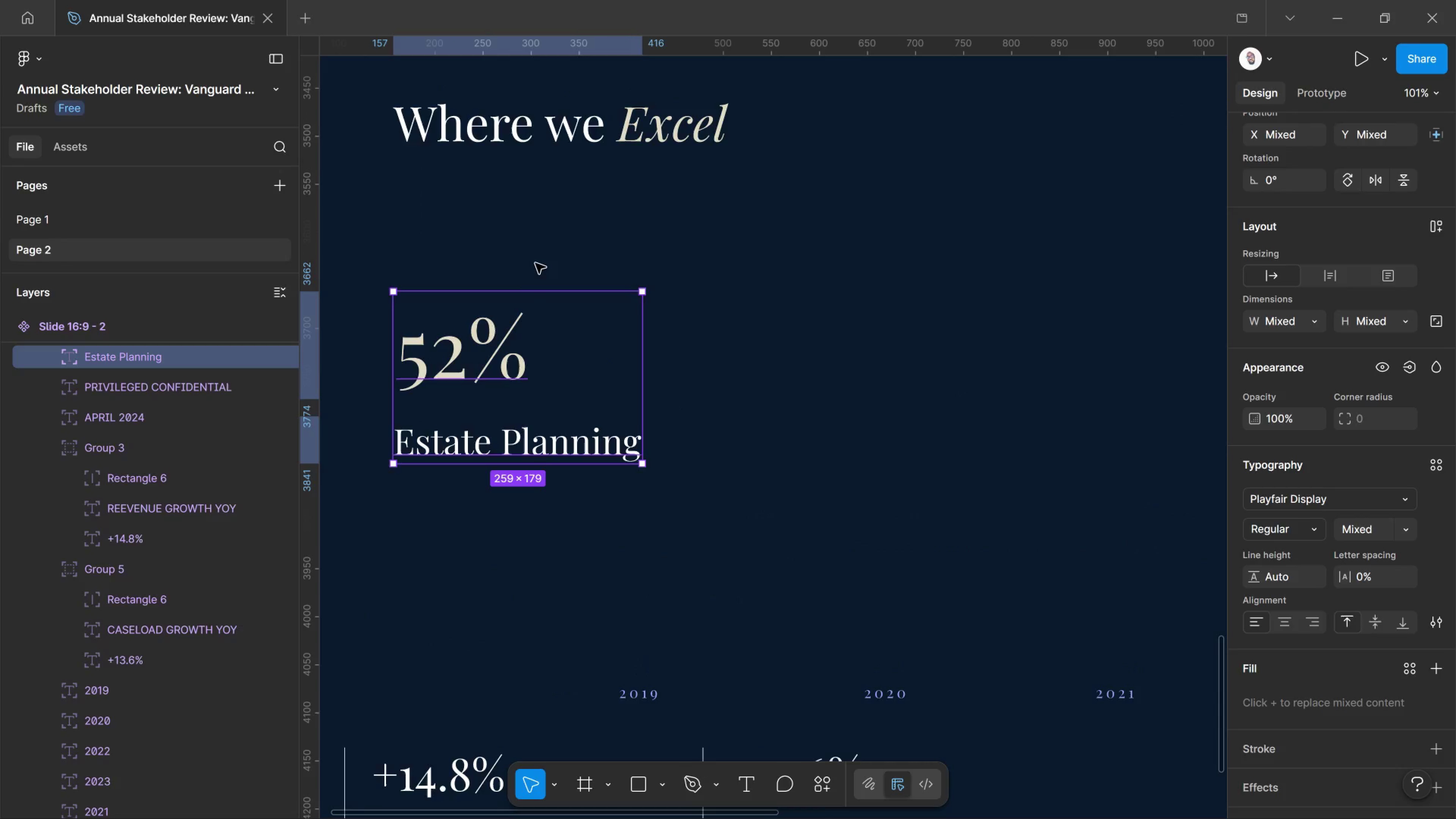 
key(Control+ControlLeft)
 